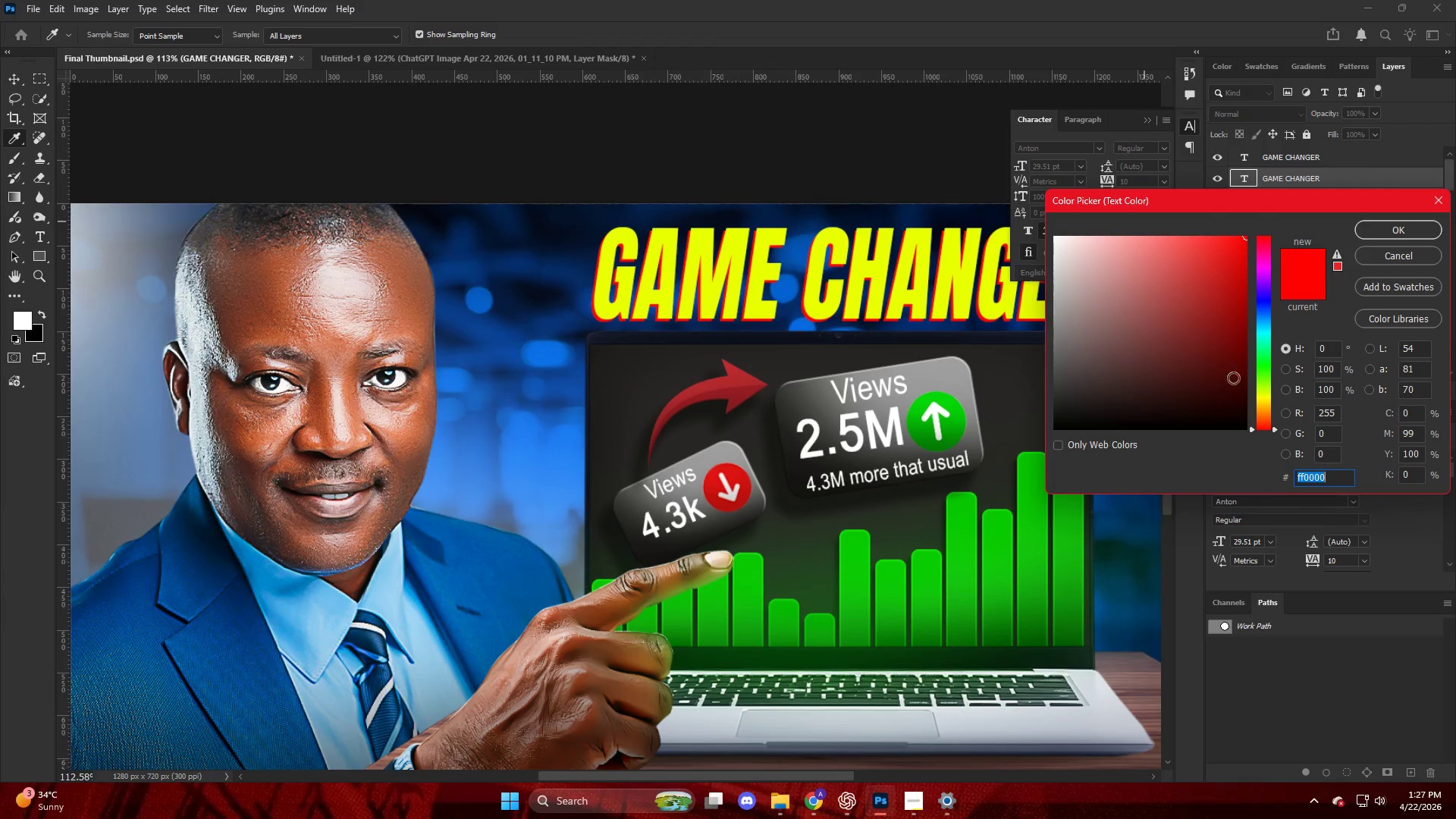 
left_click([1260, 318])
 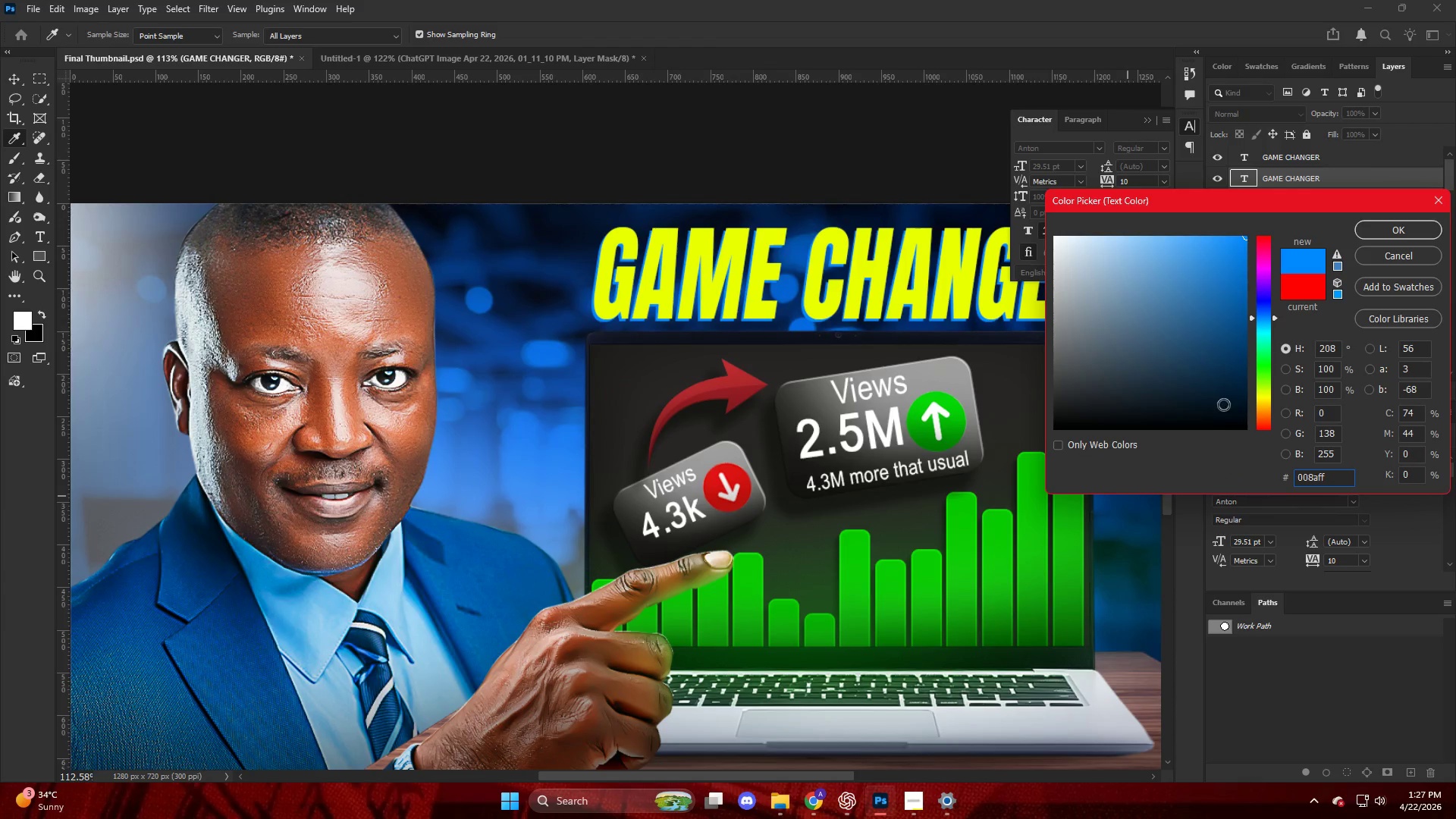 
left_click([1274, 355])
 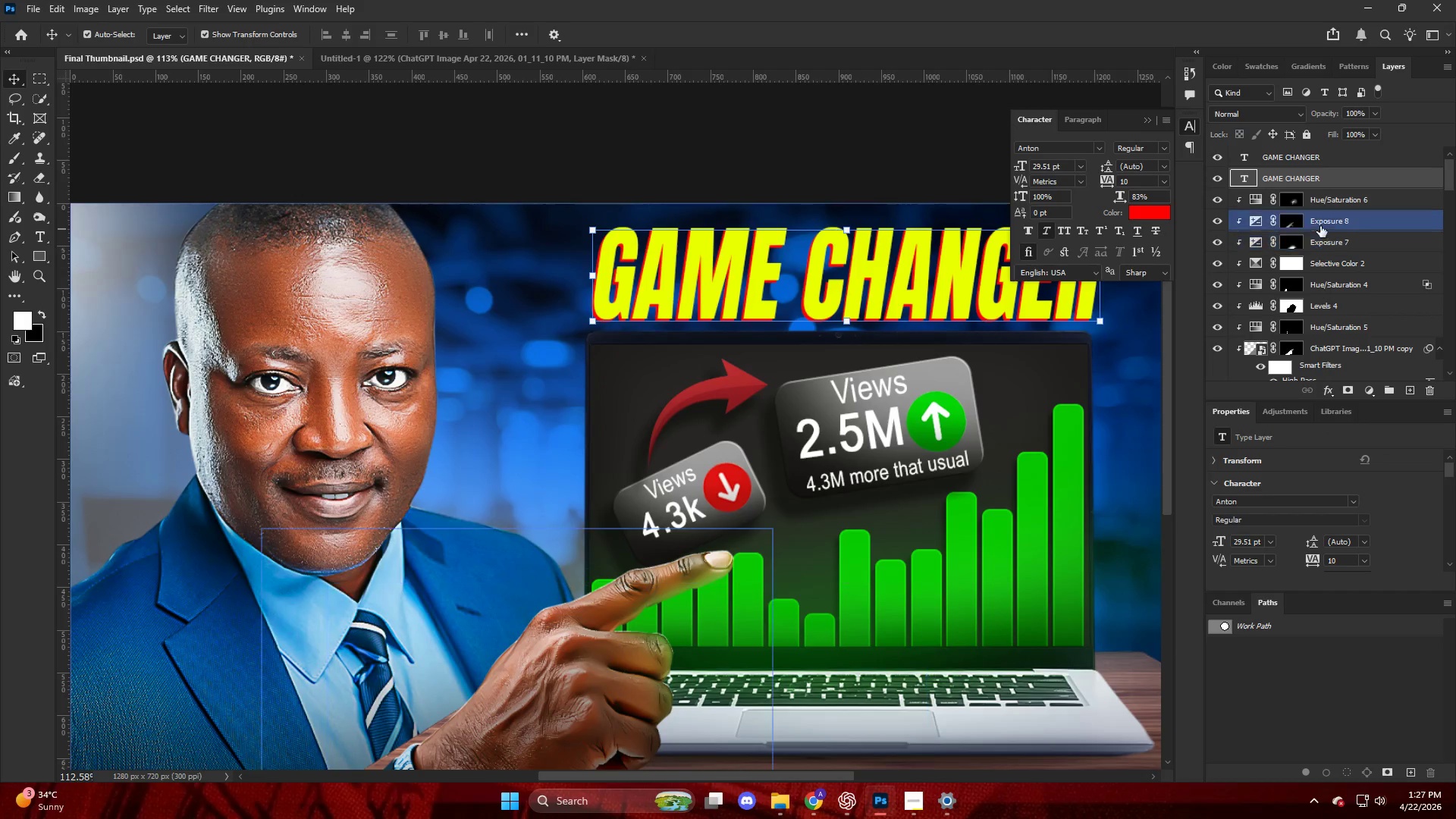 
key(Backspace)
 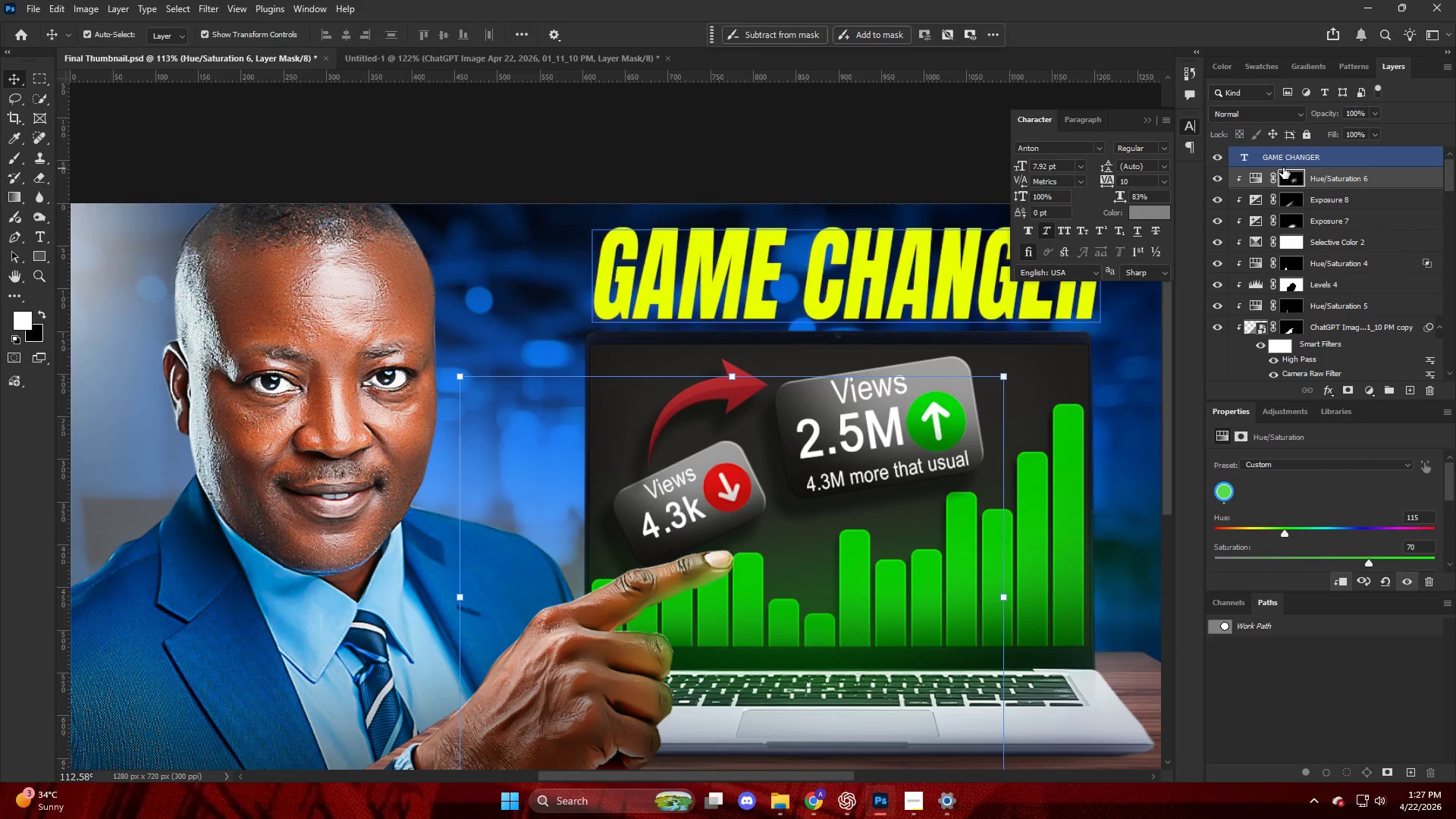 
left_click([1283, 165])
 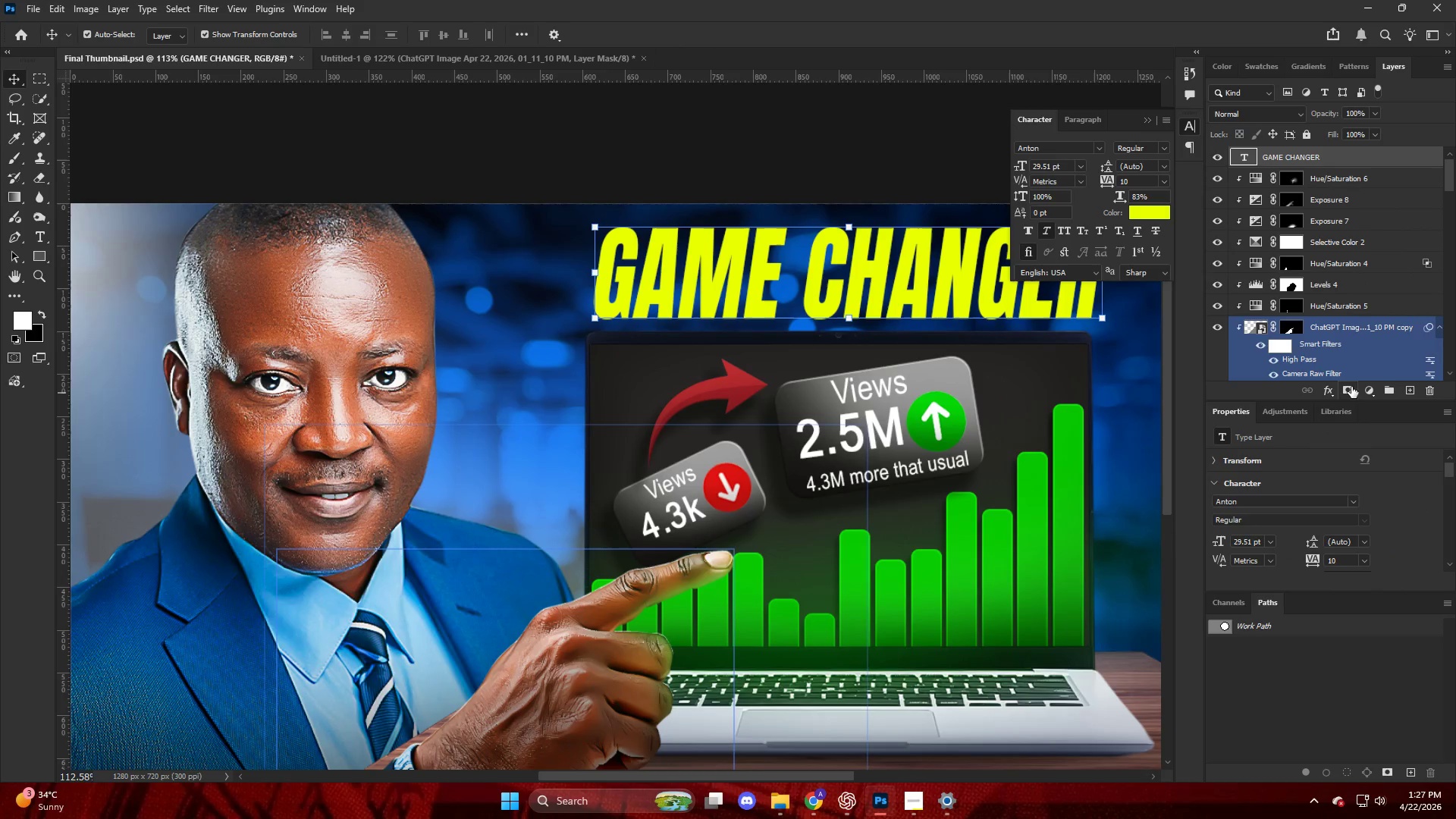 
left_click([1366, 391])
 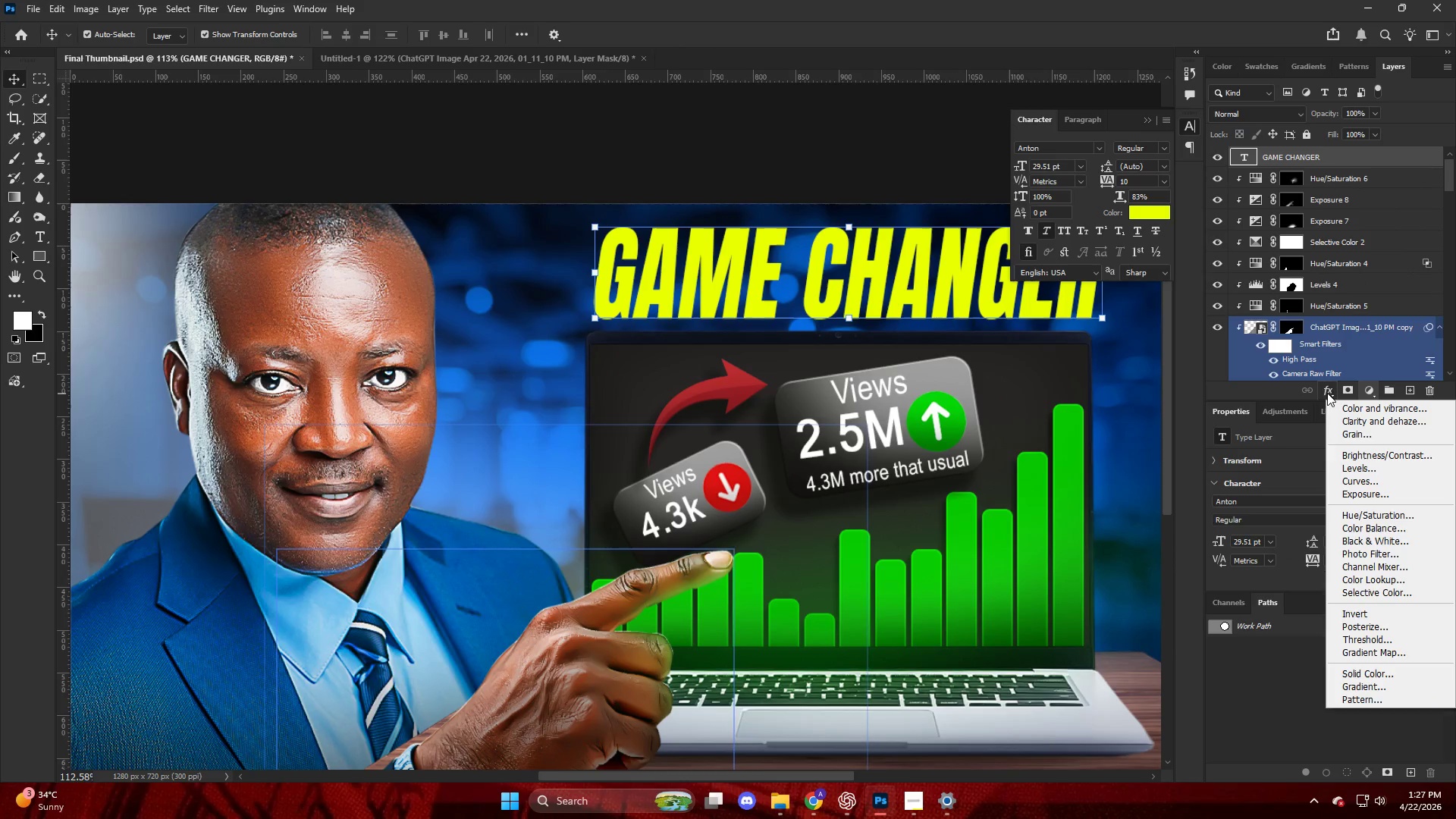 
double_click([1333, 391])
 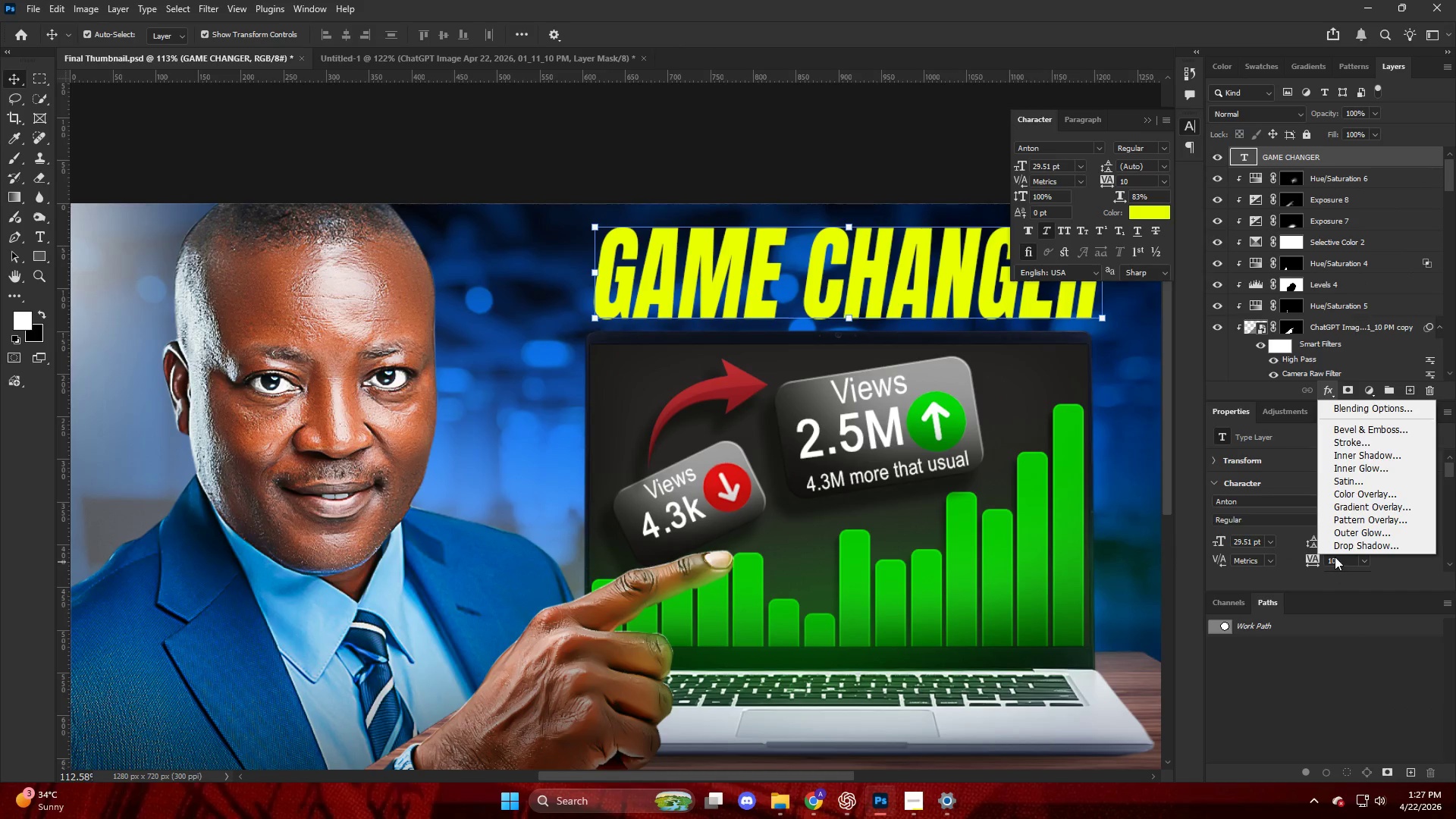 
left_click([1338, 549])
 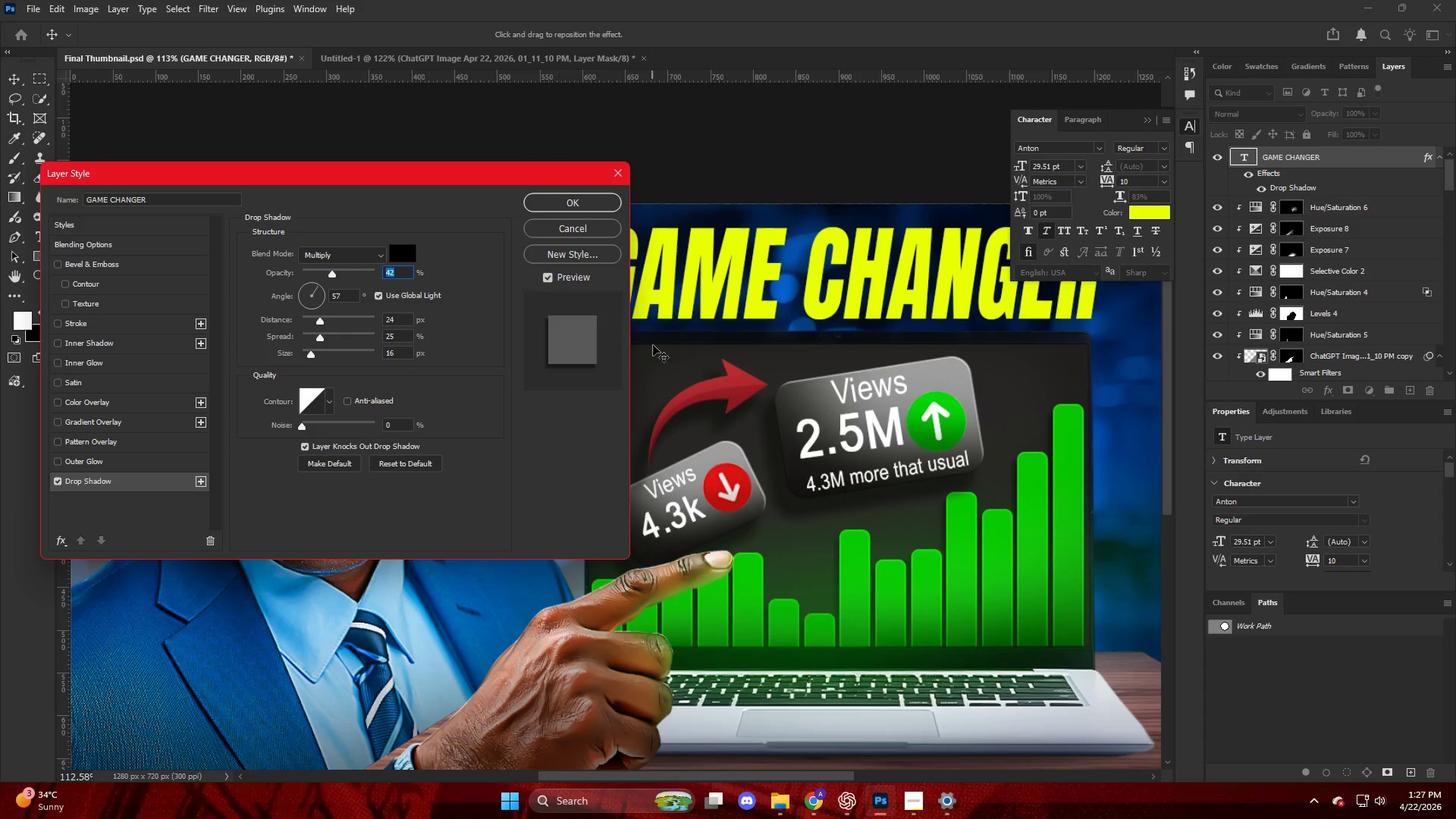 
left_click_drag(start_coordinate=[318, 324], to_coordinate=[307, 325])
 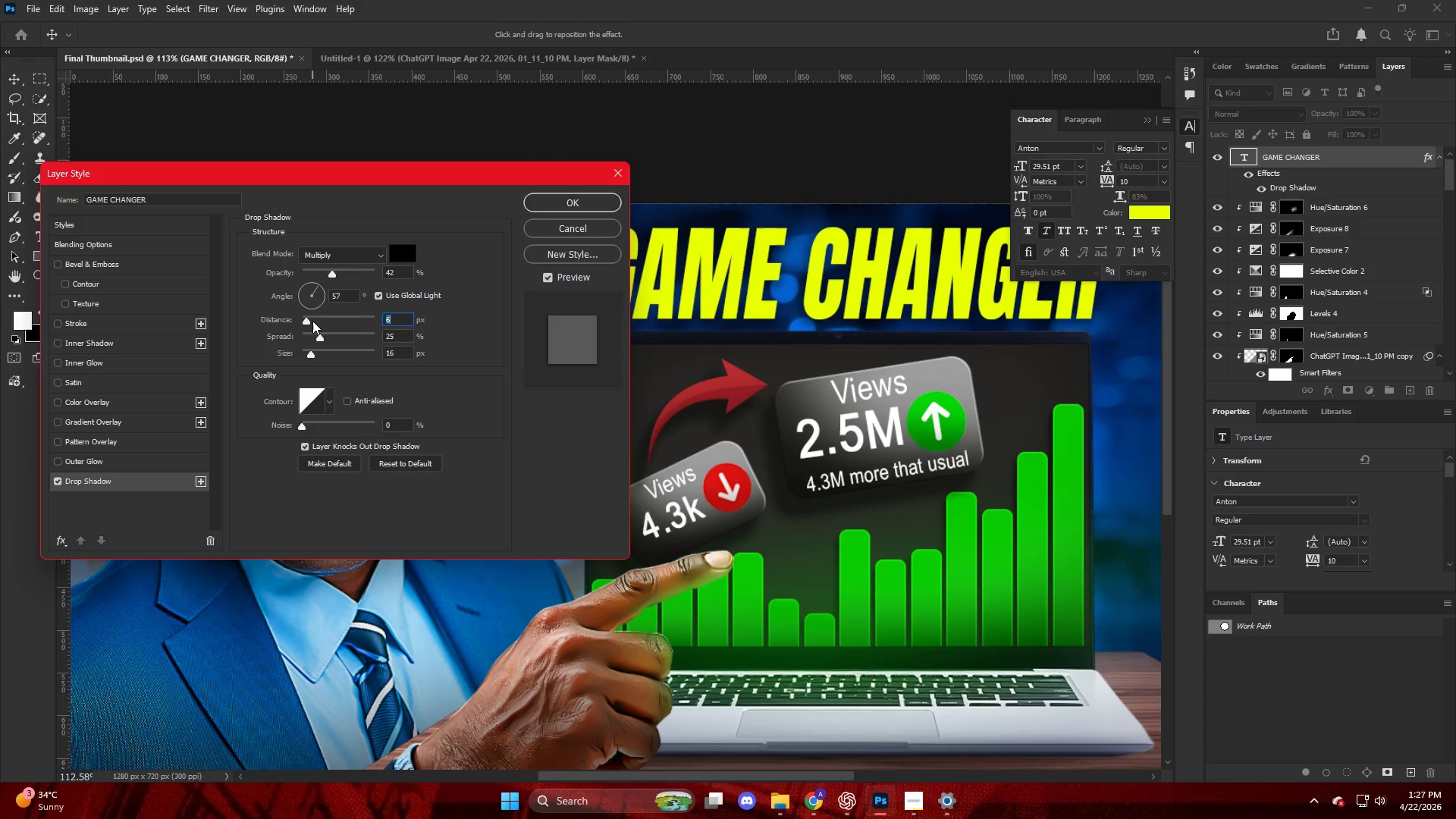 
key(NumpadEnter)
 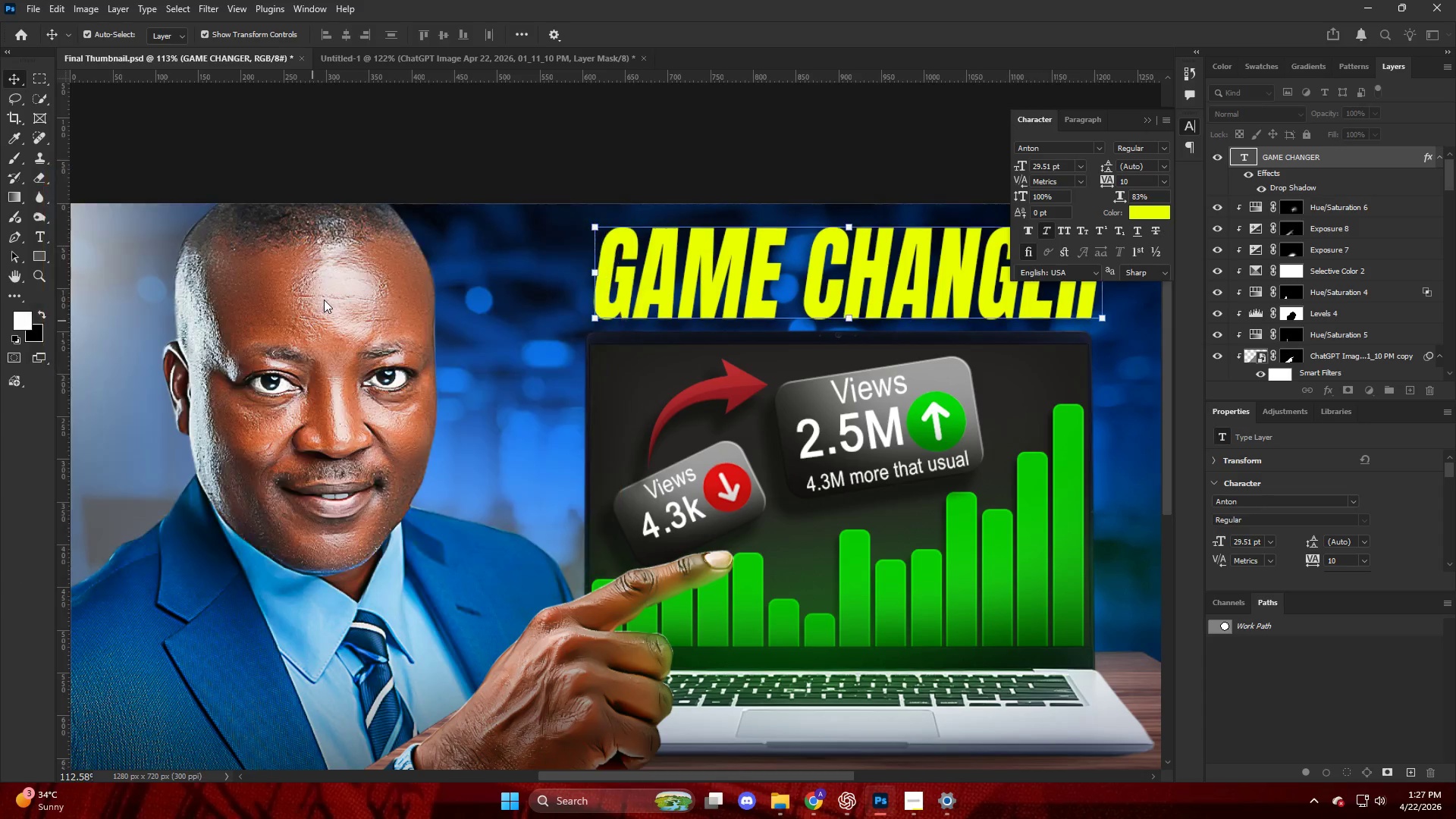 
hold_key(key=AltLeft, duration=0.38)
scroll: coordinate [373, 349], scroll_direction: down, amount: 9.0
 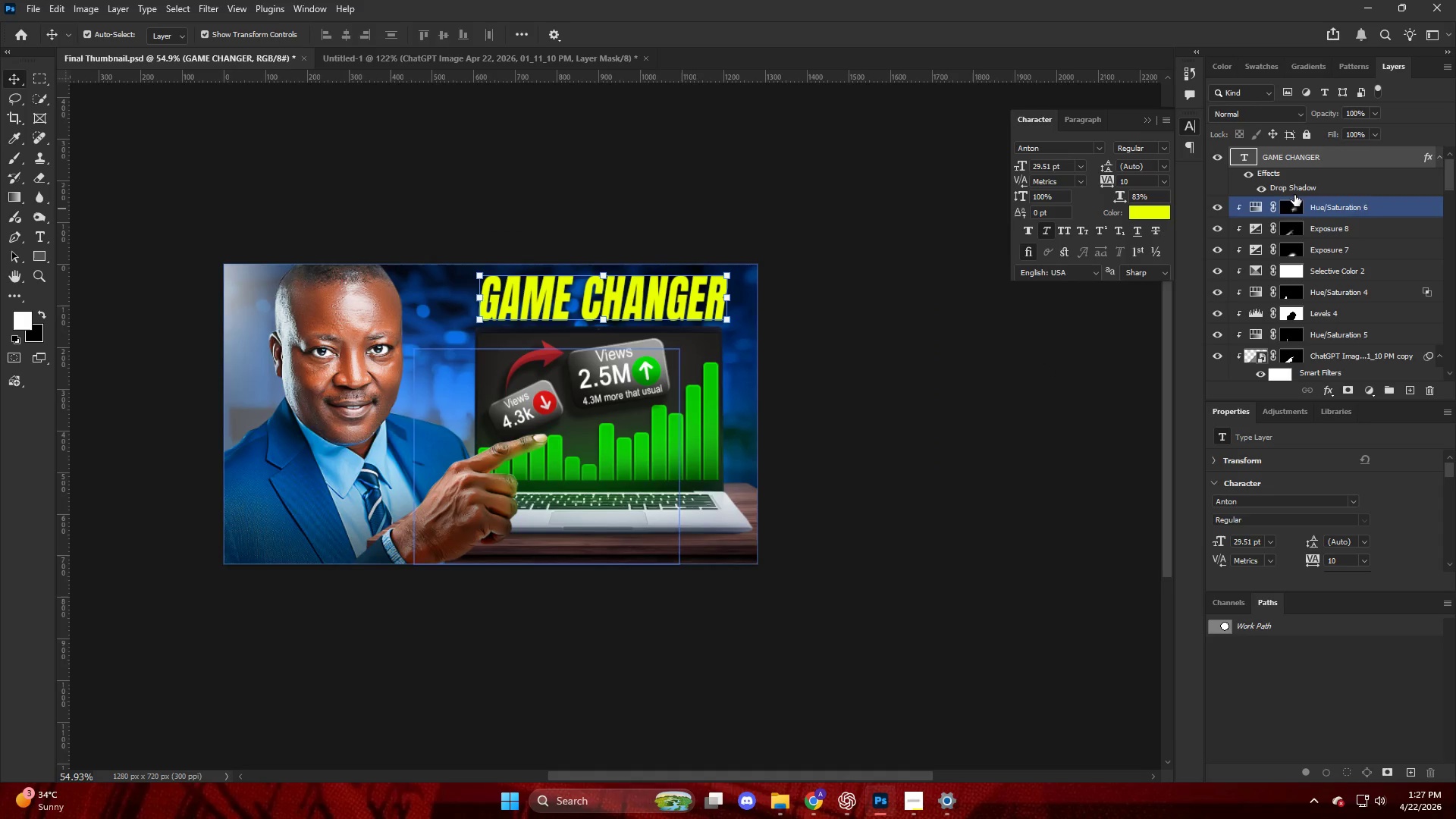 
left_click([1288, 165])
 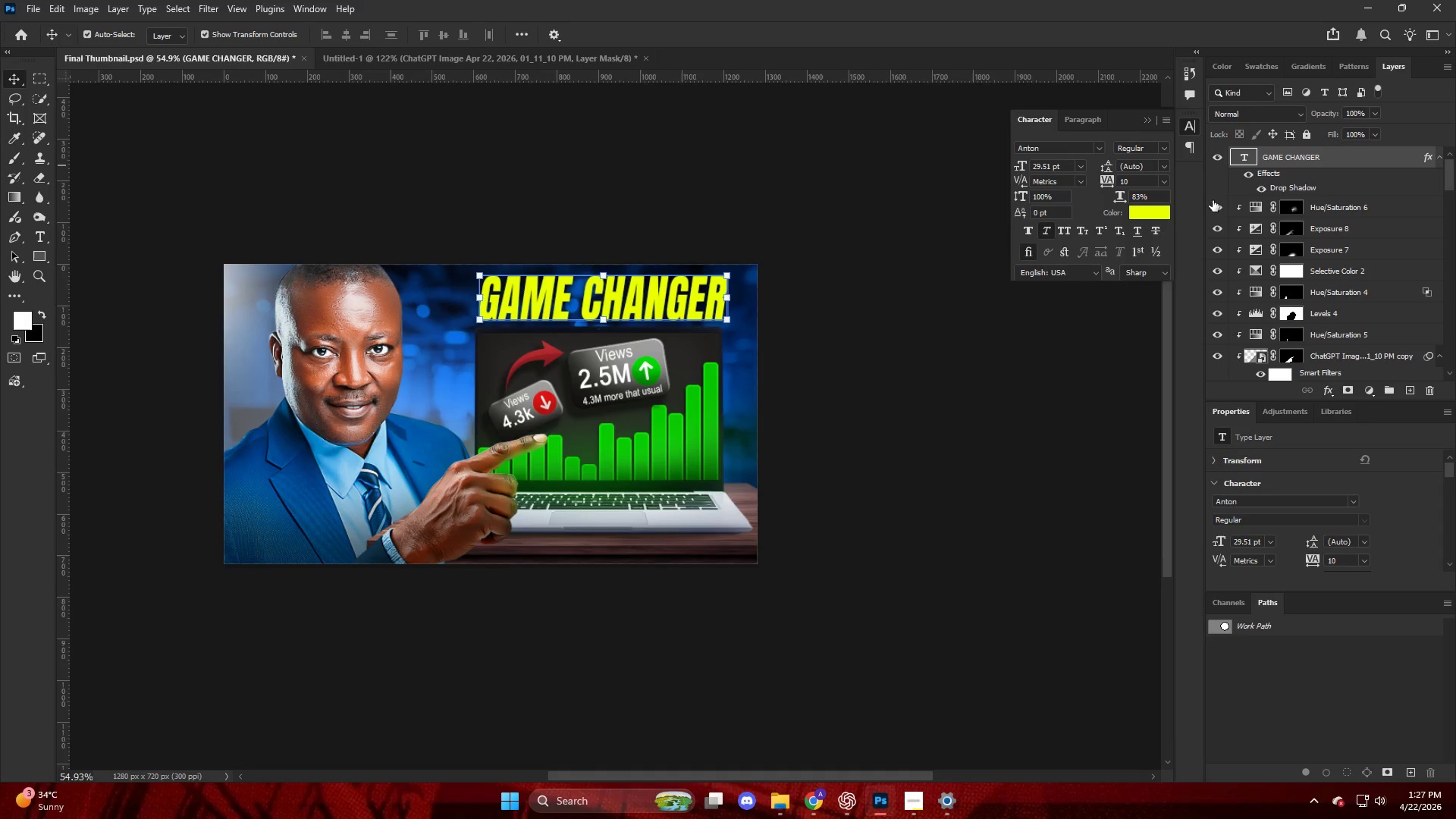 
key(Alt+AltLeft)
 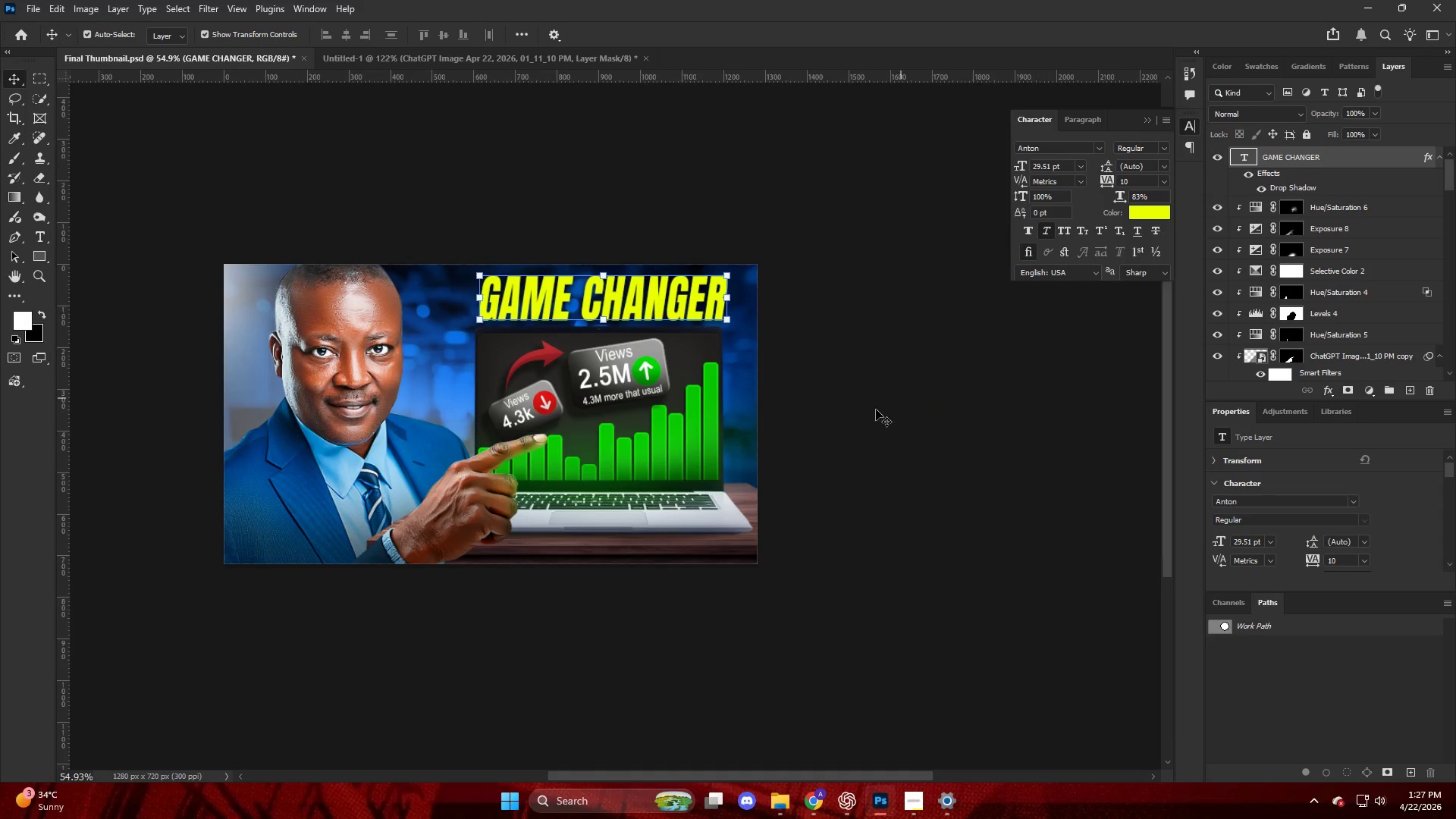 
hold_key(key=ControlLeft, duration=0.36)
 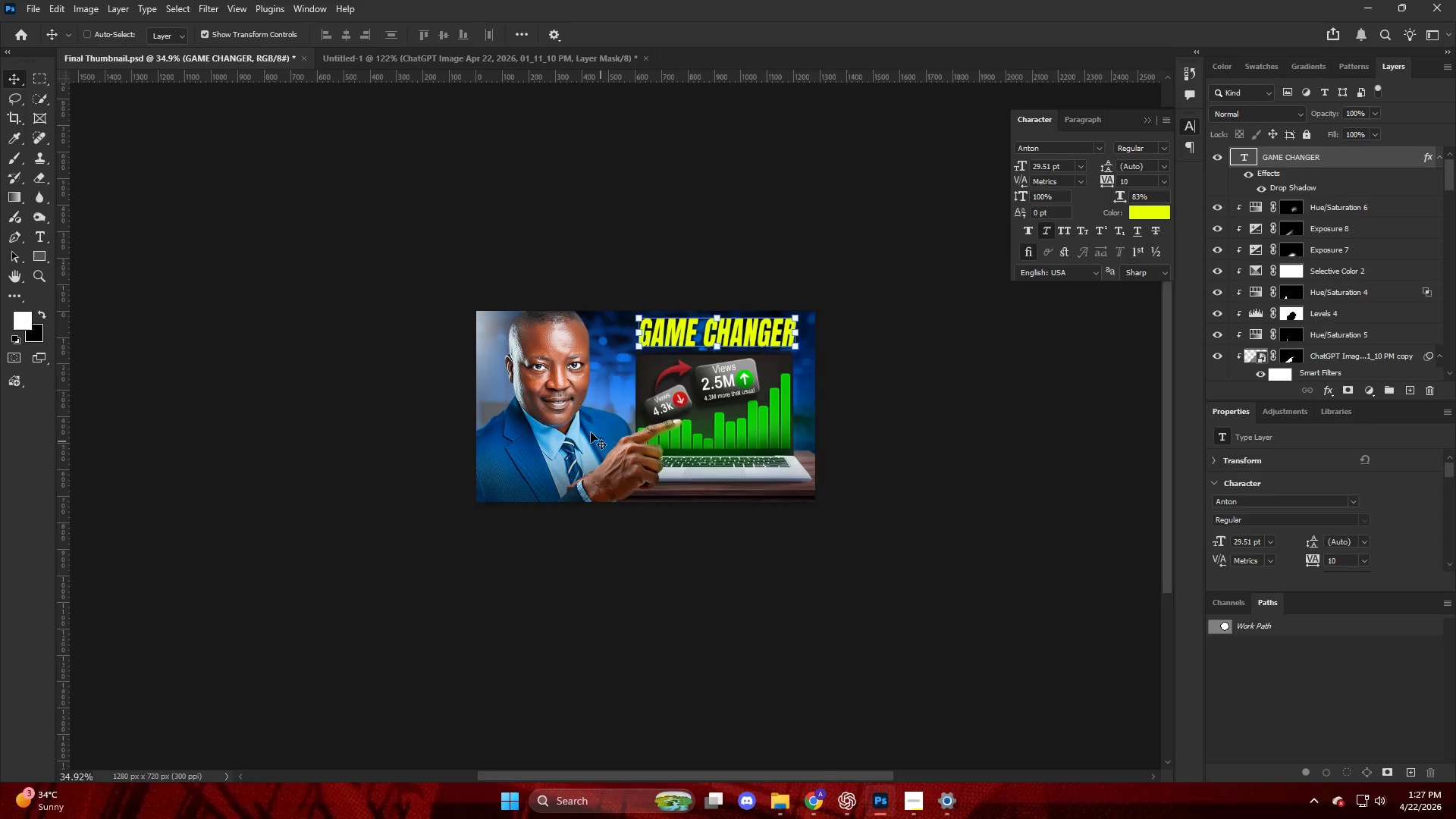 
hold_key(key=AltLeft, duration=0.66)
 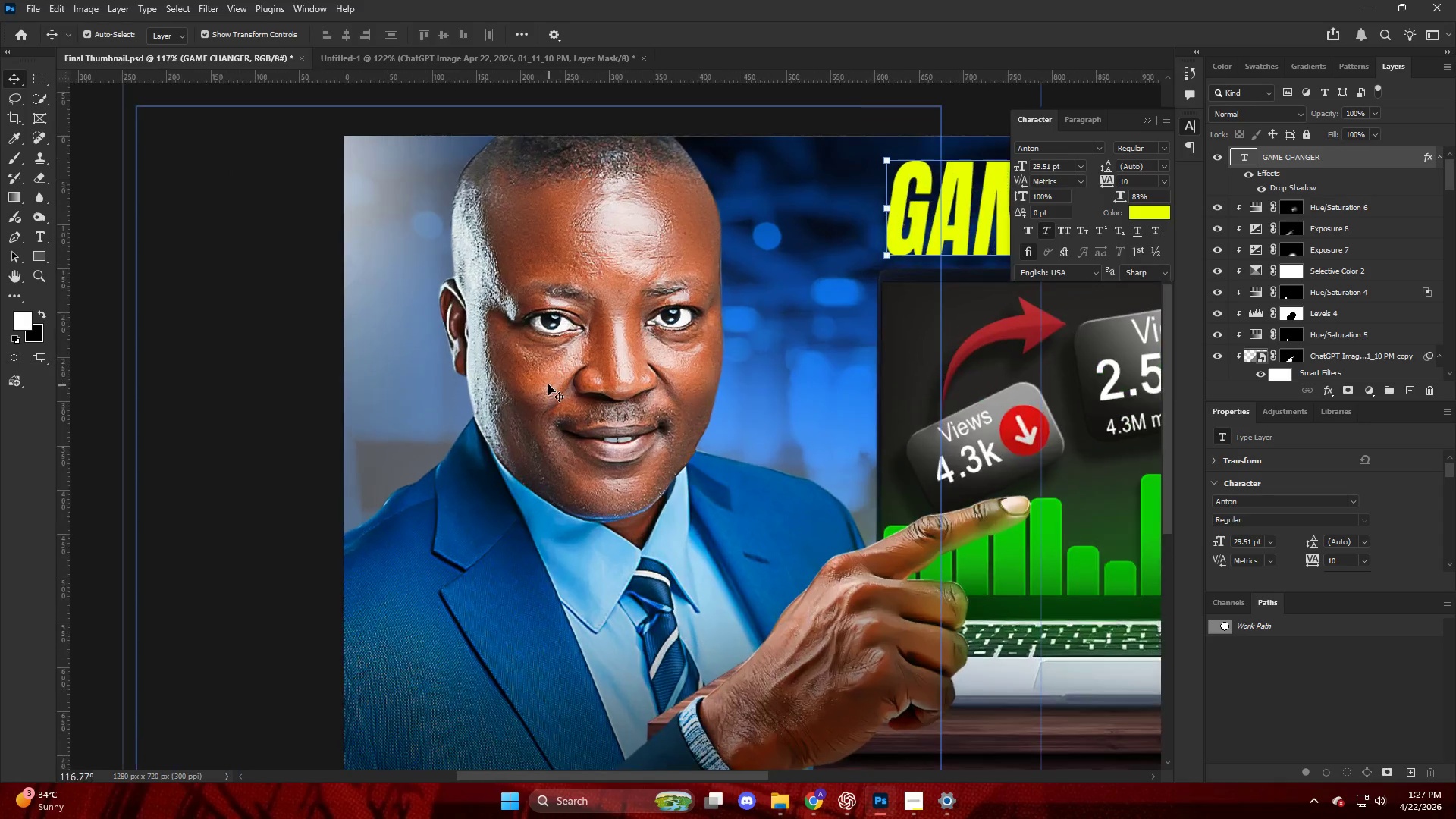 
key(V)
 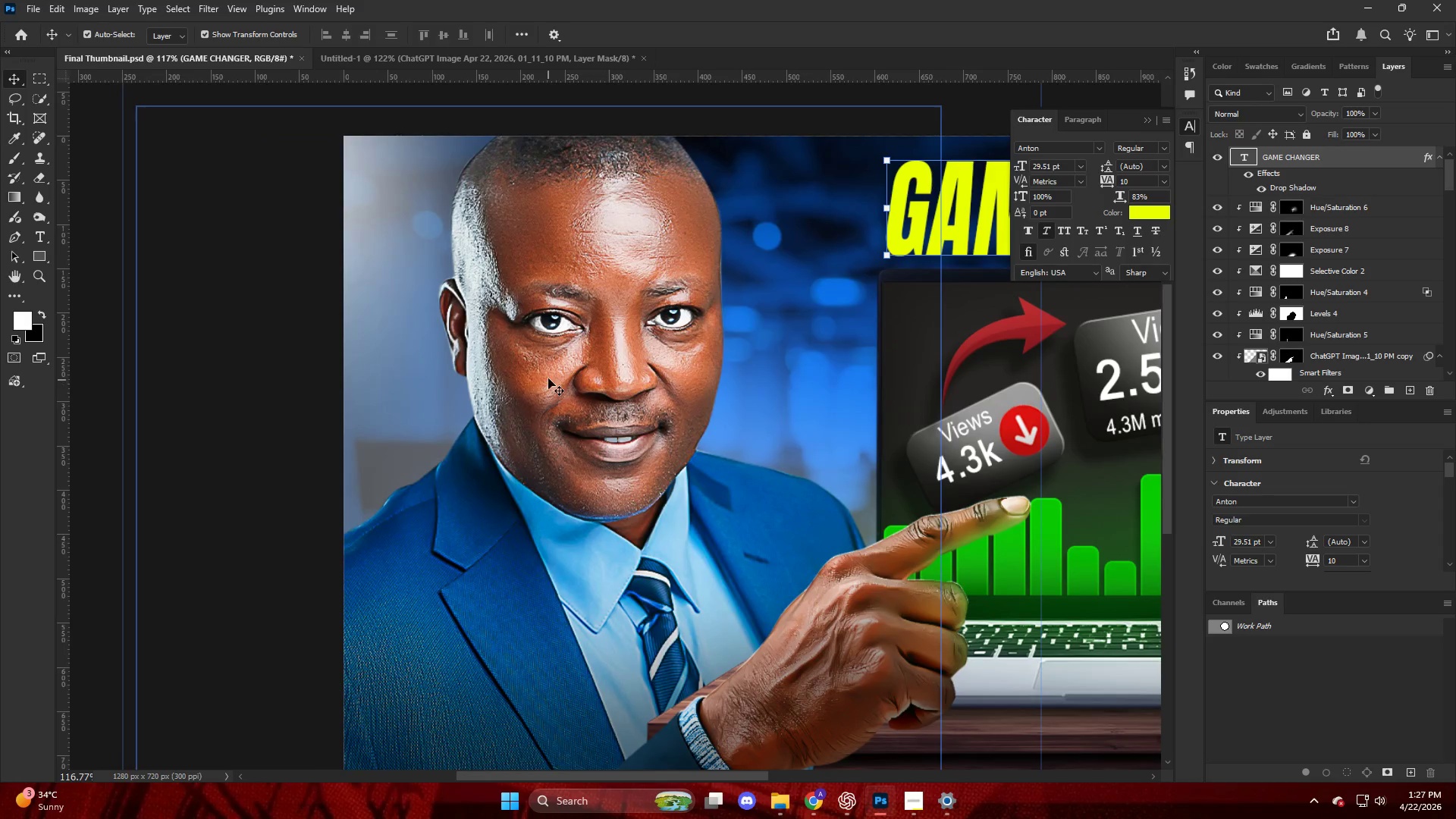 
left_click([548, 378])
 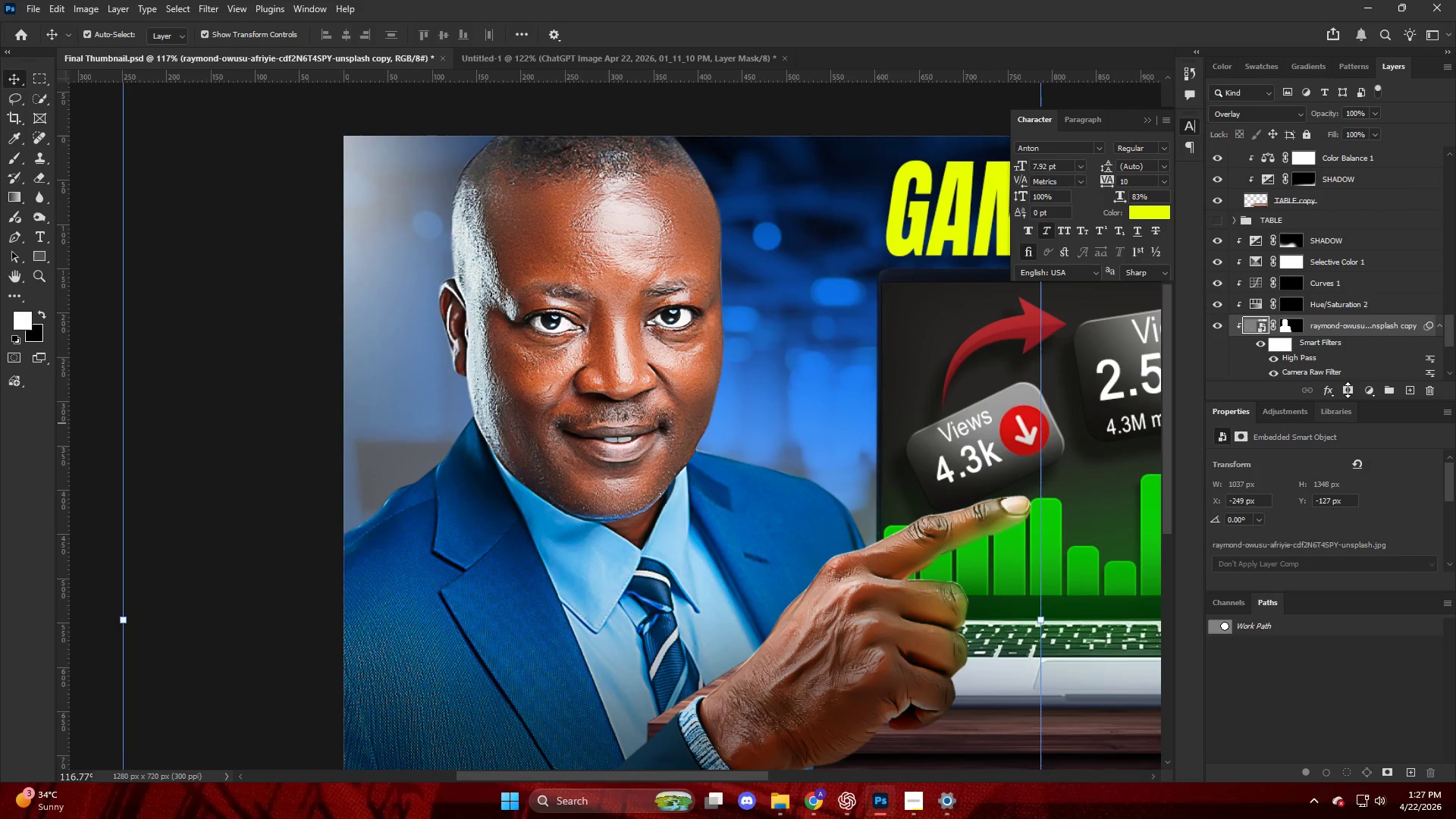 
scroll: coordinate [549, 385], scroll_direction: up, amount: 16.0
 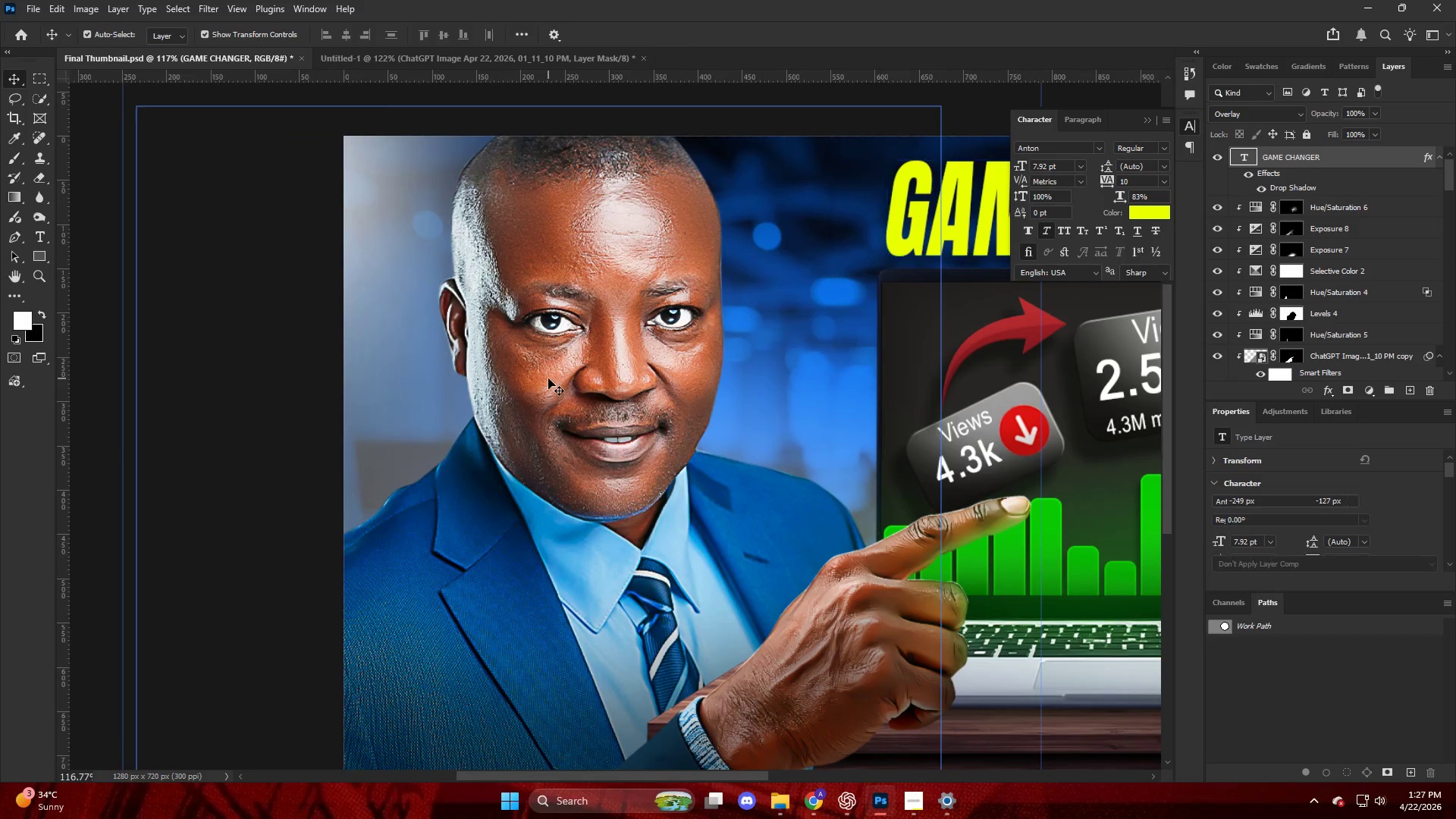 
left_click([1343, 241])
 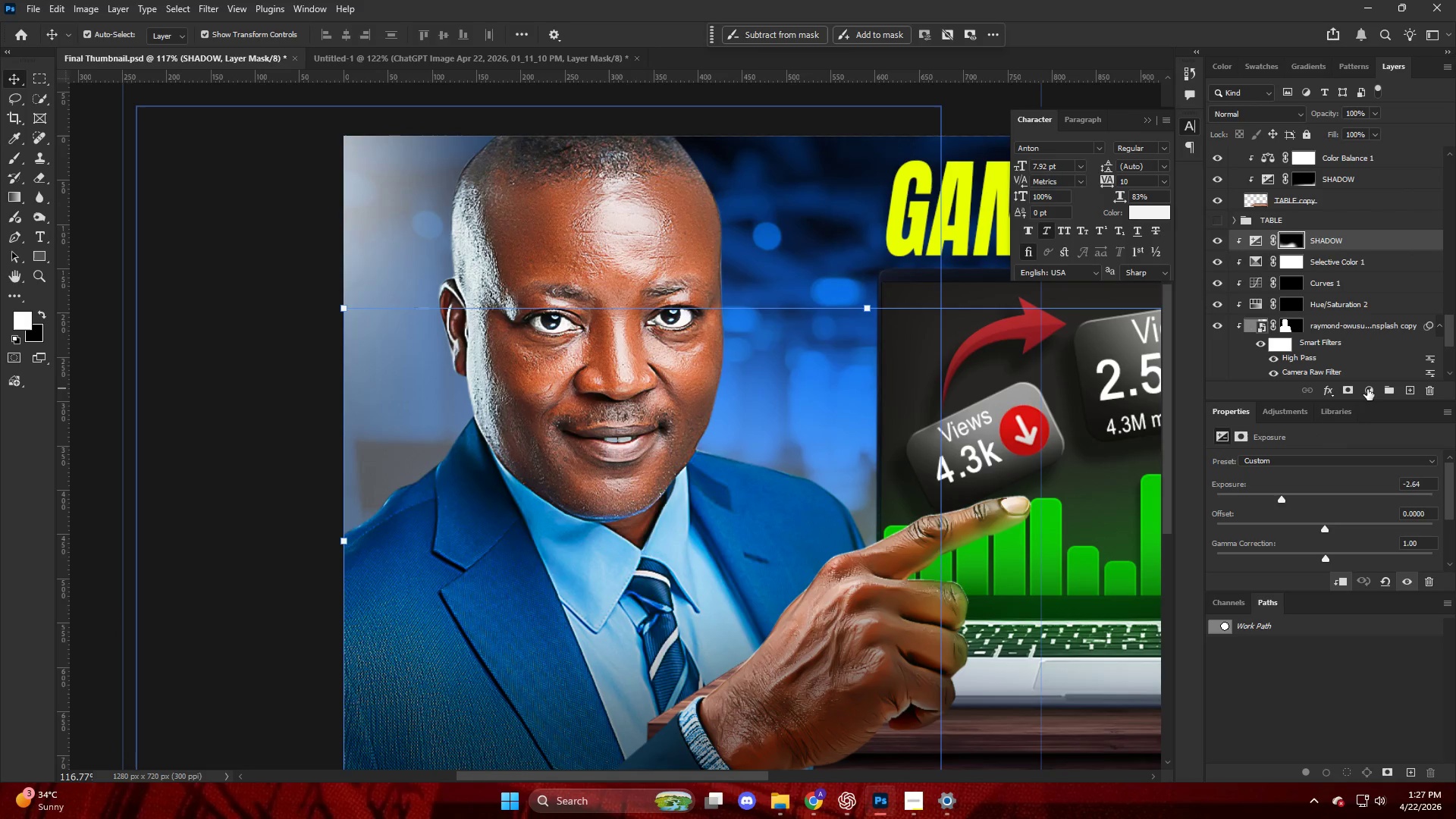 
left_click([1368, 392])
 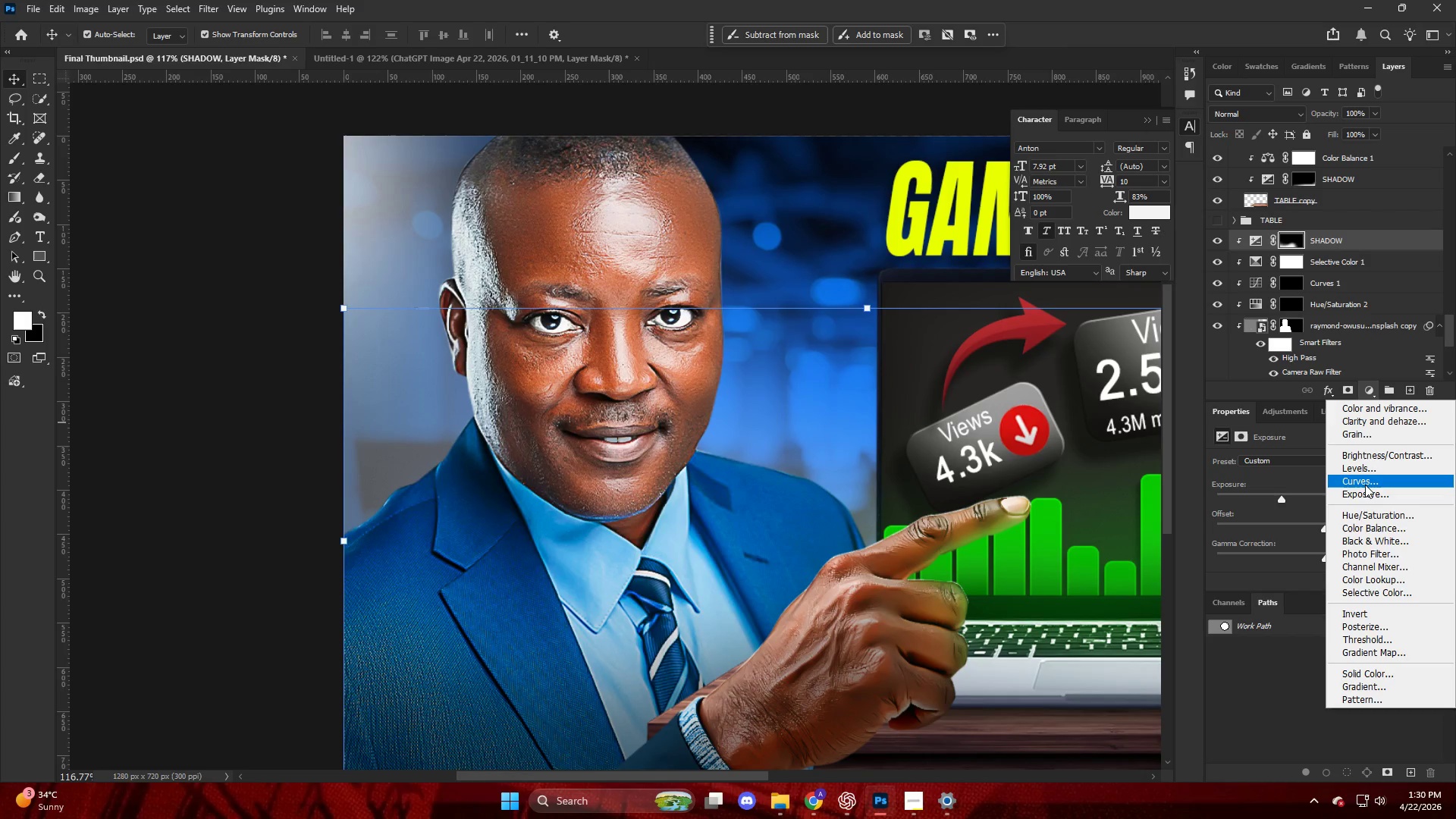 
wait(204.45)
 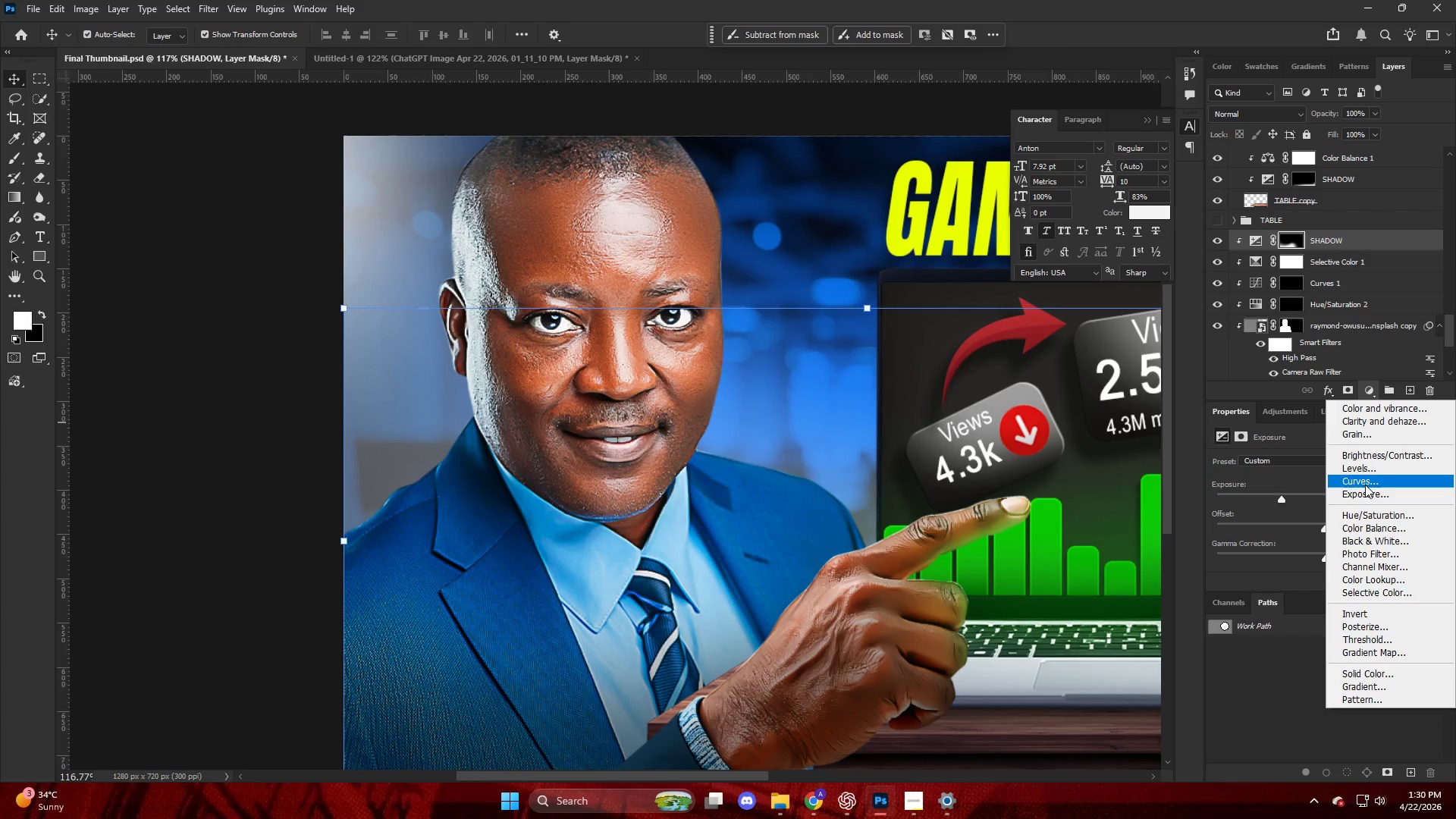 
key(Alt+AltLeft)
 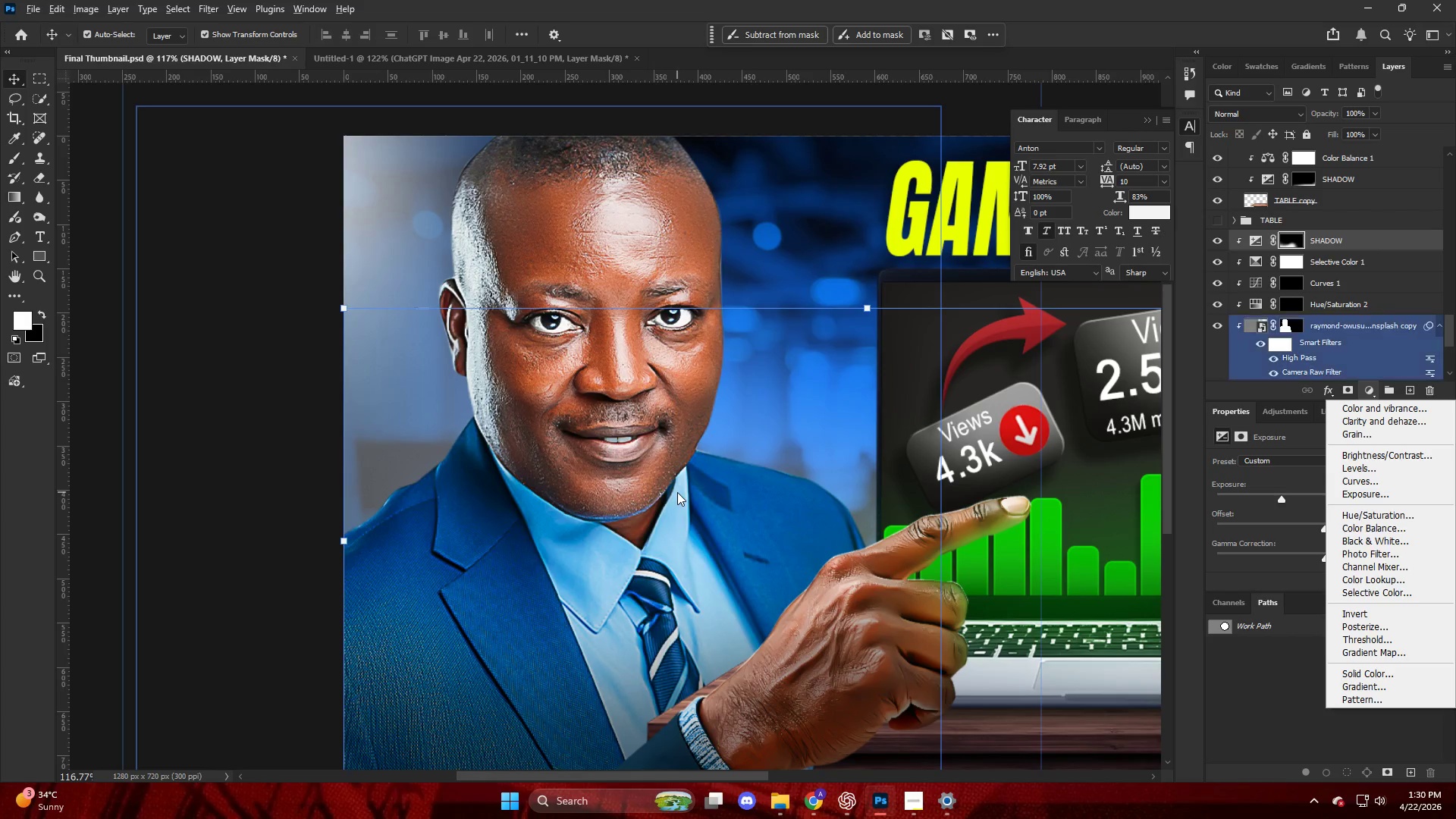 
scroll: coordinate [677, 492], scroll_direction: down, amount: 7.0
 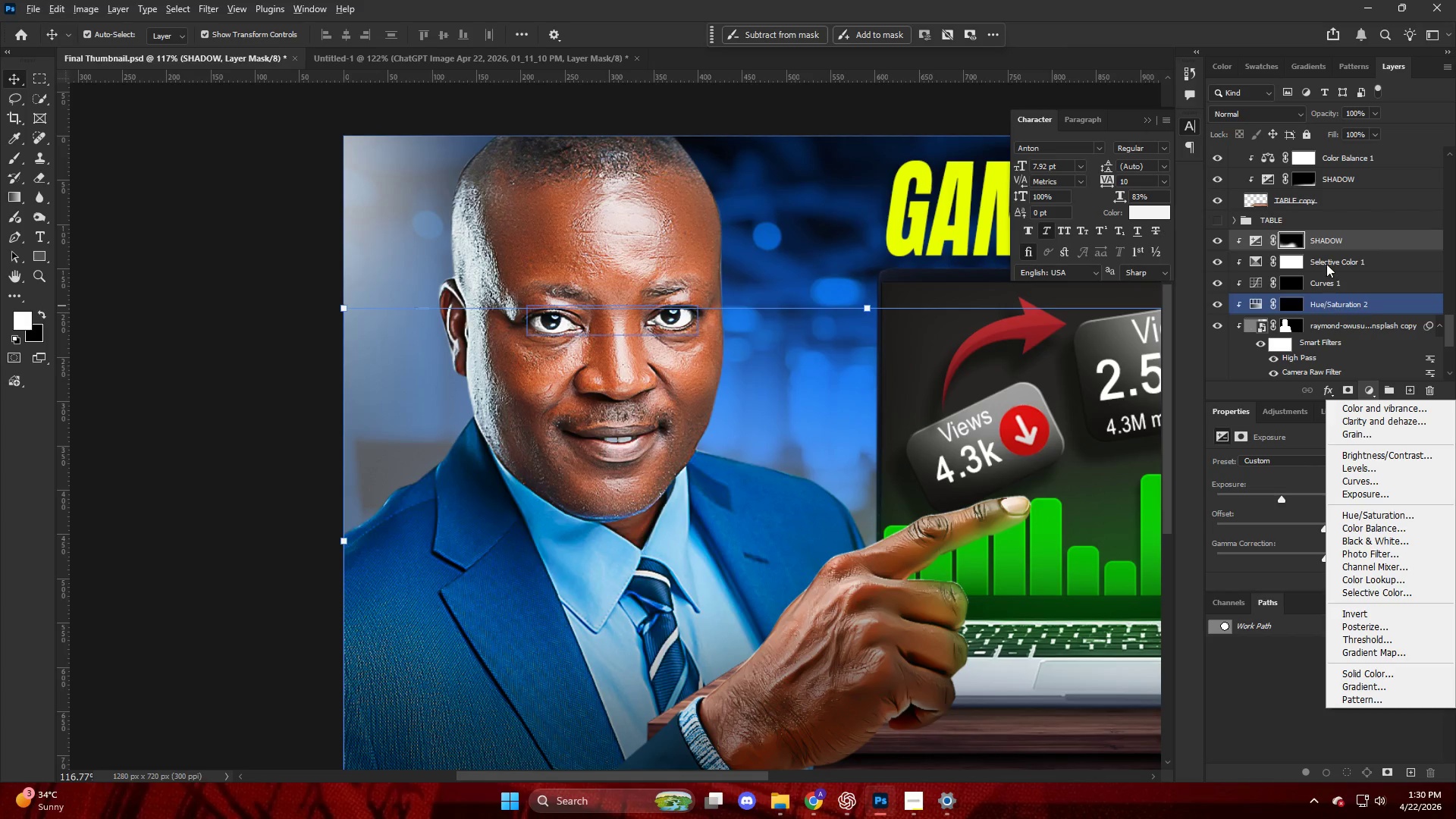 
left_click([1328, 253])
 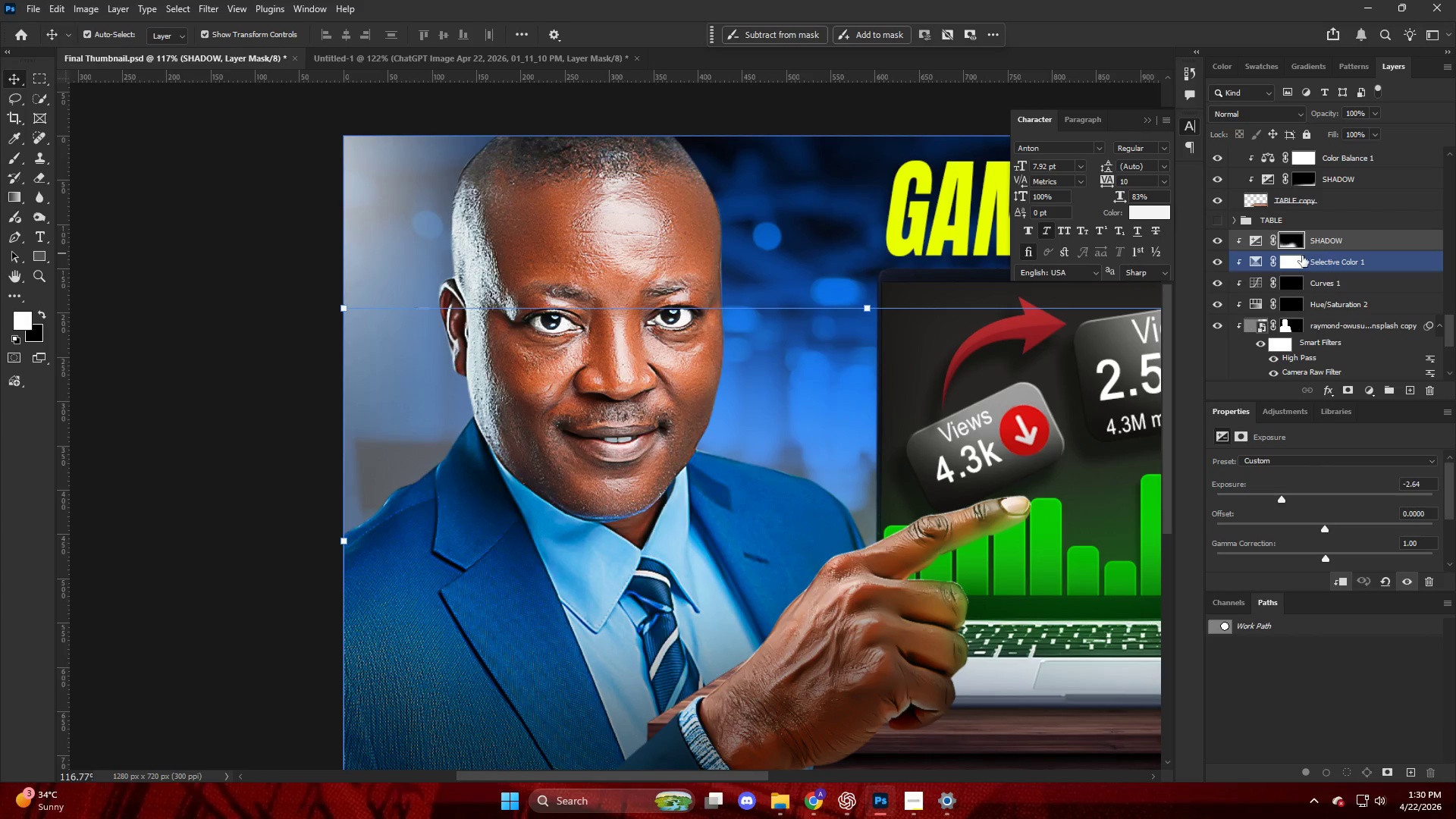 
hold_key(key=AltLeft, duration=0.41)
 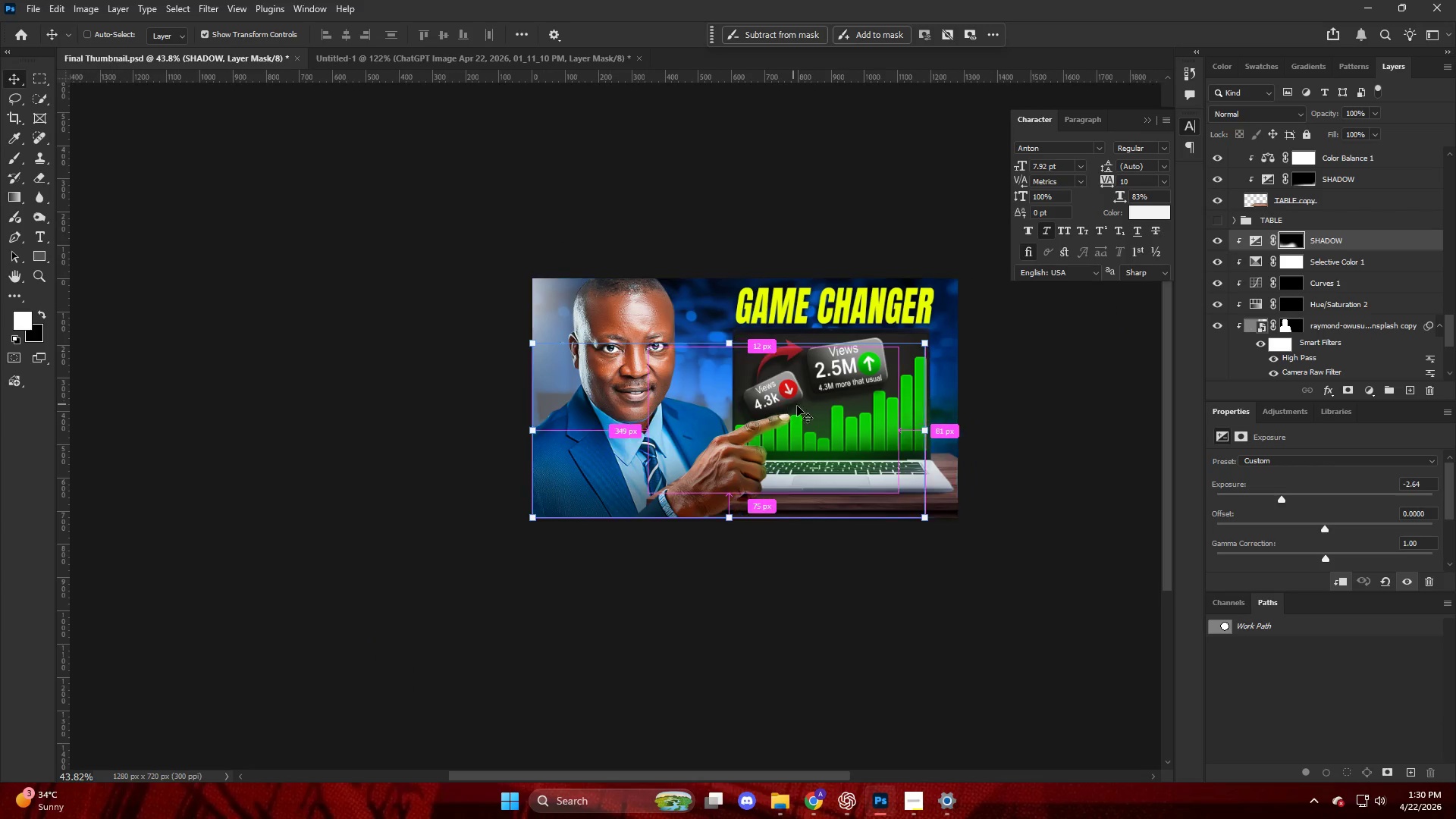 
hold_key(key=ControlLeft, duration=0.42)
 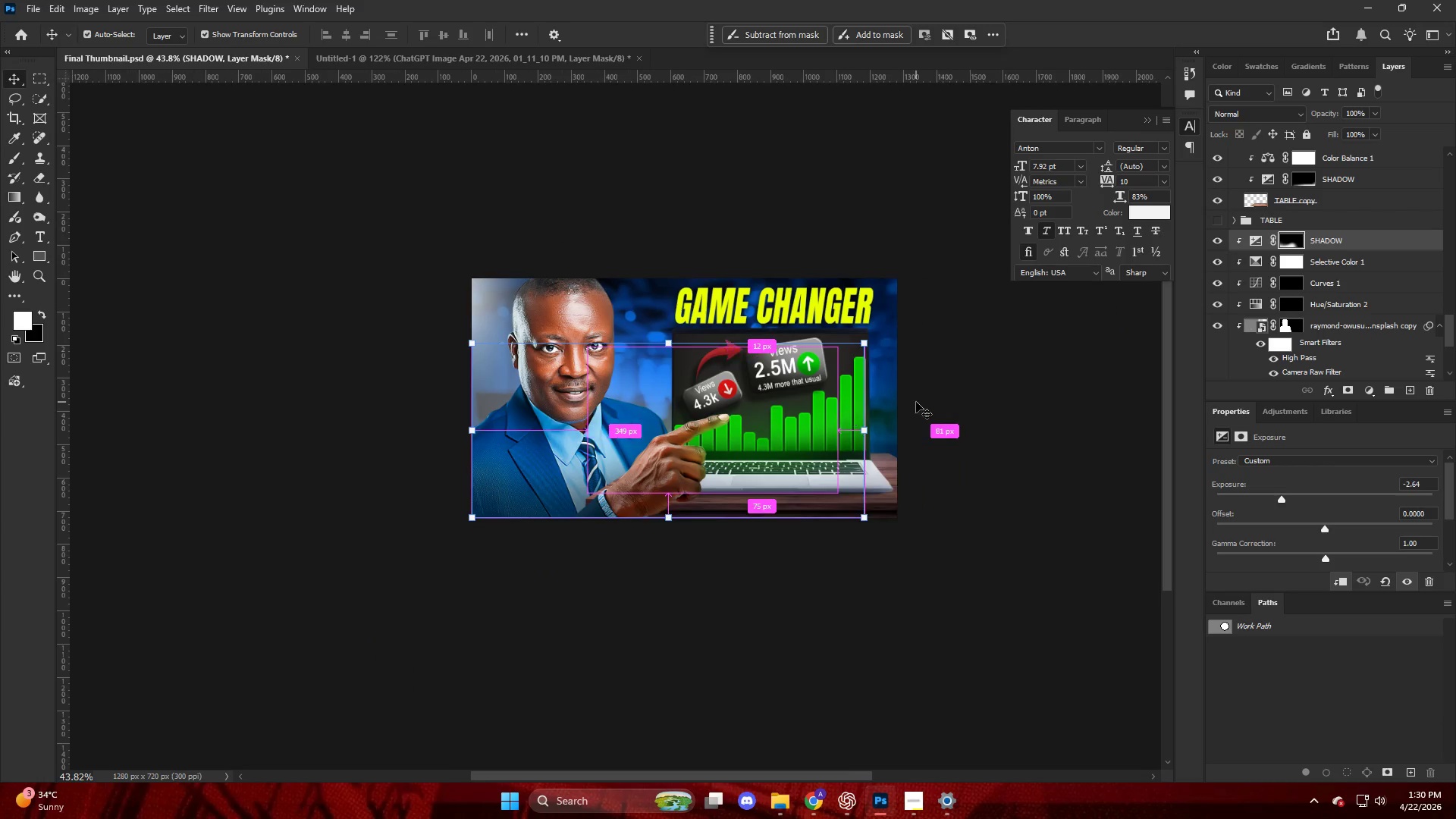 
key(Alt+AltLeft)
 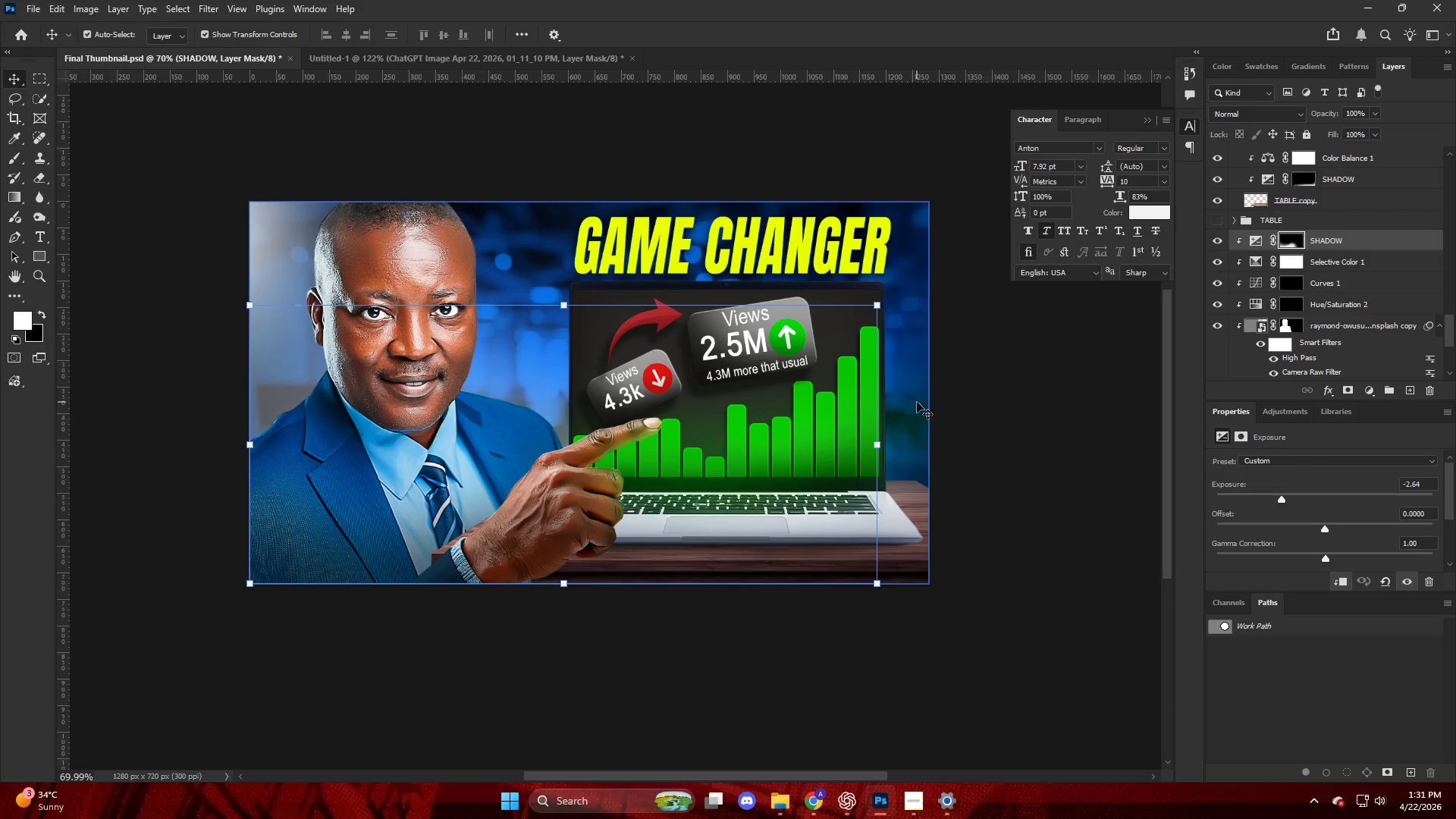 
scroll: coordinate [916, 402], scroll_direction: down, amount: 20.0
 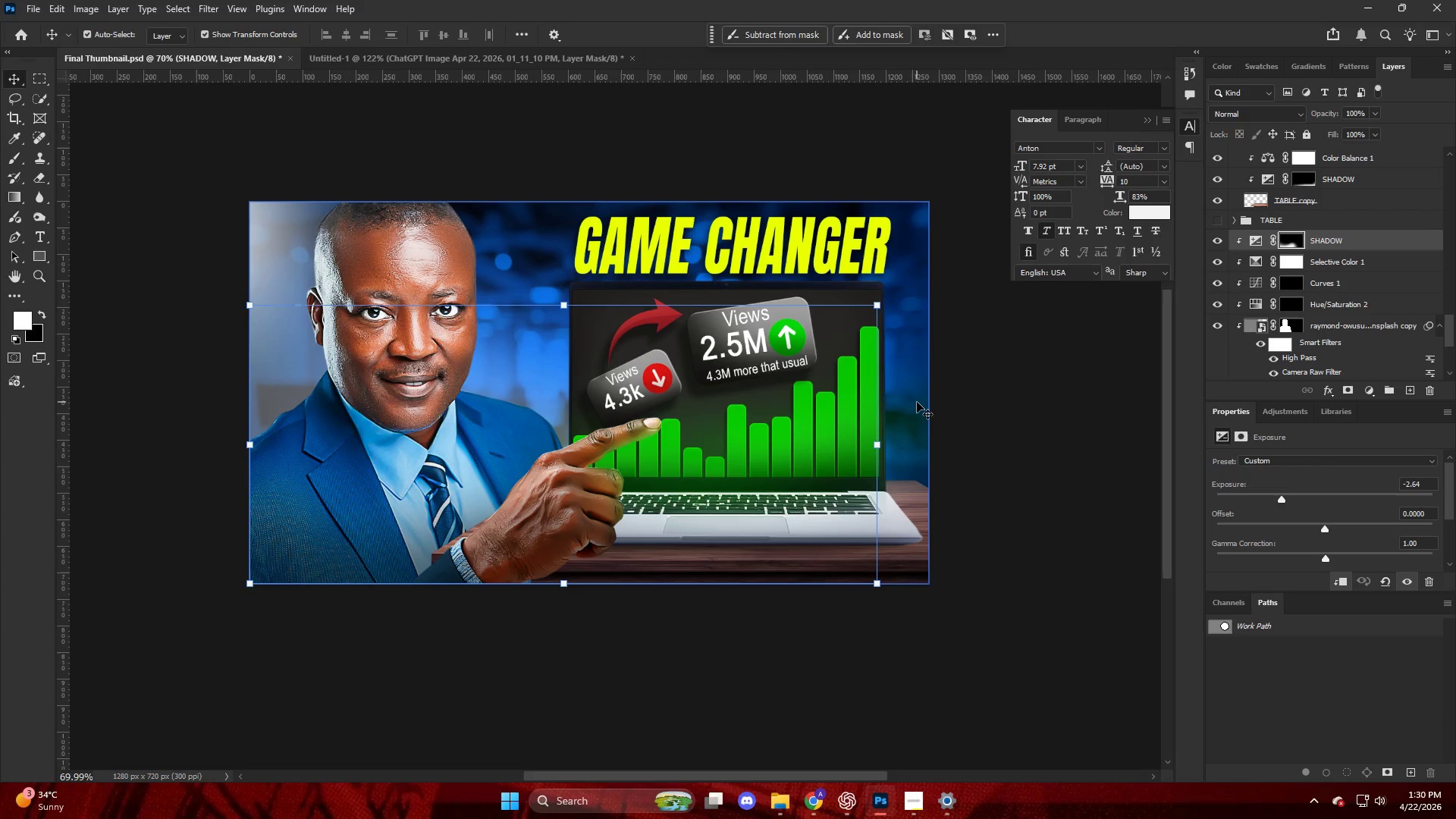 
wait(59.66)
 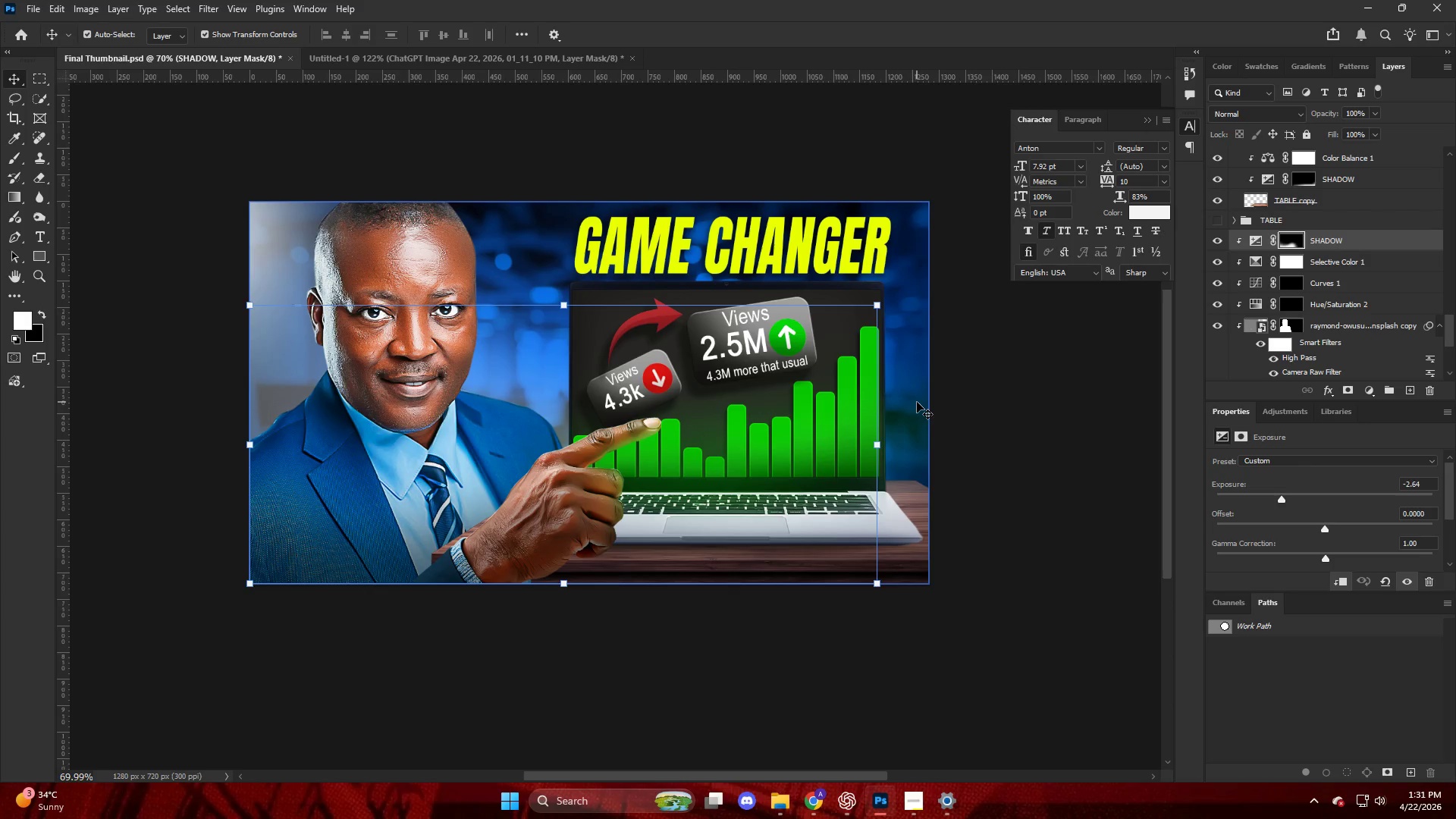 
key(Alt+AltLeft)
 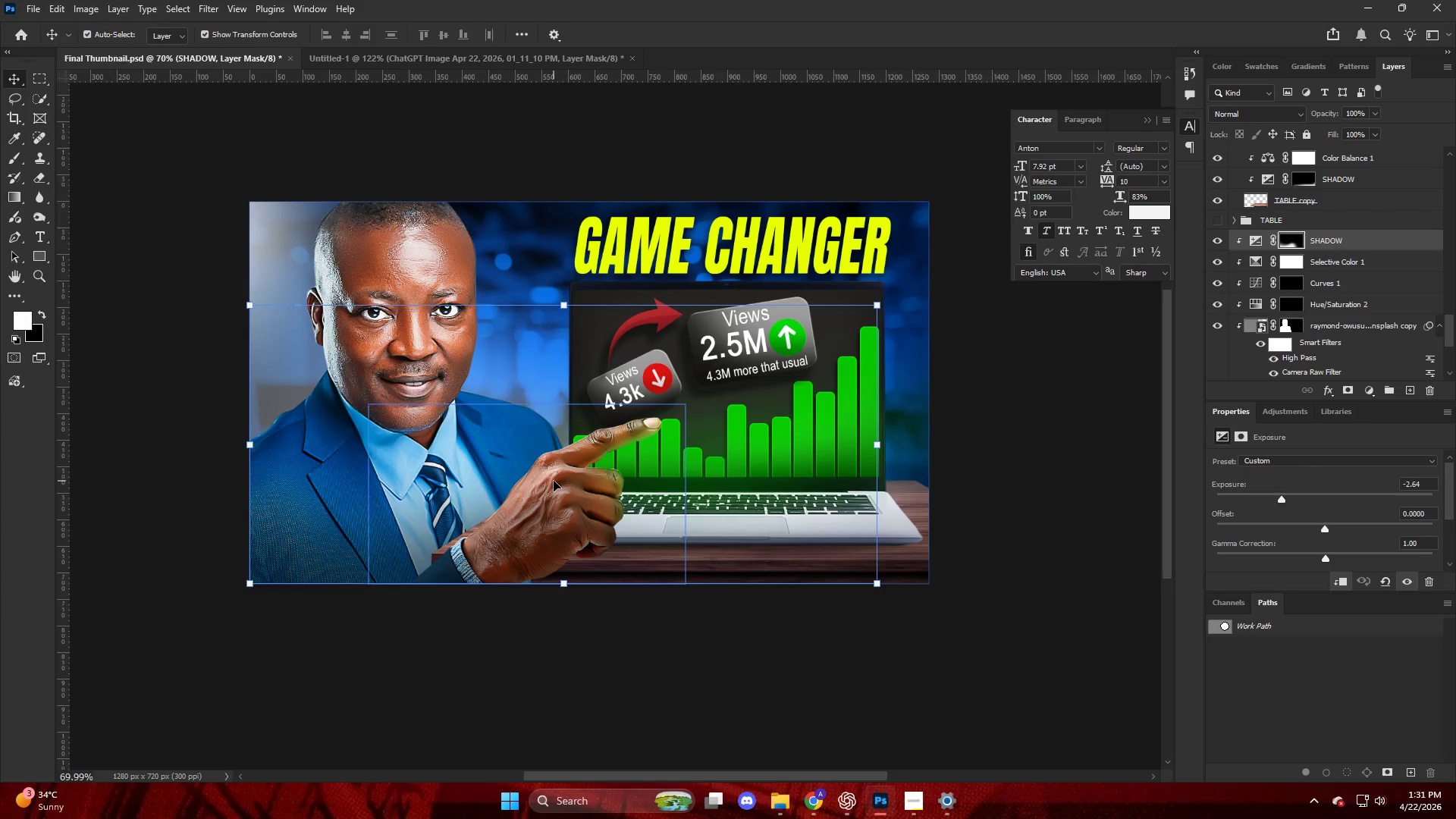 
left_click([554, 482])
 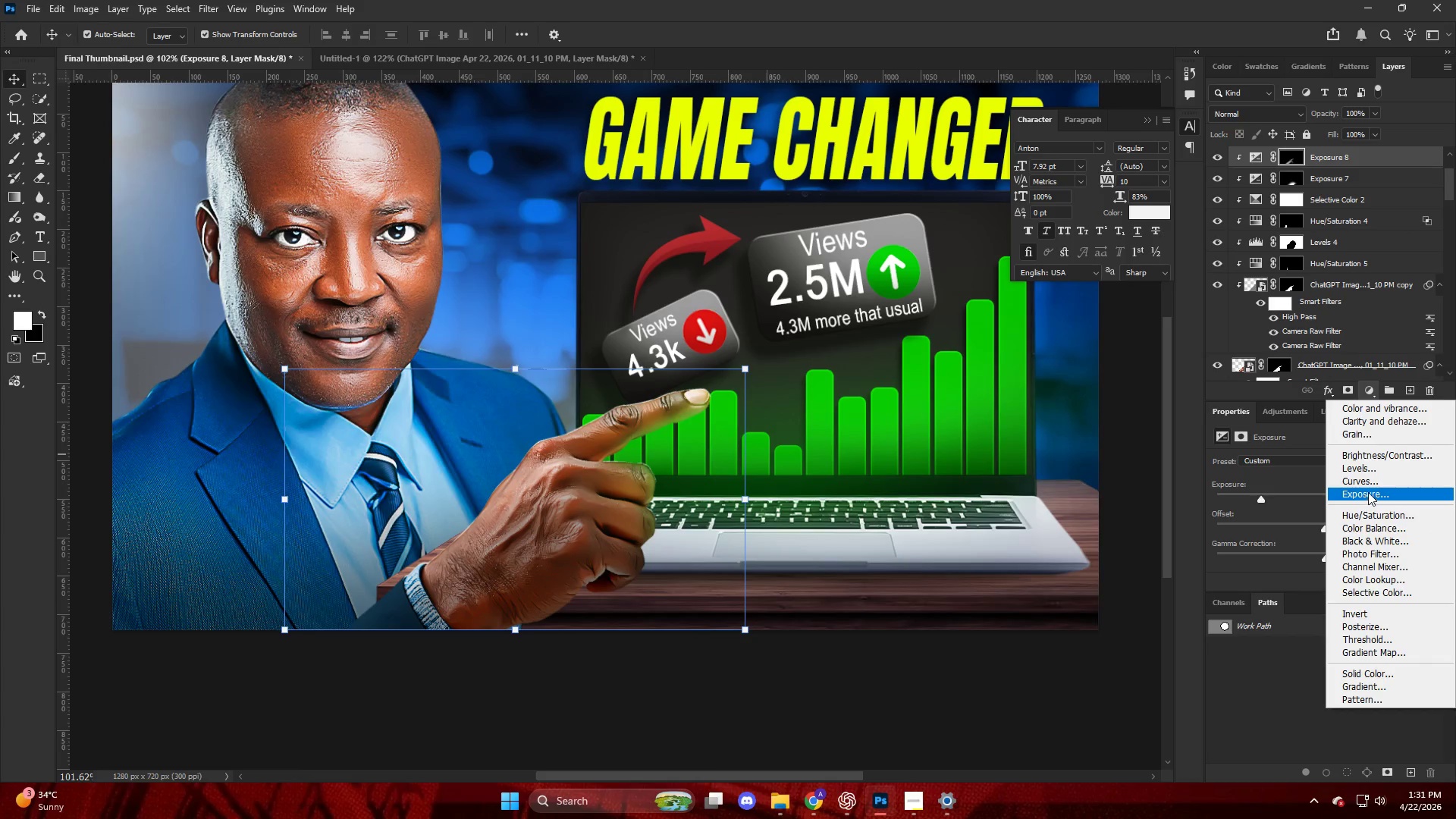 
scroll: coordinate [554, 481], scroll_direction: up, amount: 4.0
 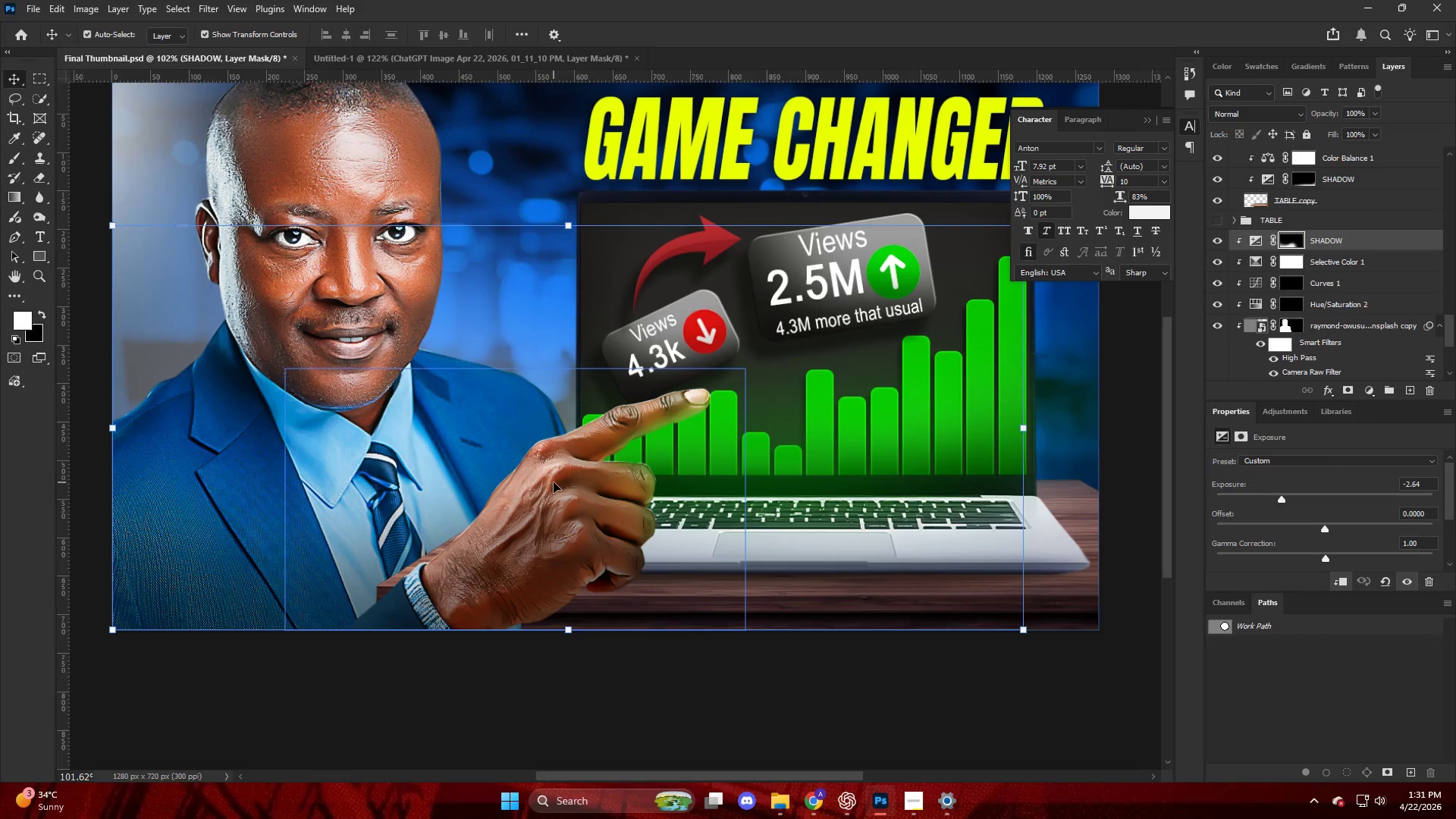 
mouse_move([1361, 493])
 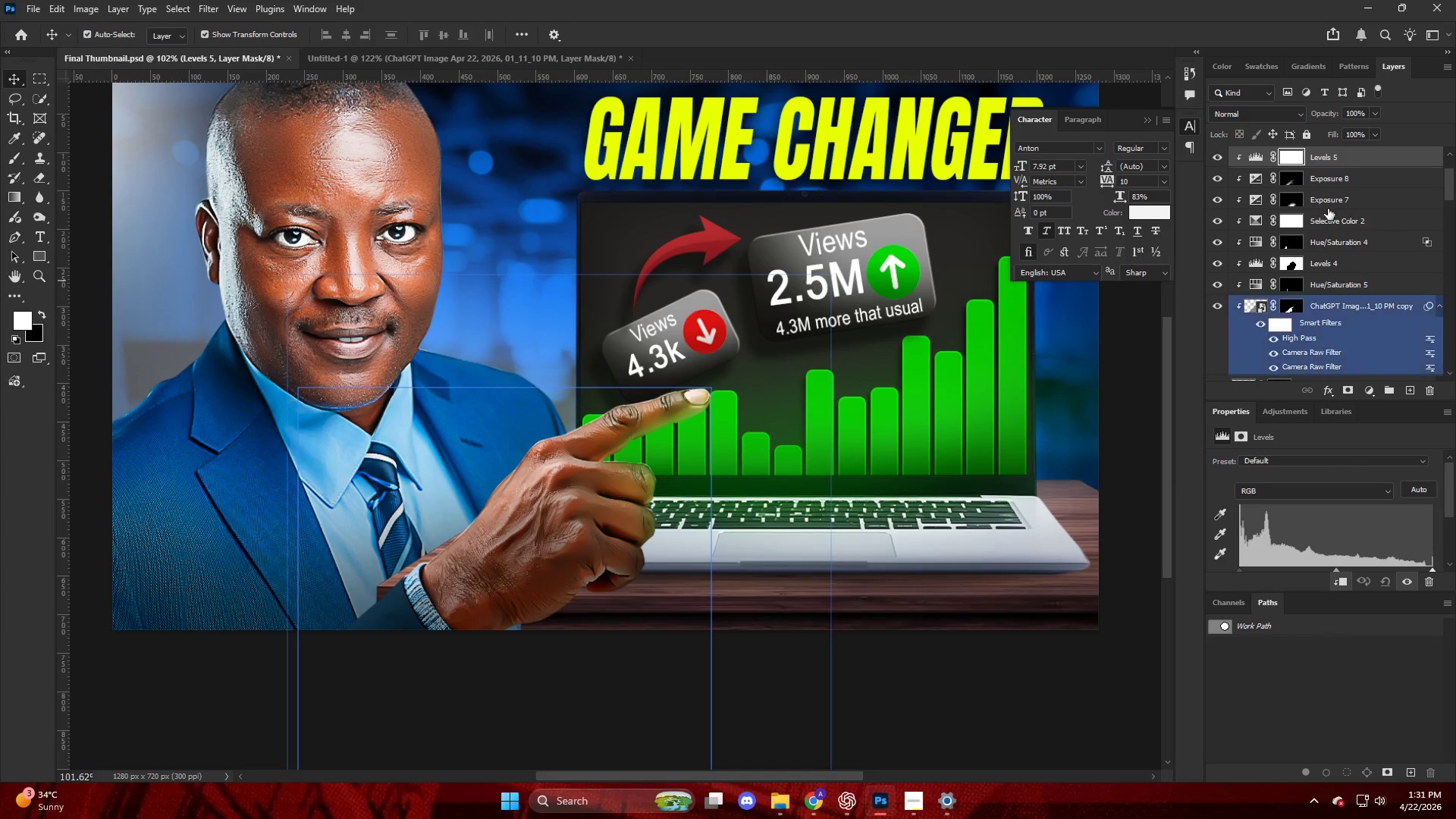 
key(Alt+AltLeft)
 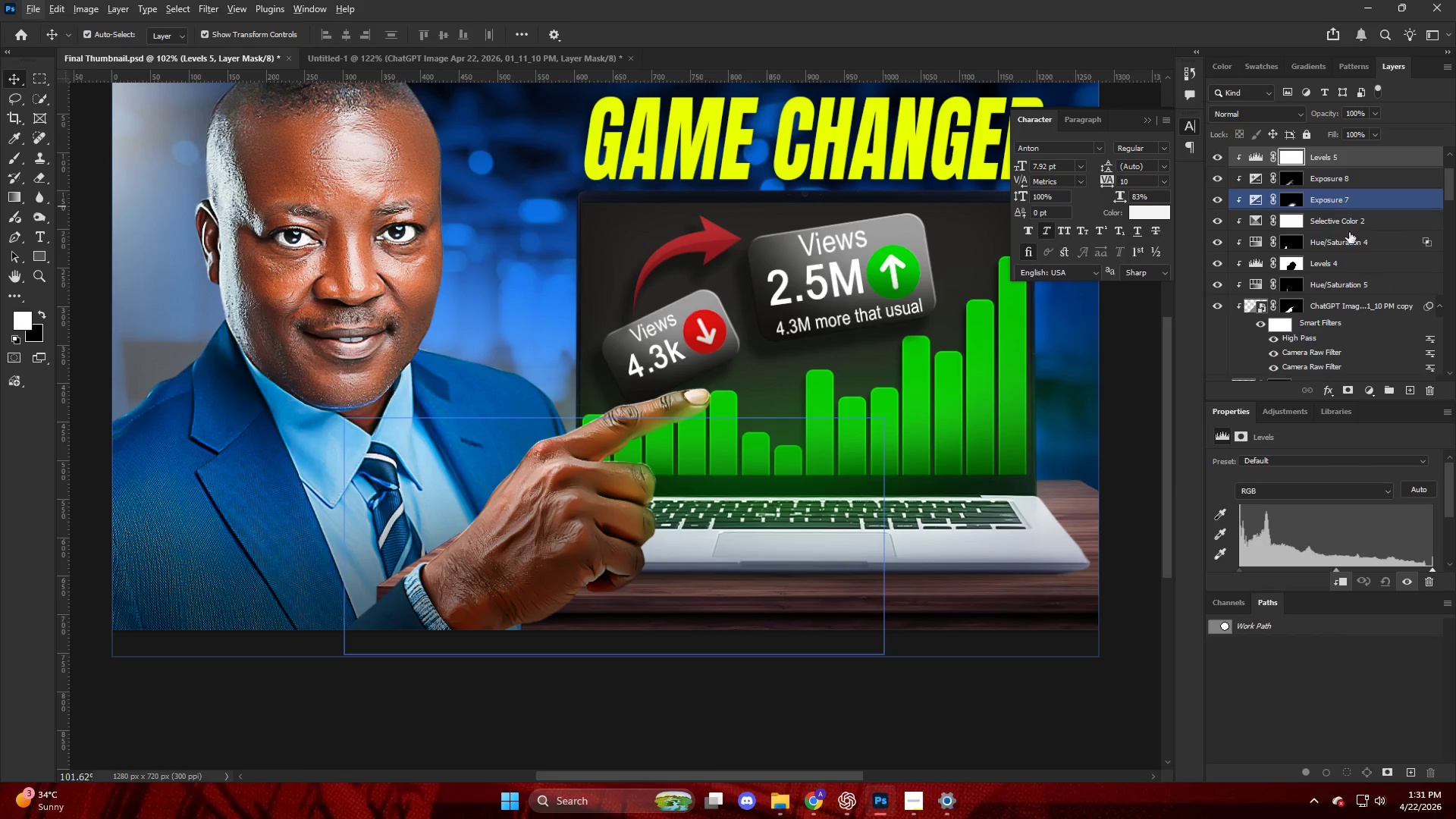 
scroll: coordinate [1369, 532], scroll_direction: down, amount: 8.0
 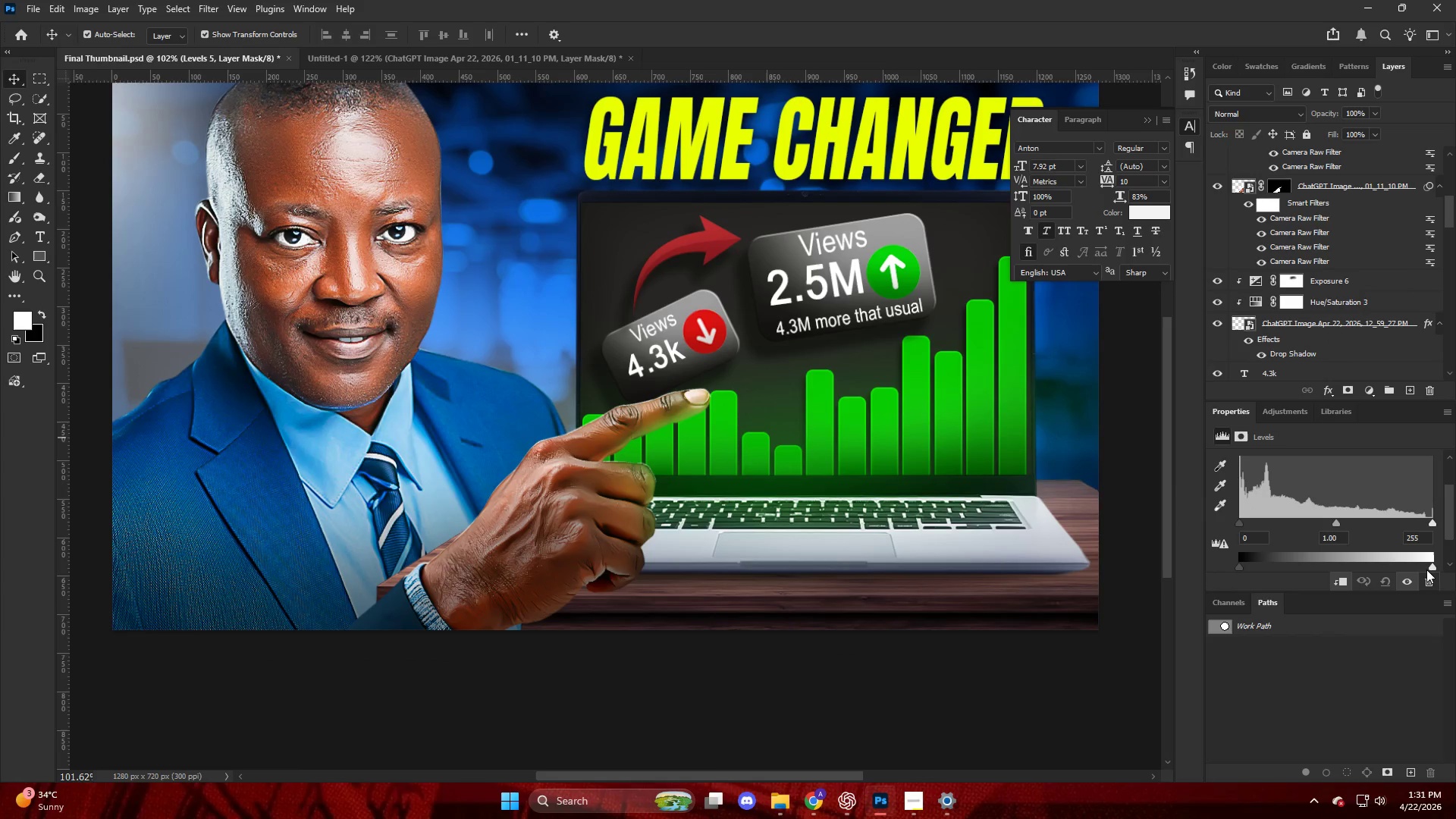 
left_click_drag(start_coordinate=[1426, 568], to_coordinate=[1391, 566])
 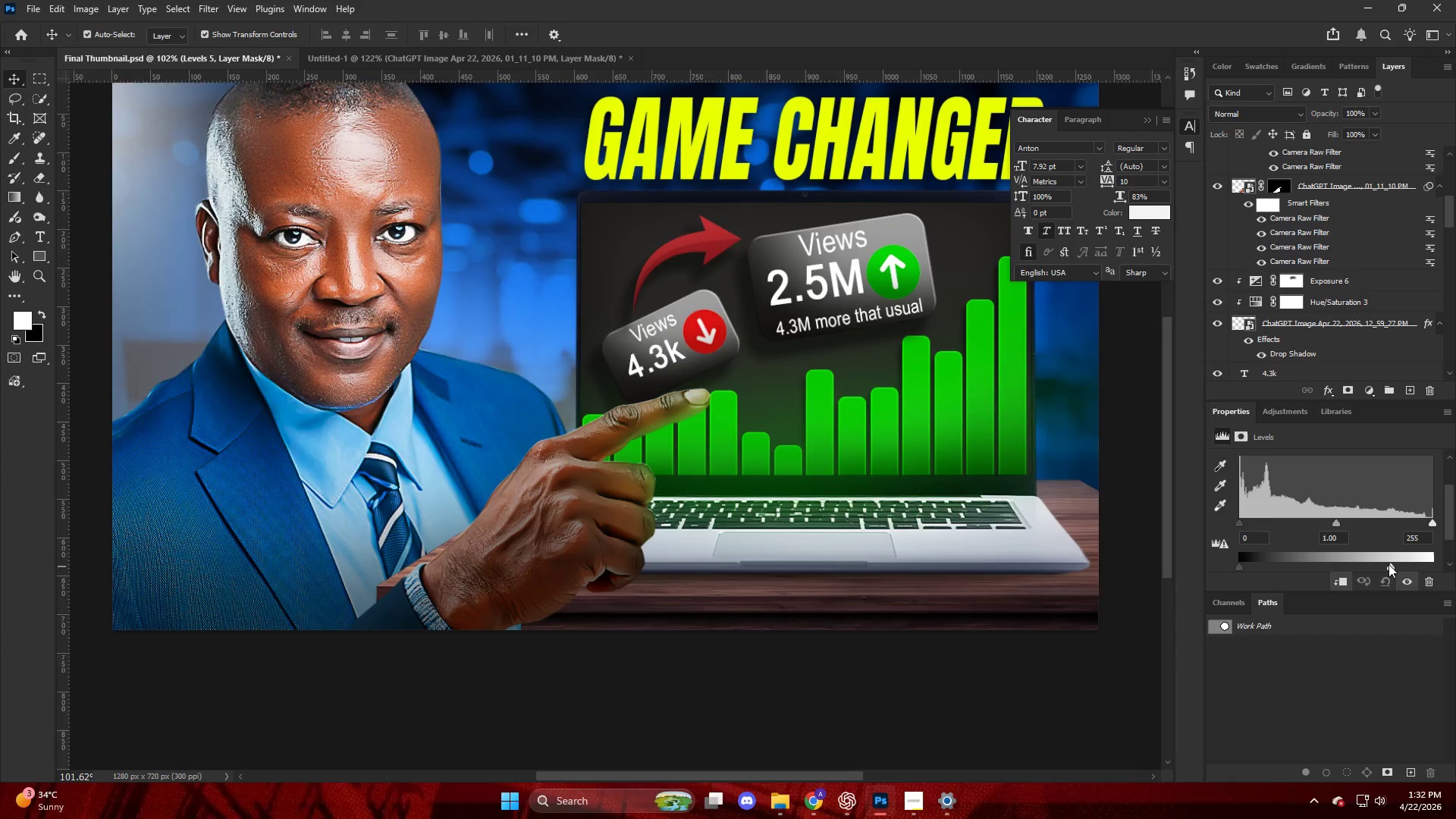 
key(Alt+AltLeft)
 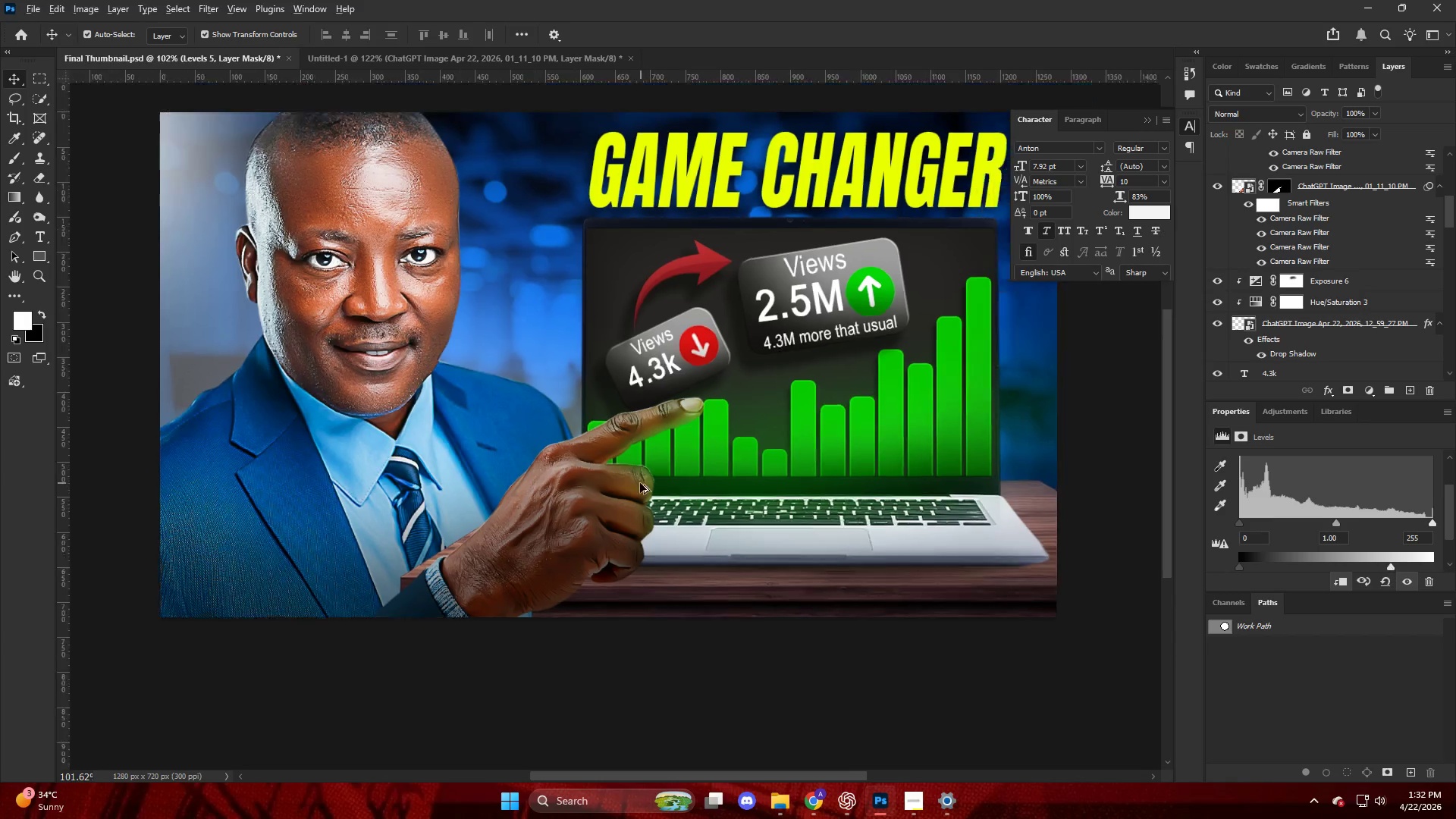 
key(Alt+AltLeft)
 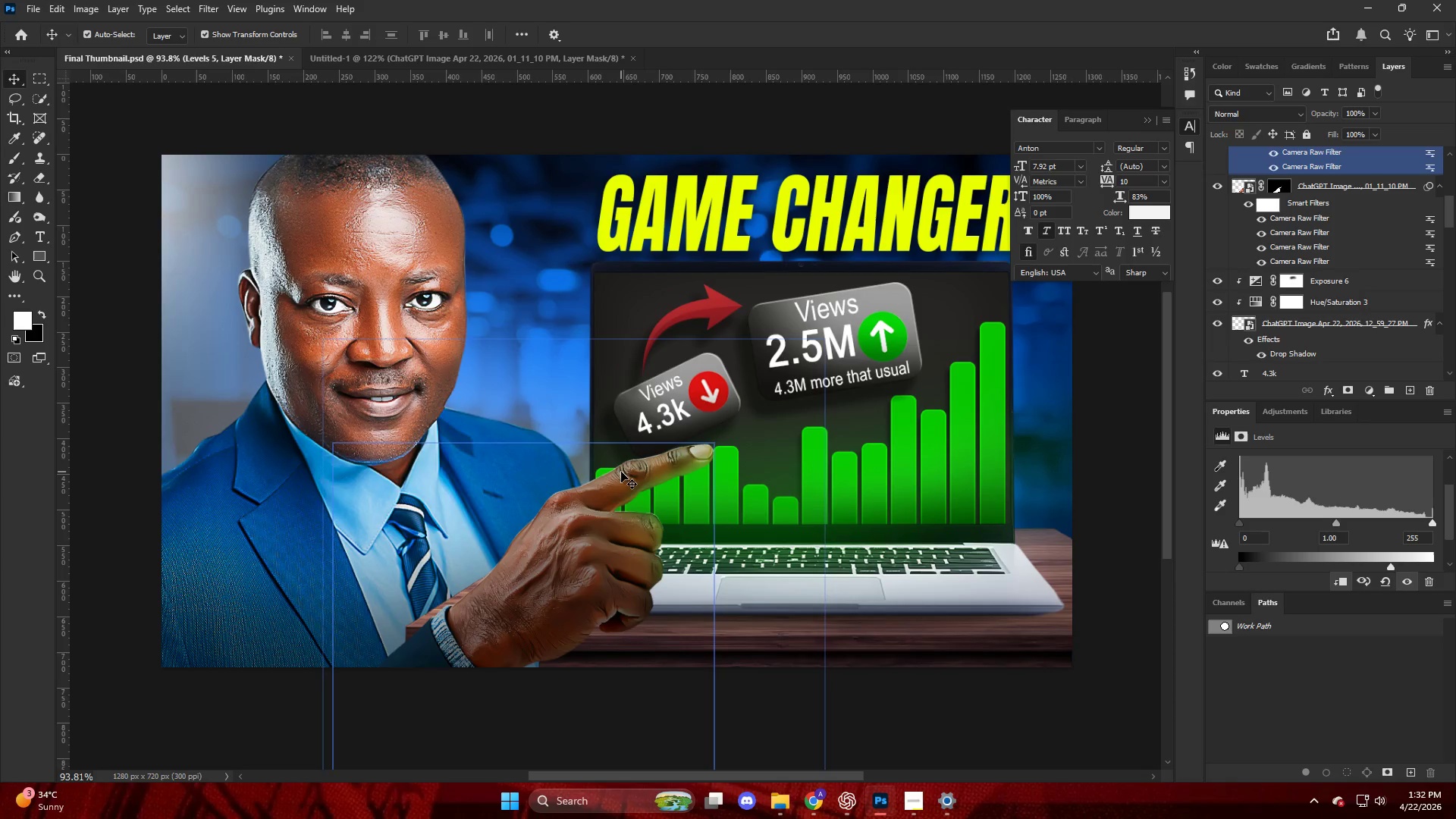 
key(B)
 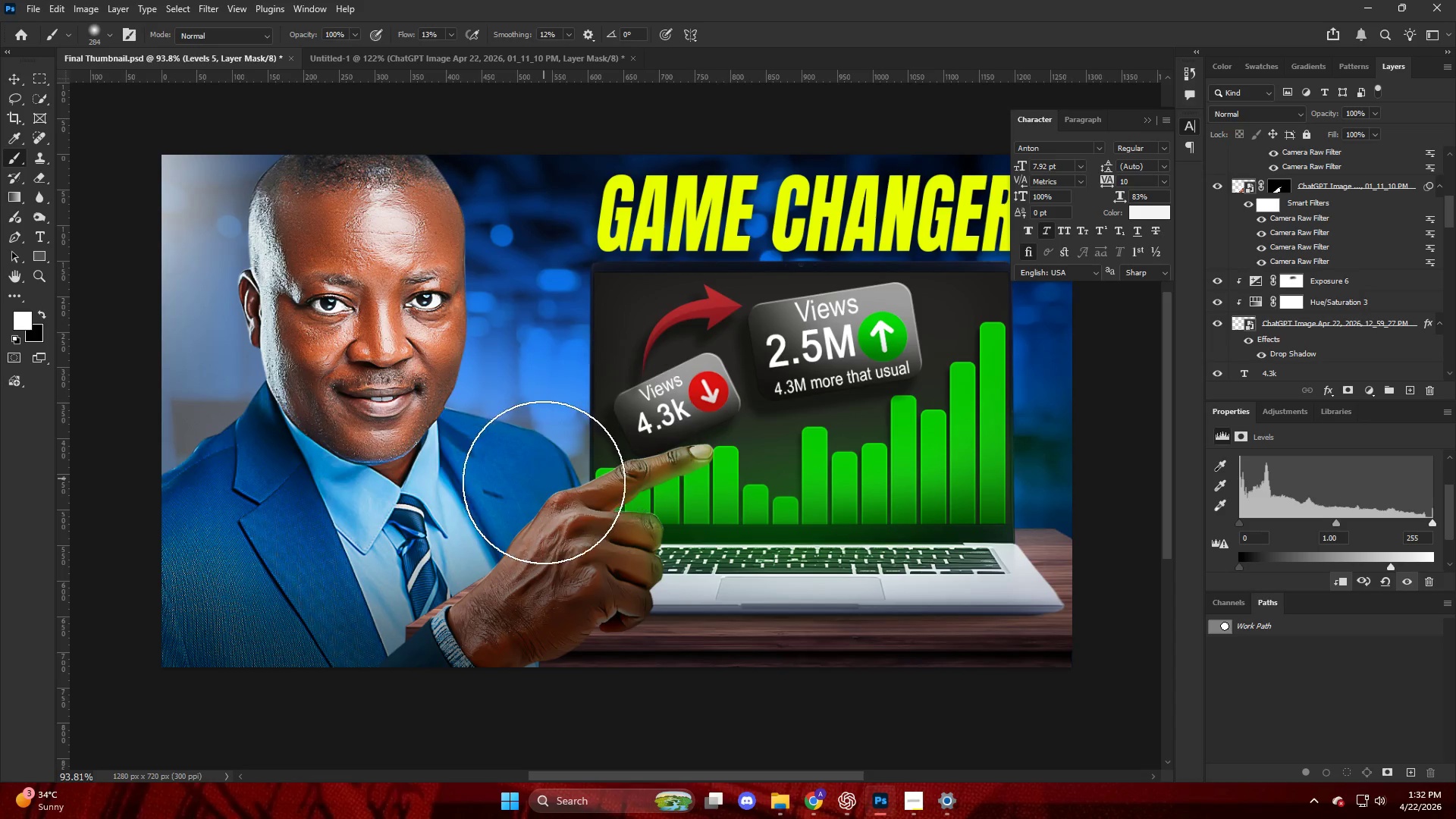 
scroll: coordinate [622, 474], scroll_direction: none, amount: 0.0
 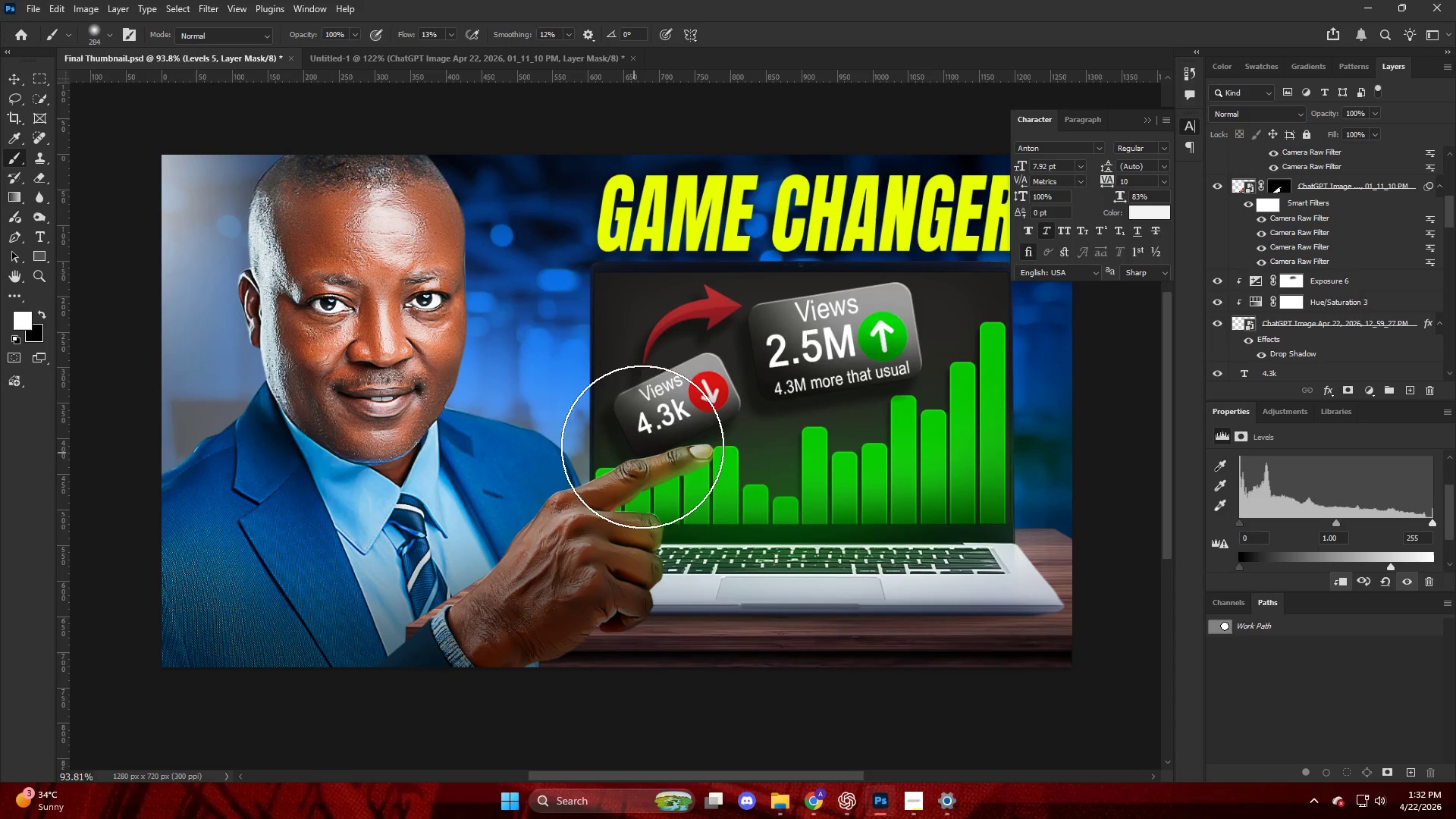 
key(V)
 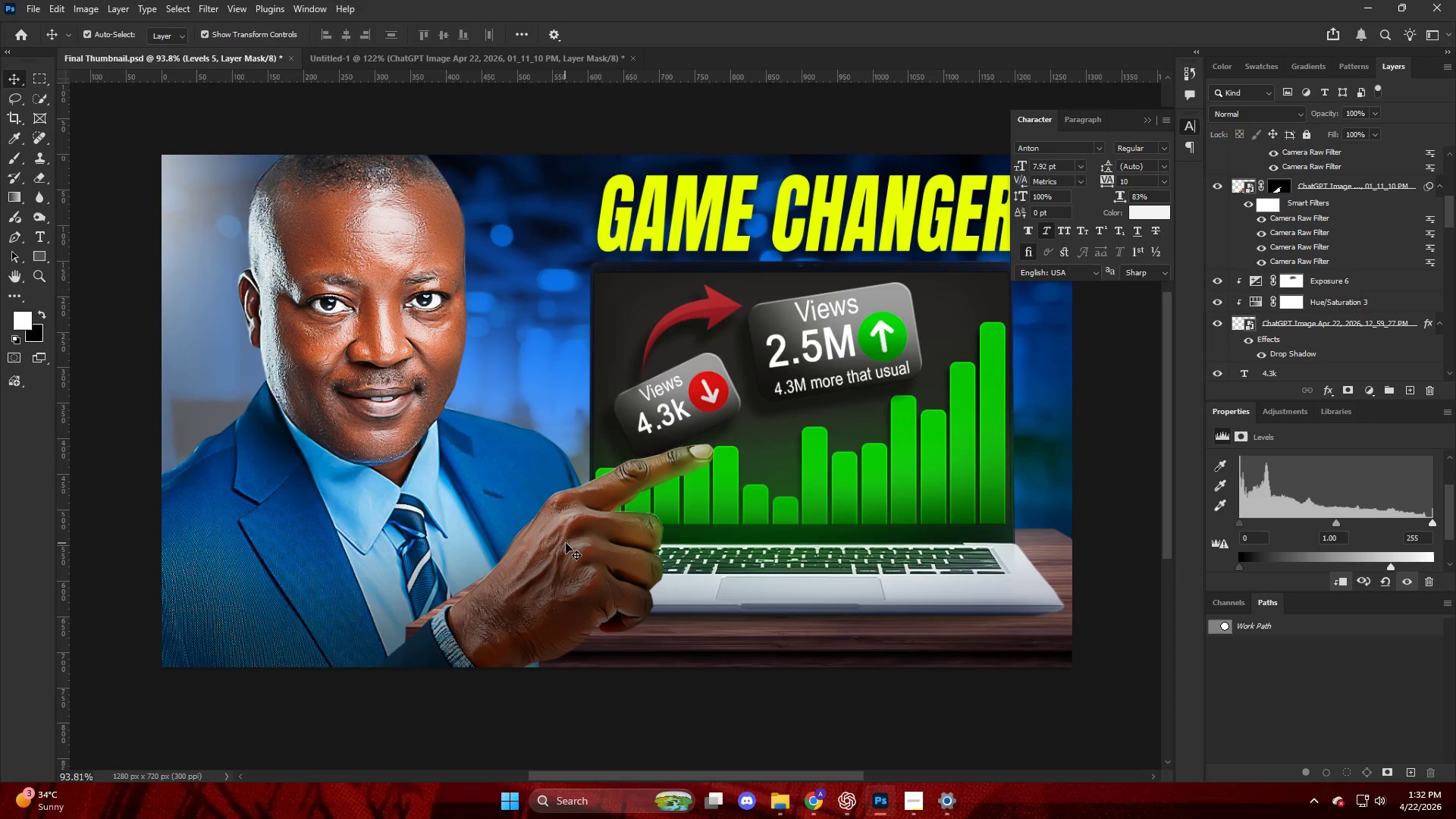 
left_click([566, 544])
 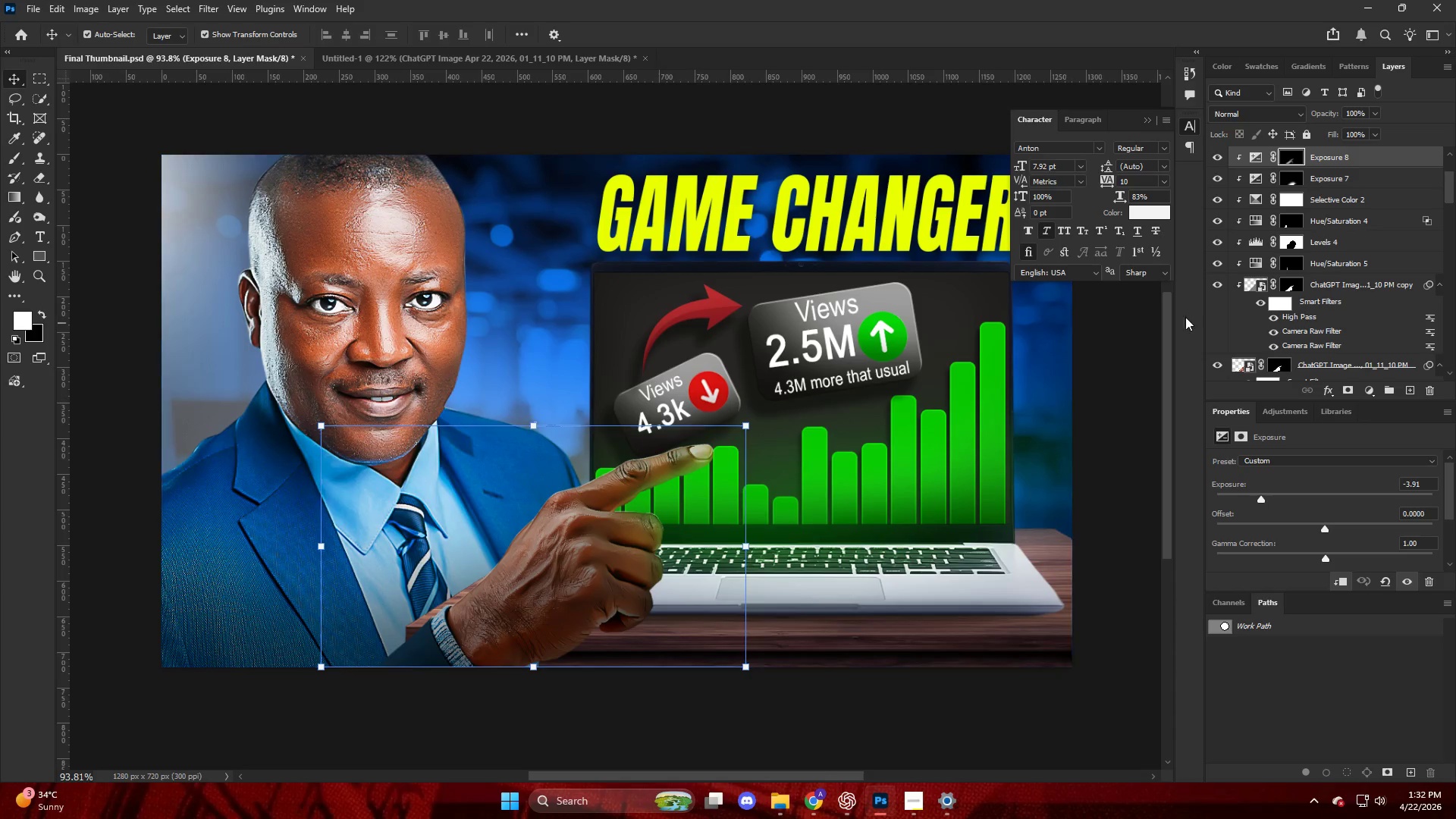 
left_click([1301, 225])
 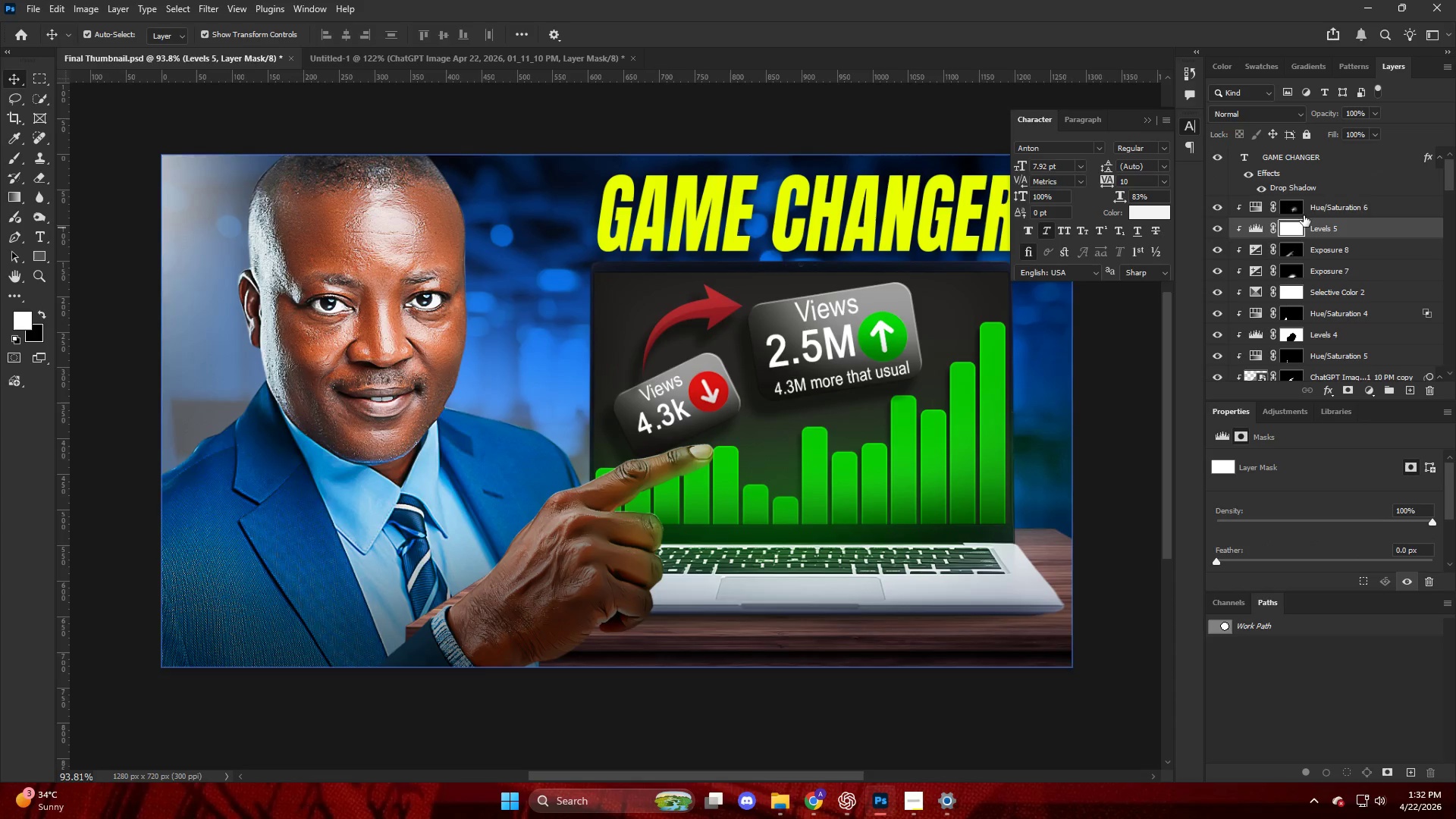 
scroll: coordinate [1298, 237], scroll_direction: up, amount: 5.0
 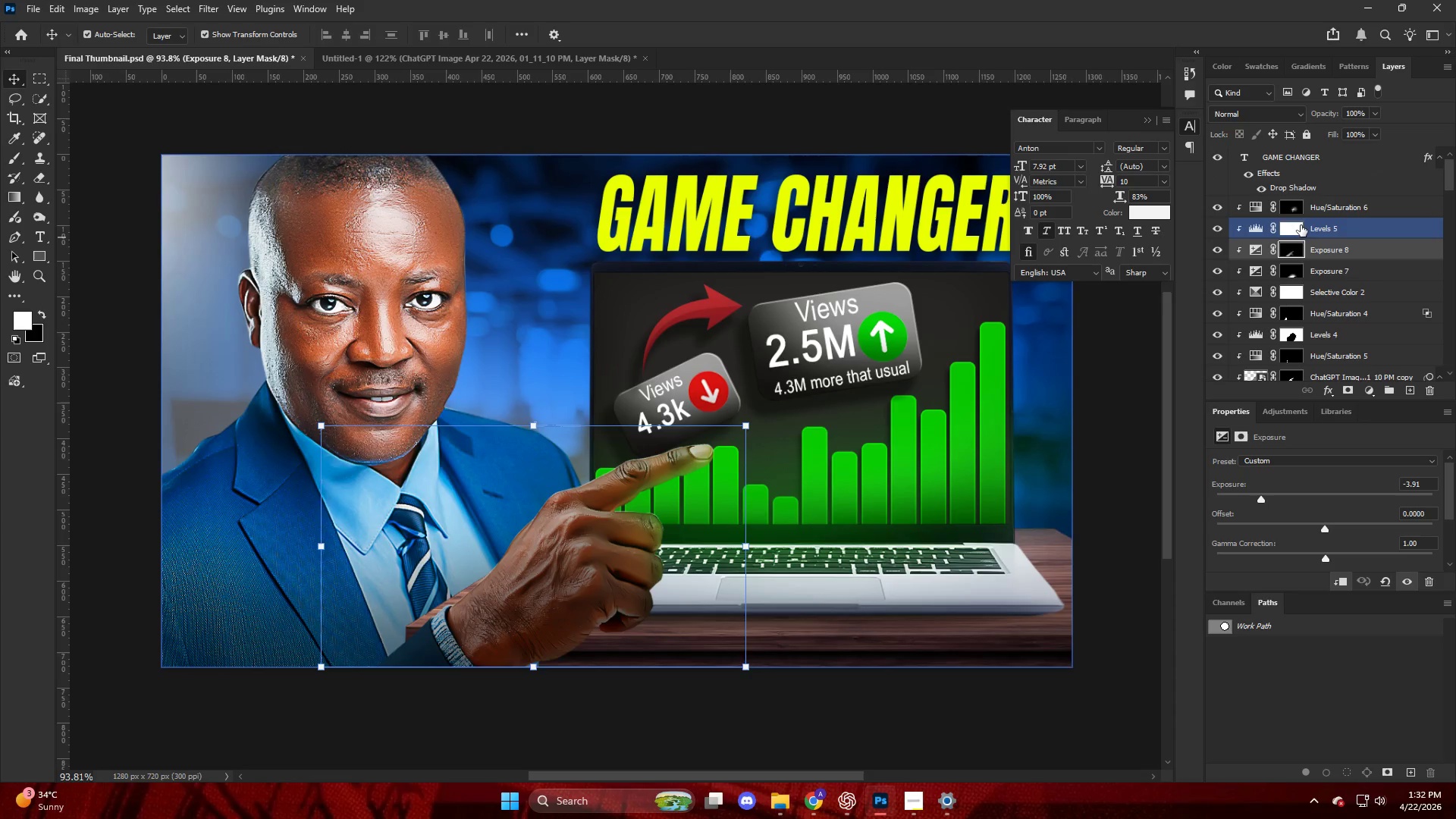 
left_click_drag(start_coordinate=[1326, 221], to_coordinate=[1327, 206])
 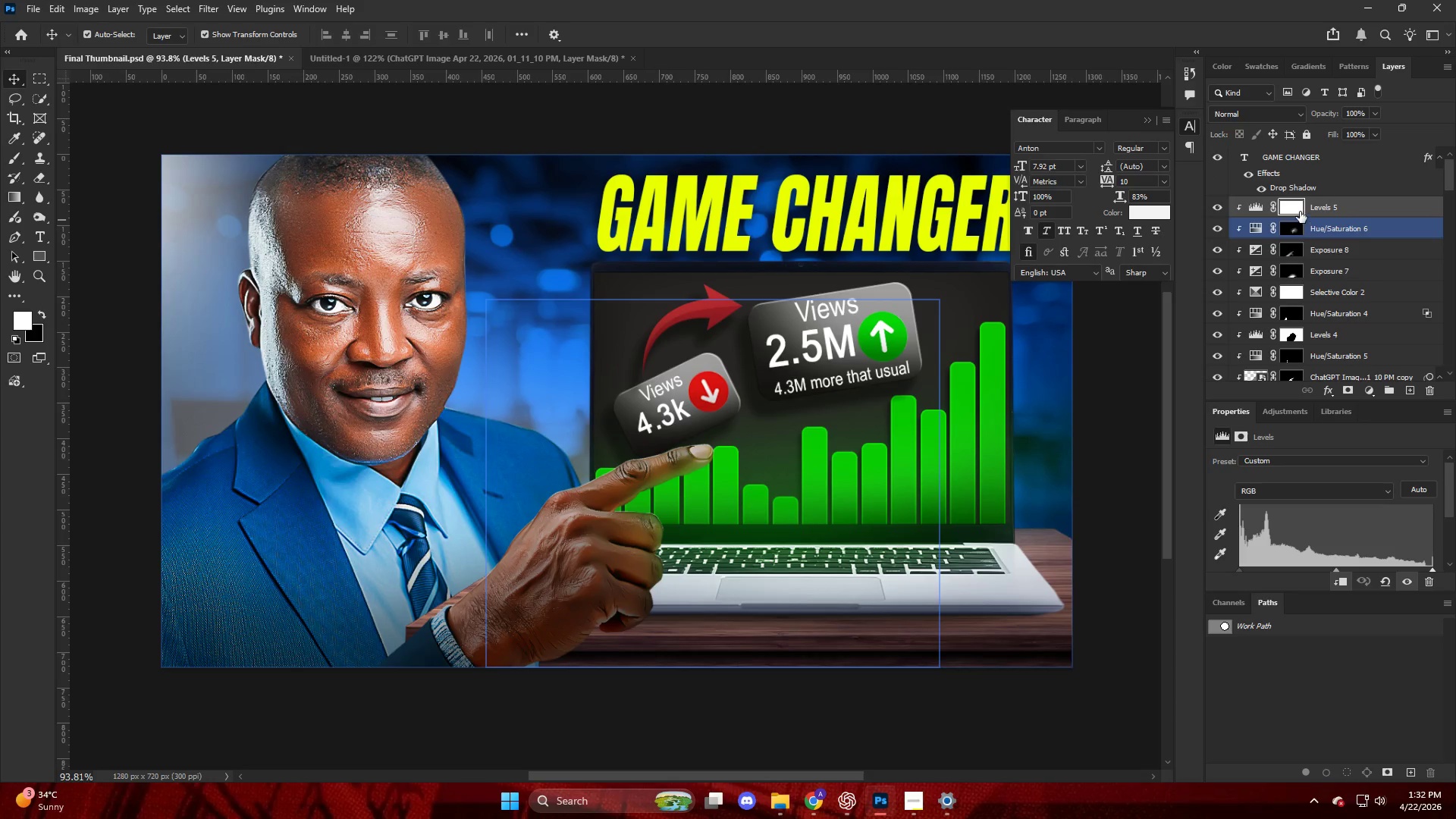 
left_click([1300, 211])
 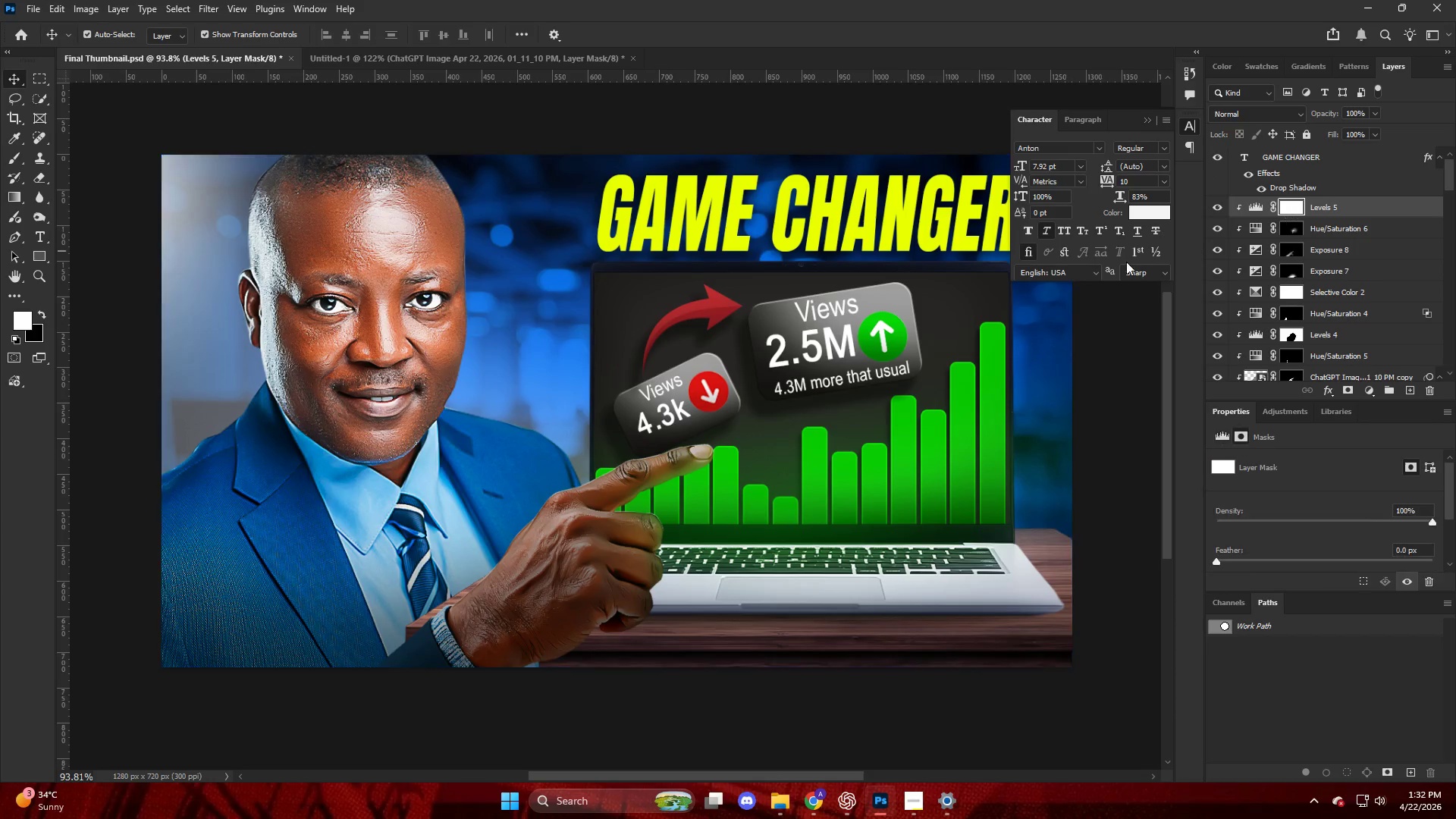 
key(B)
 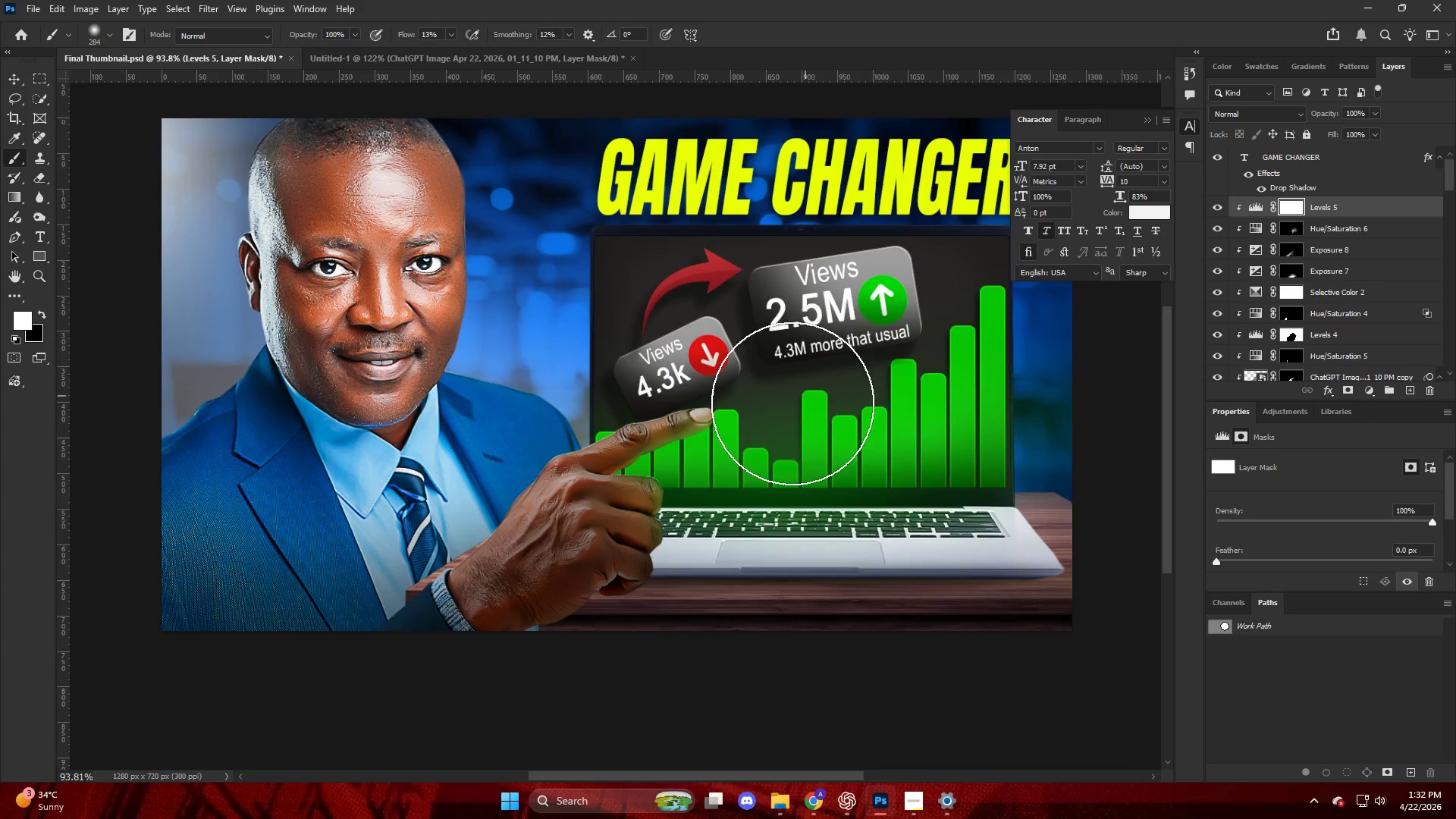 
hold_key(key=AltLeft, duration=0.45)
scroll: coordinate [702, 438], scroll_direction: none, amount: 0.0
 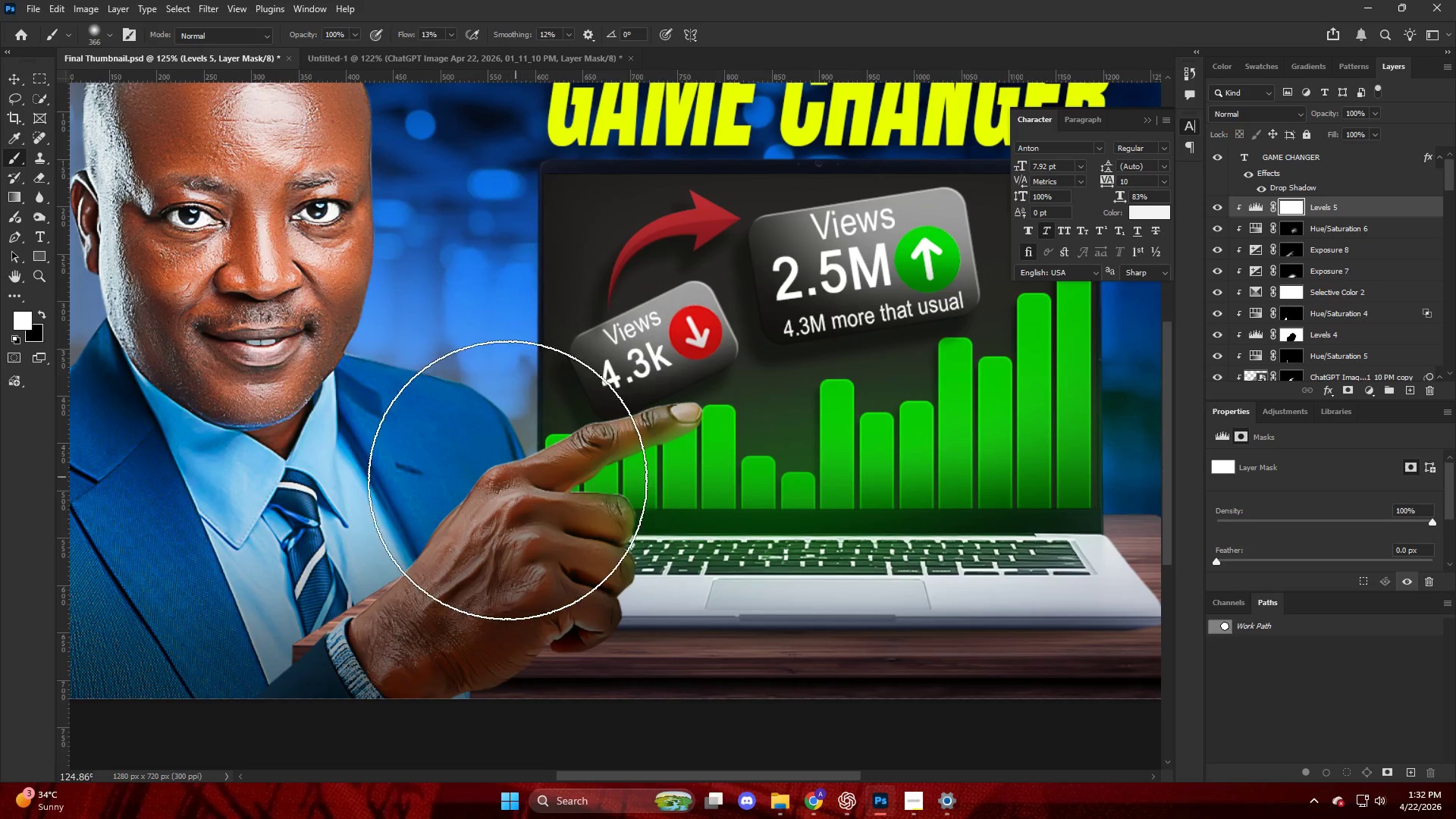 
key(X)
 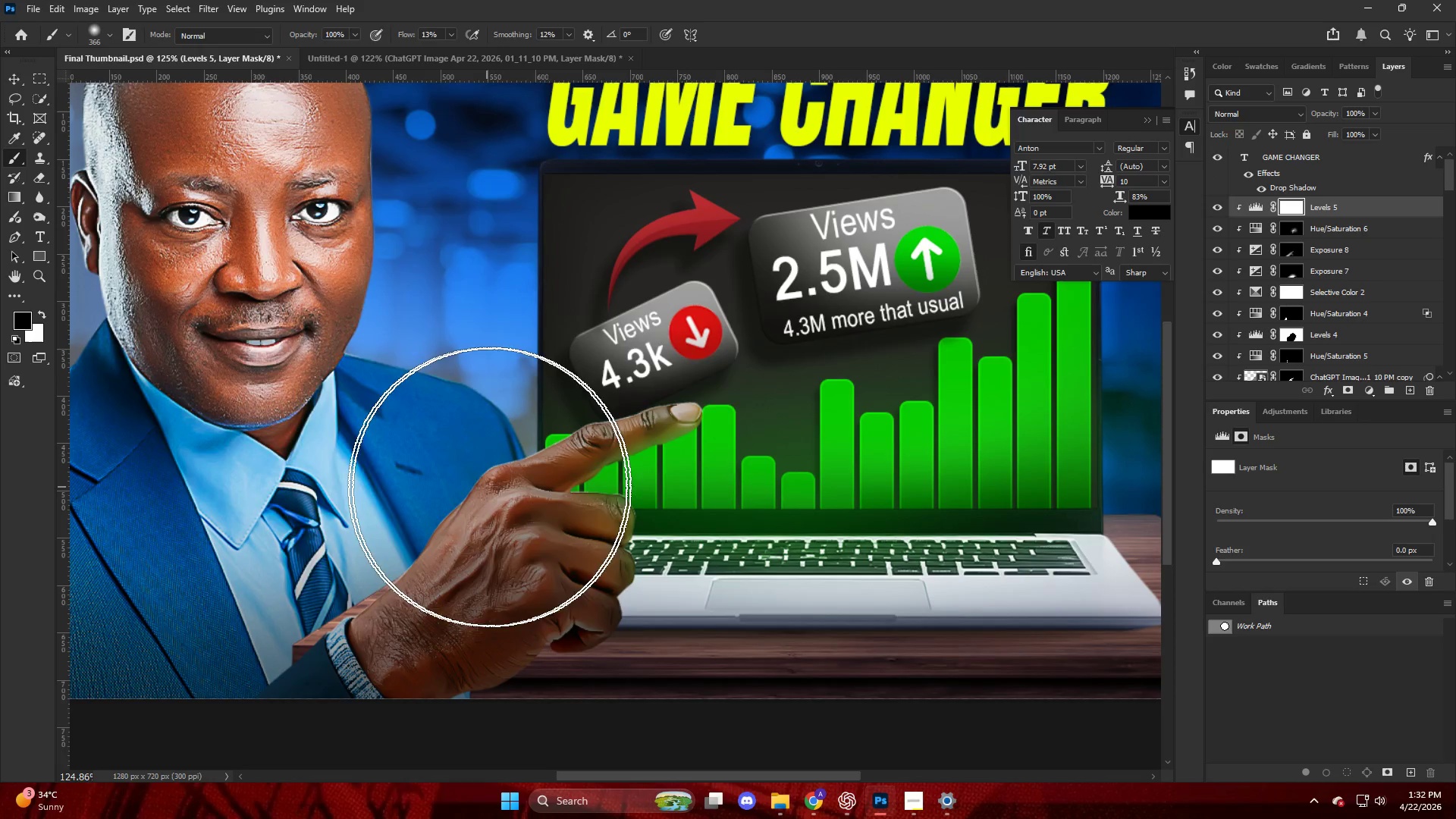 
left_click_drag(start_coordinate=[499, 488], to_coordinate=[318, 477])
 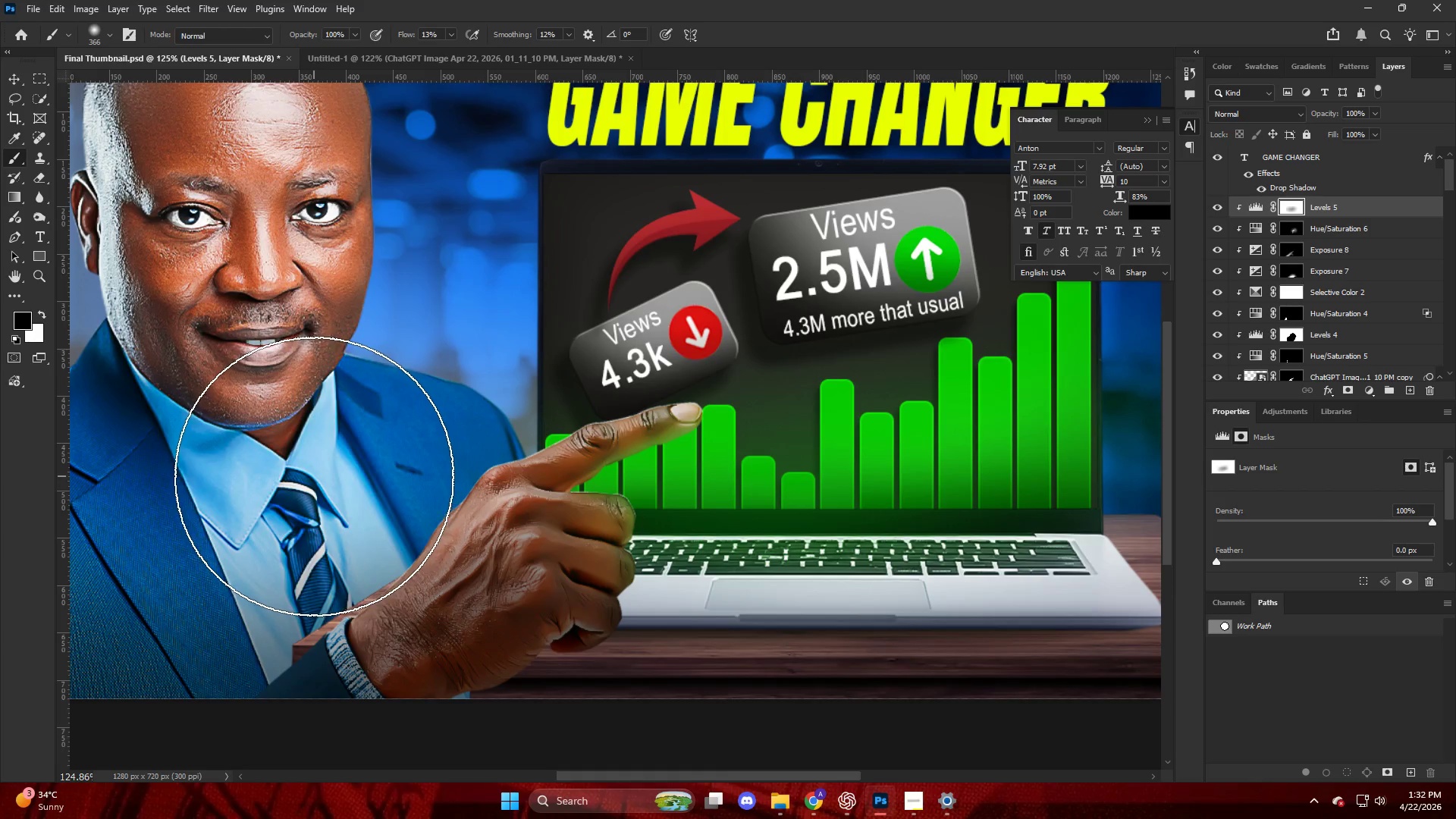 
key(Alt+AltLeft)
 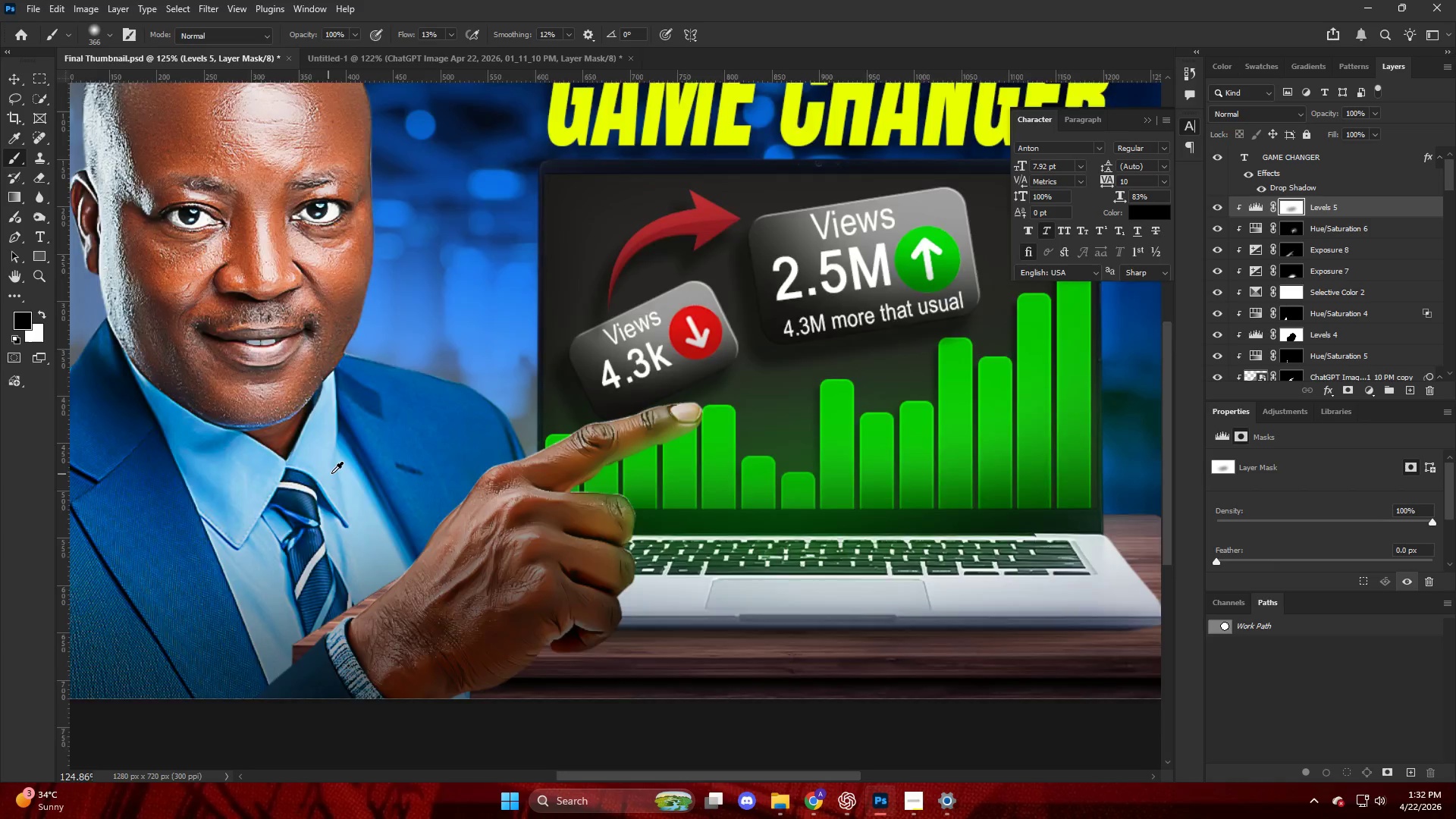 
left_click_drag(start_coordinate=[353, 475], to_coordinate=[180, 571])
 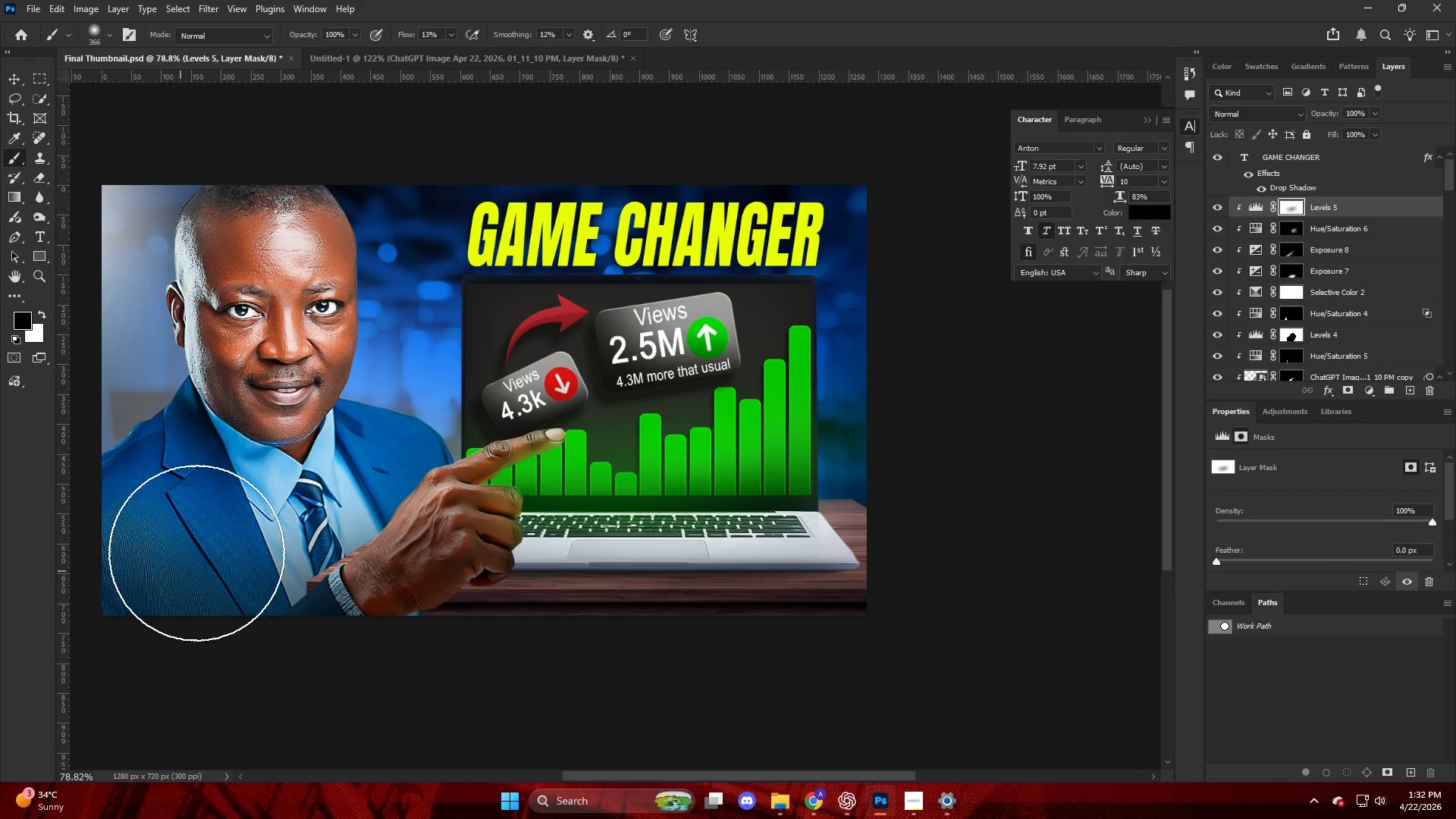 
scroll: coordinate [331, 474], scroll_direction: down, amount: 5.0
 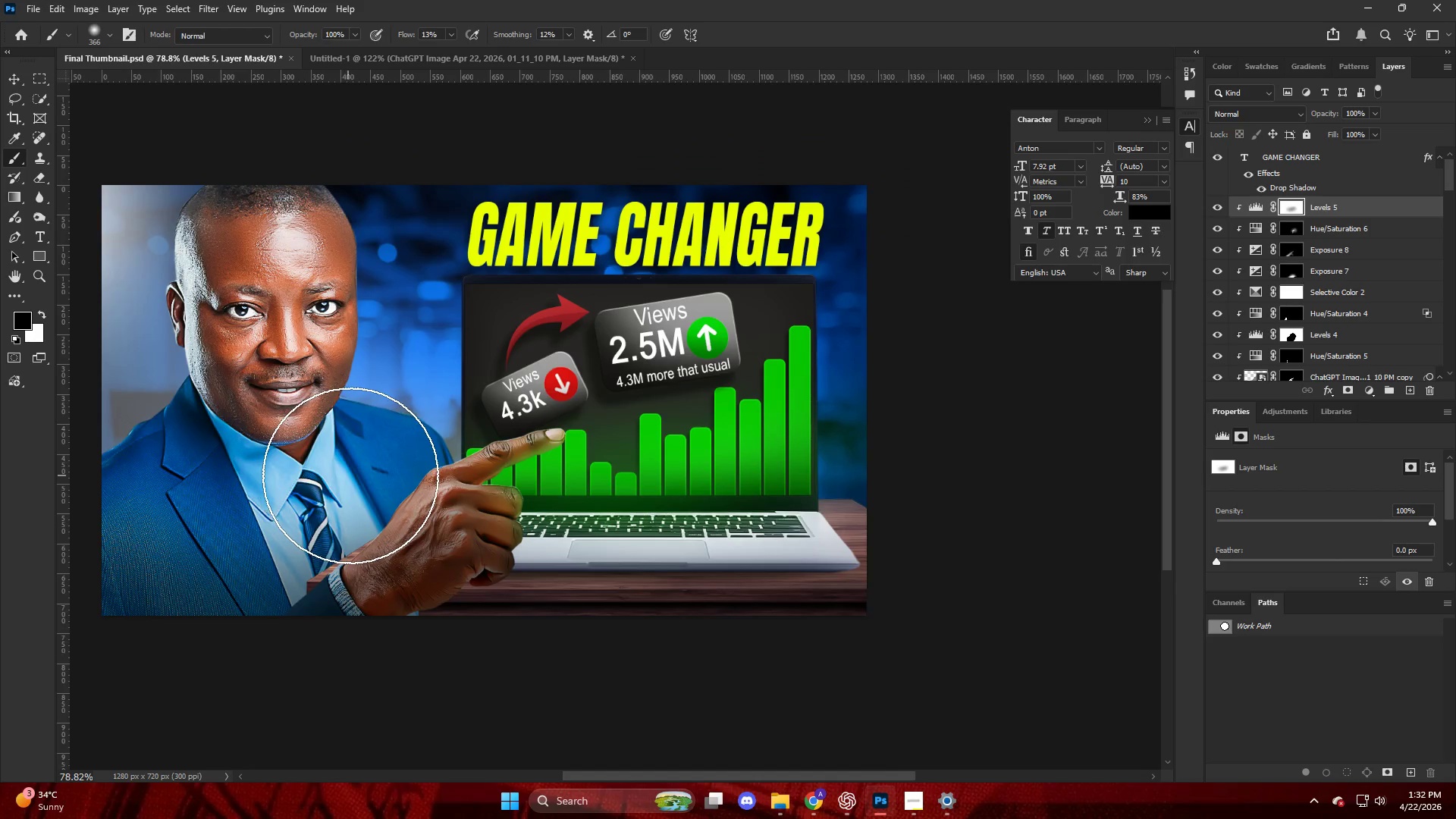 
key(Alt+AltLeft)
 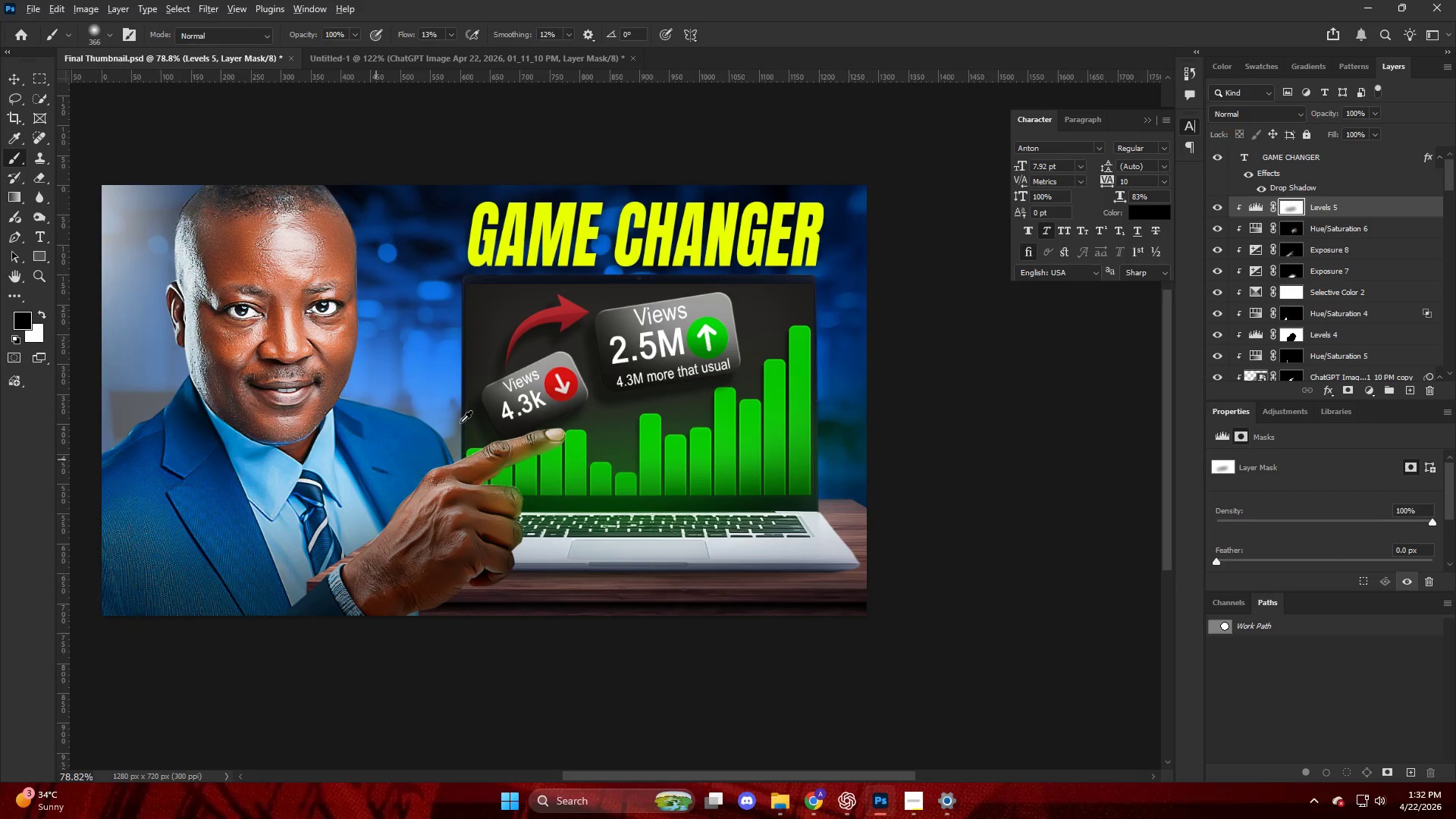 
hold_key(key=ControlLeft, duration=0.38)
 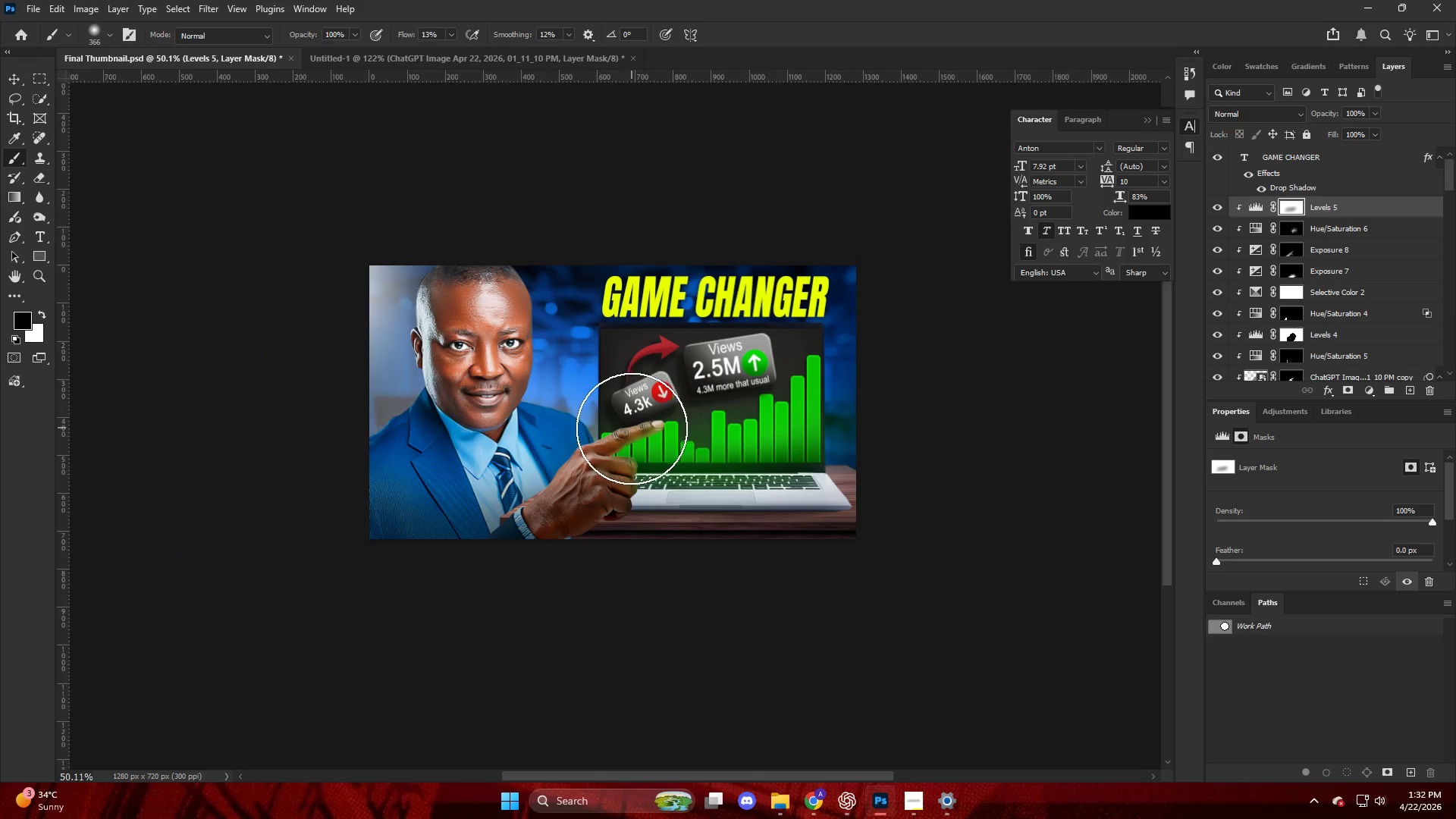 
left_click_drag(start_coordinate=[629, 463], to_coordinate=[710, 565])
 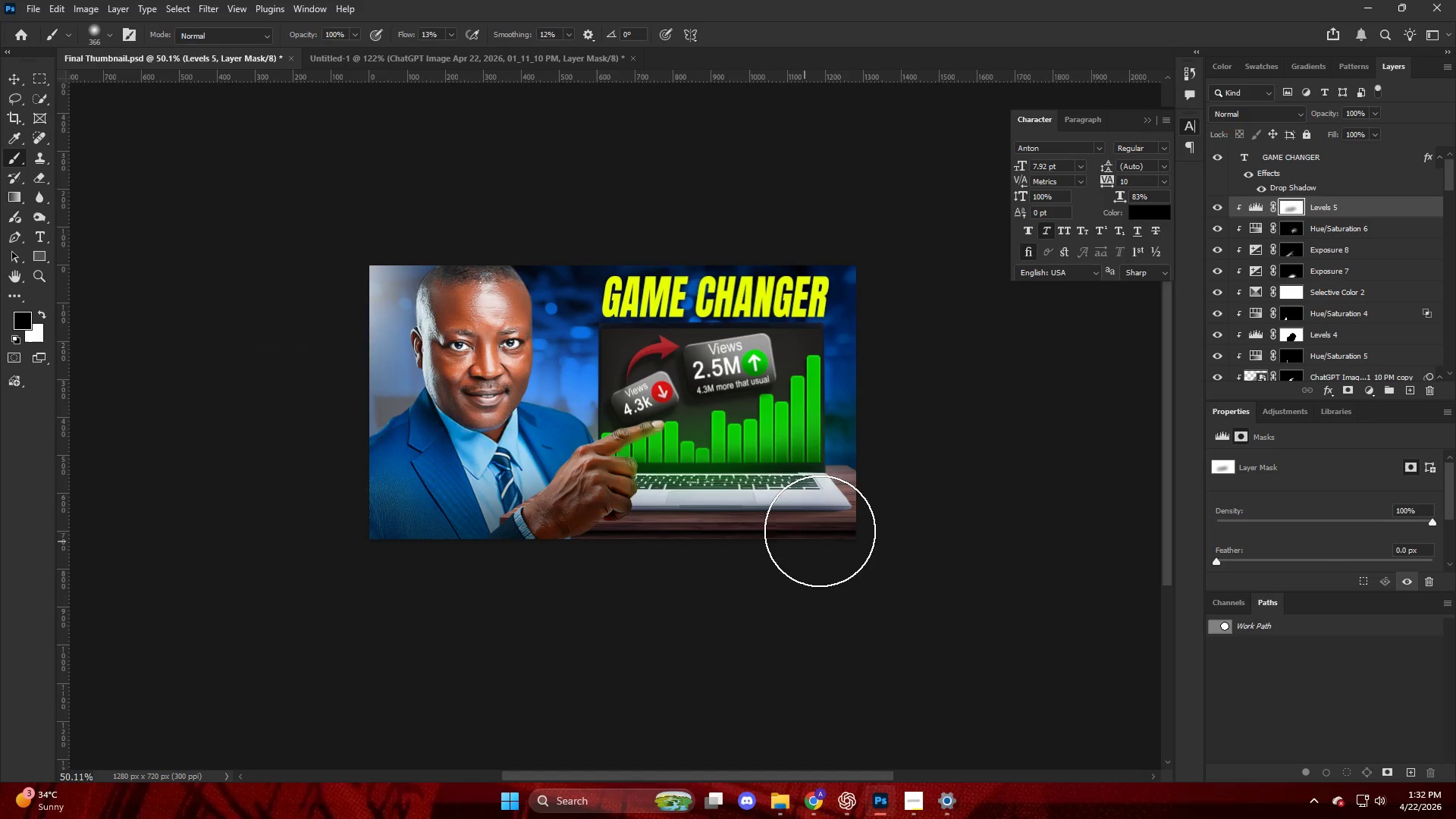 
scroll: coordinate [653, 403], scroll_direction: up, amount: 4.0
 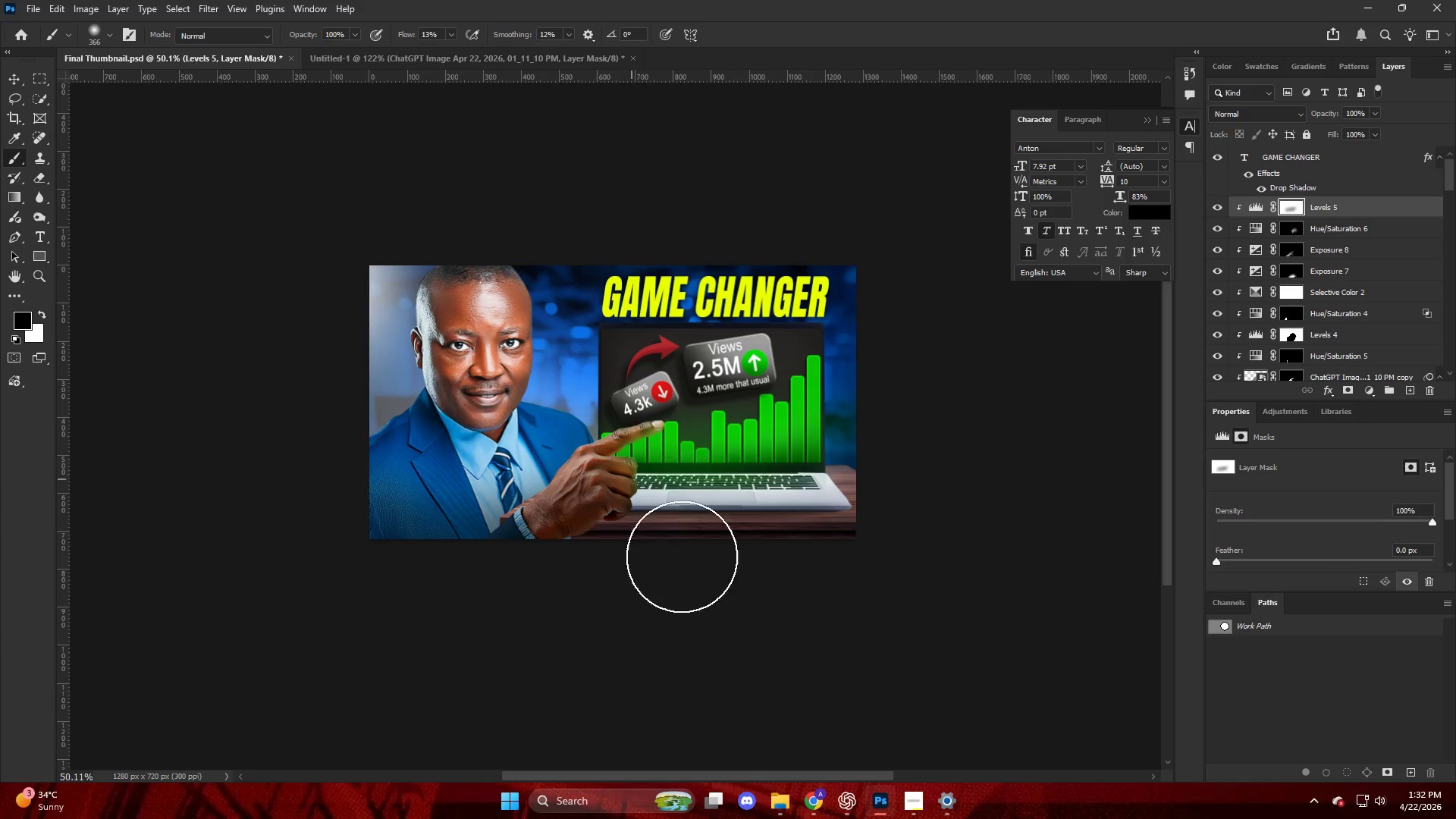 
key(Alt+AltLeft)
 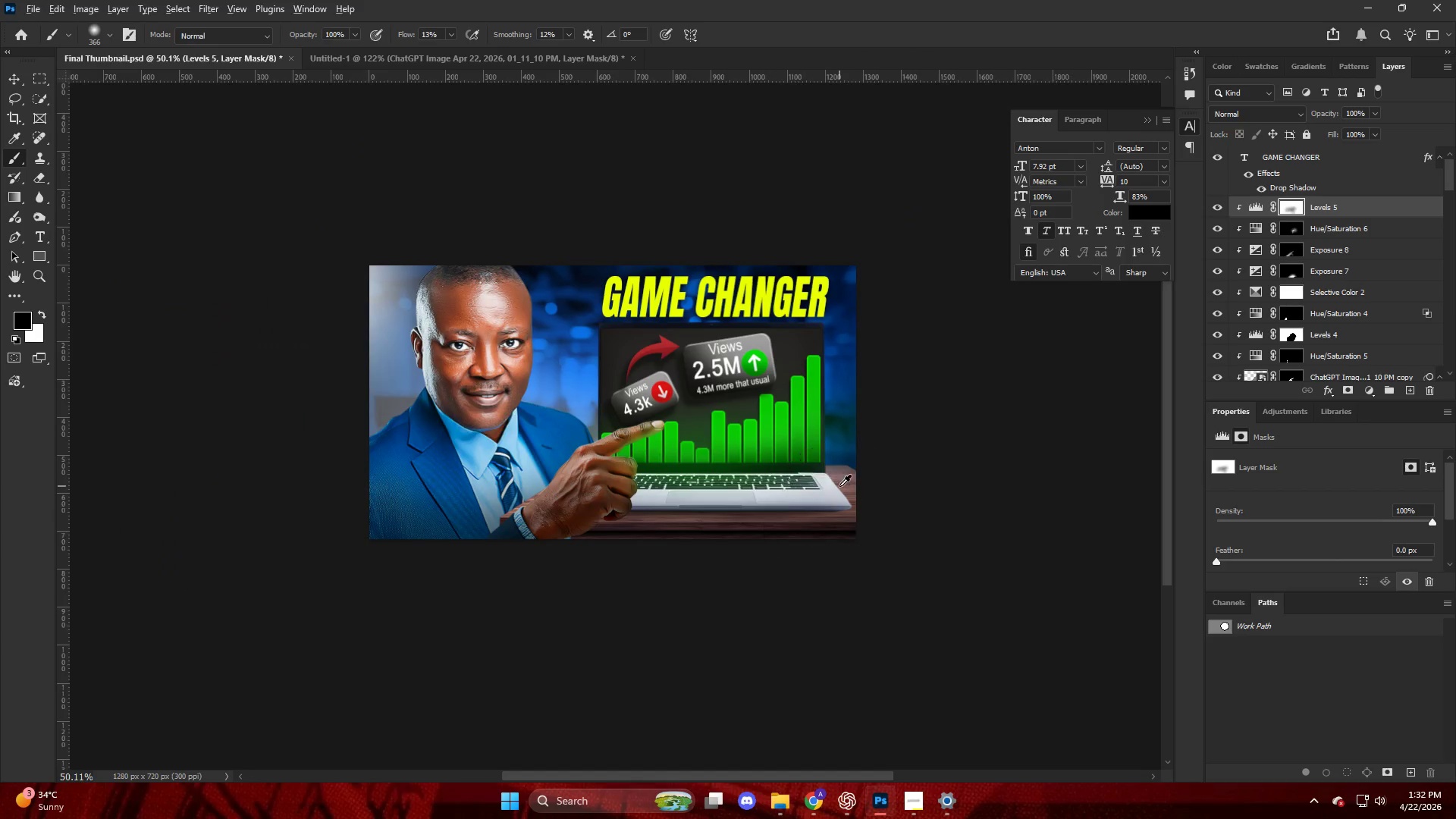 
key(Control+ControlLeft)
 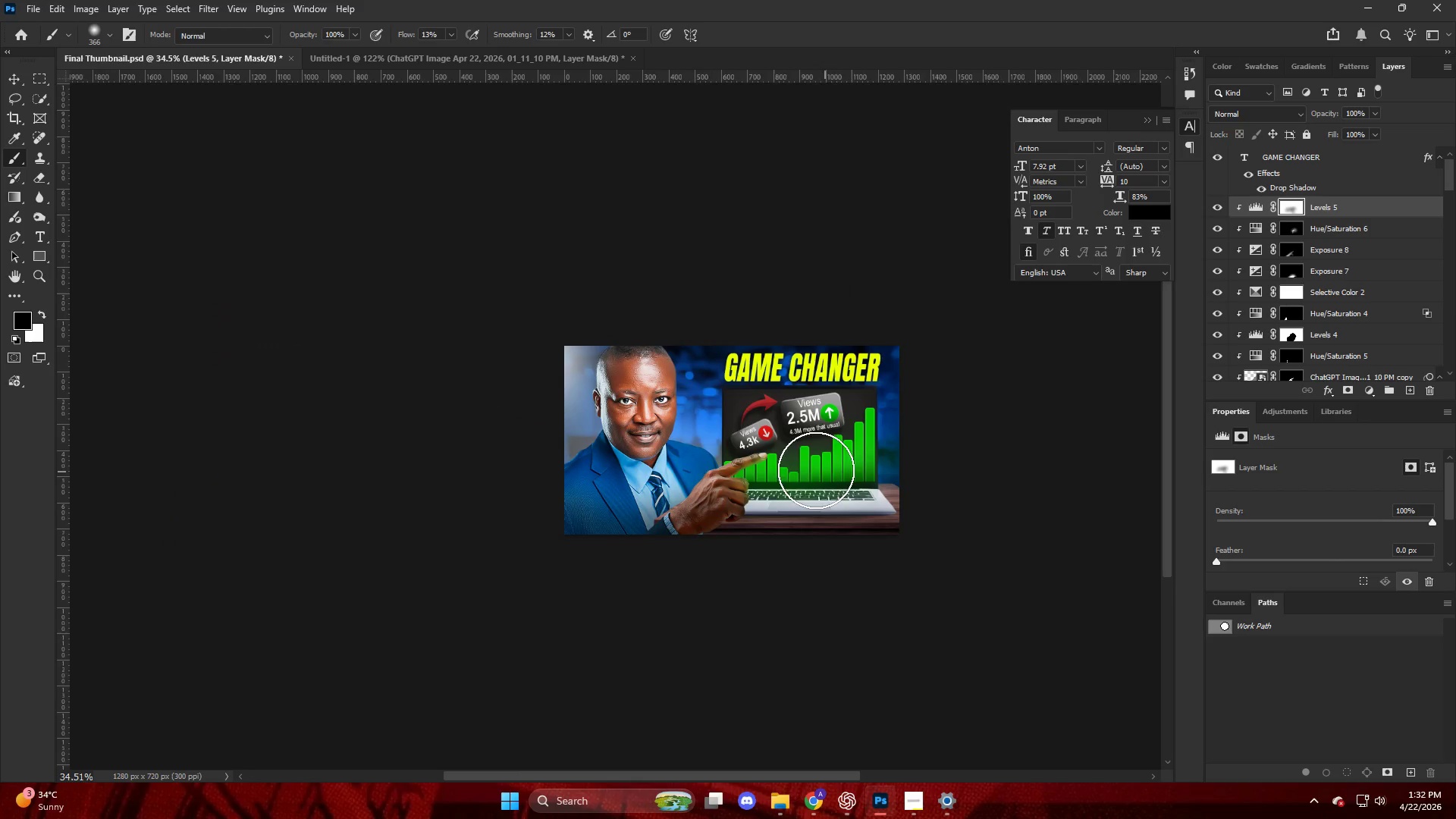 
hold_key(key=AltLeft, duration=0.47)
scroll: coordinate [731, 457], scroll_direction: up, amount: 9.0
 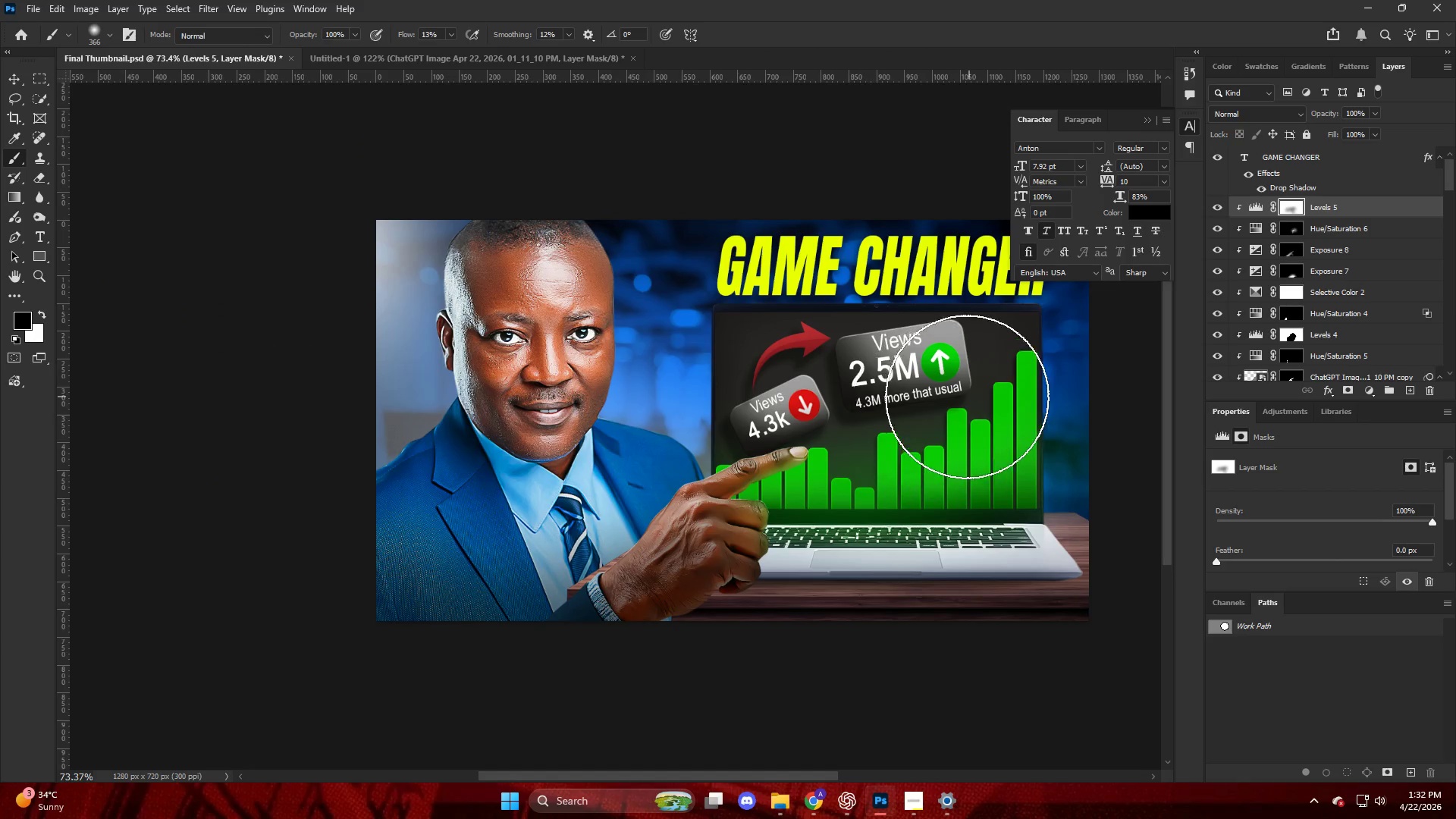 
scroll: coordinate [1345, 262], scroll_direction: down, amount: 3.0
 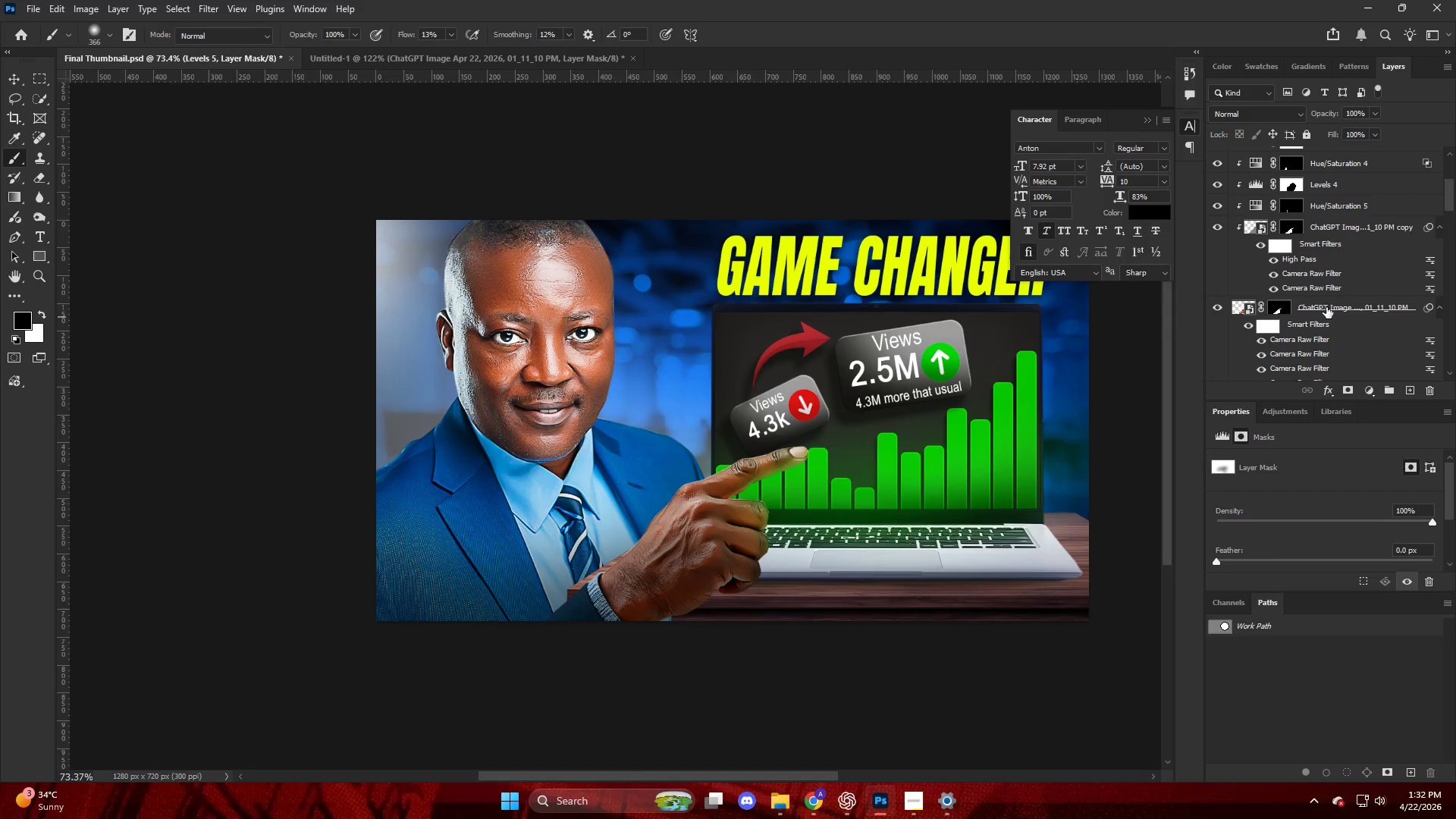 
hold_key(key=ShiftLeft, duration=0.59)
left_click([1329, 309])
 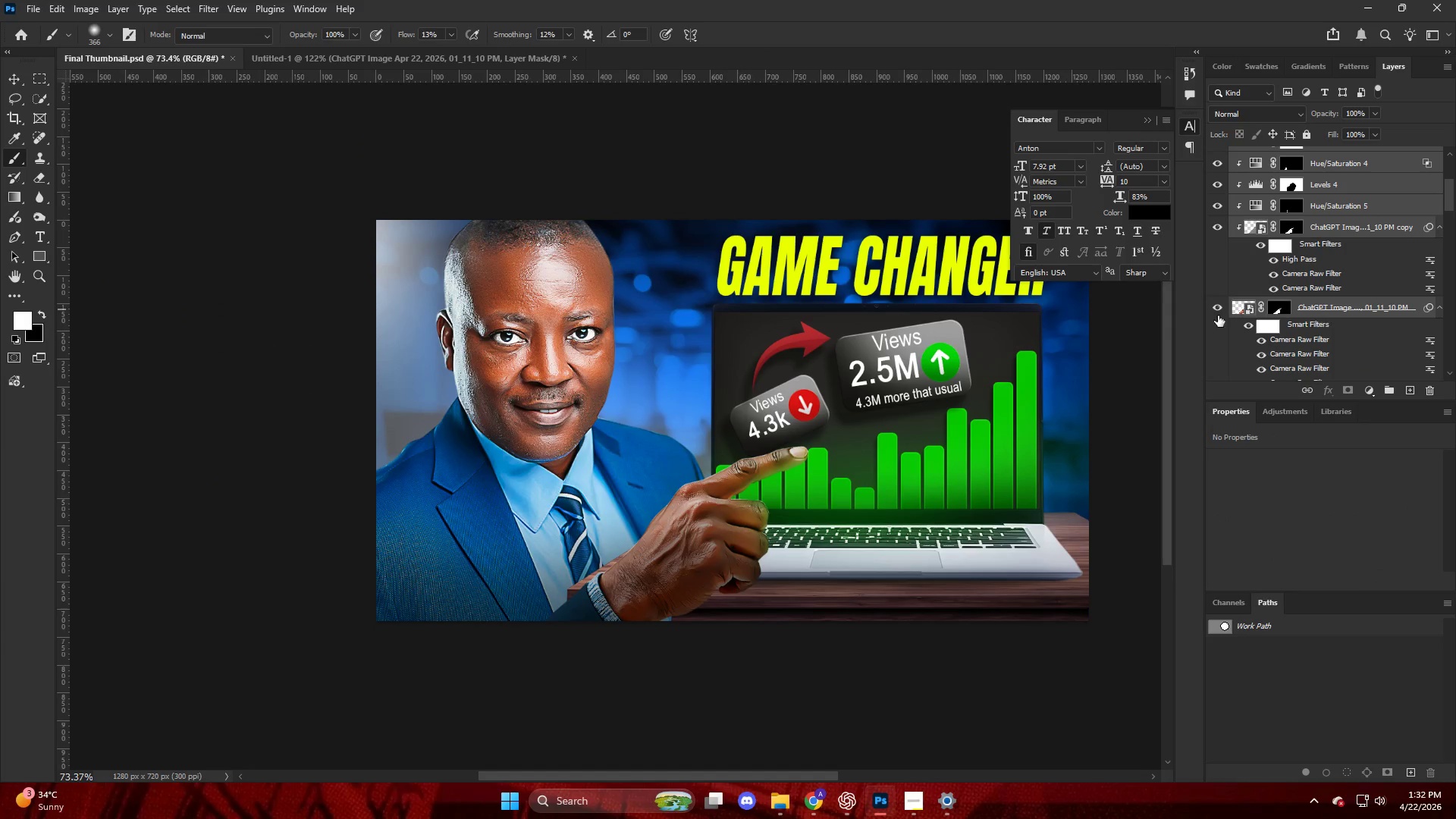 
key(Control+T)
 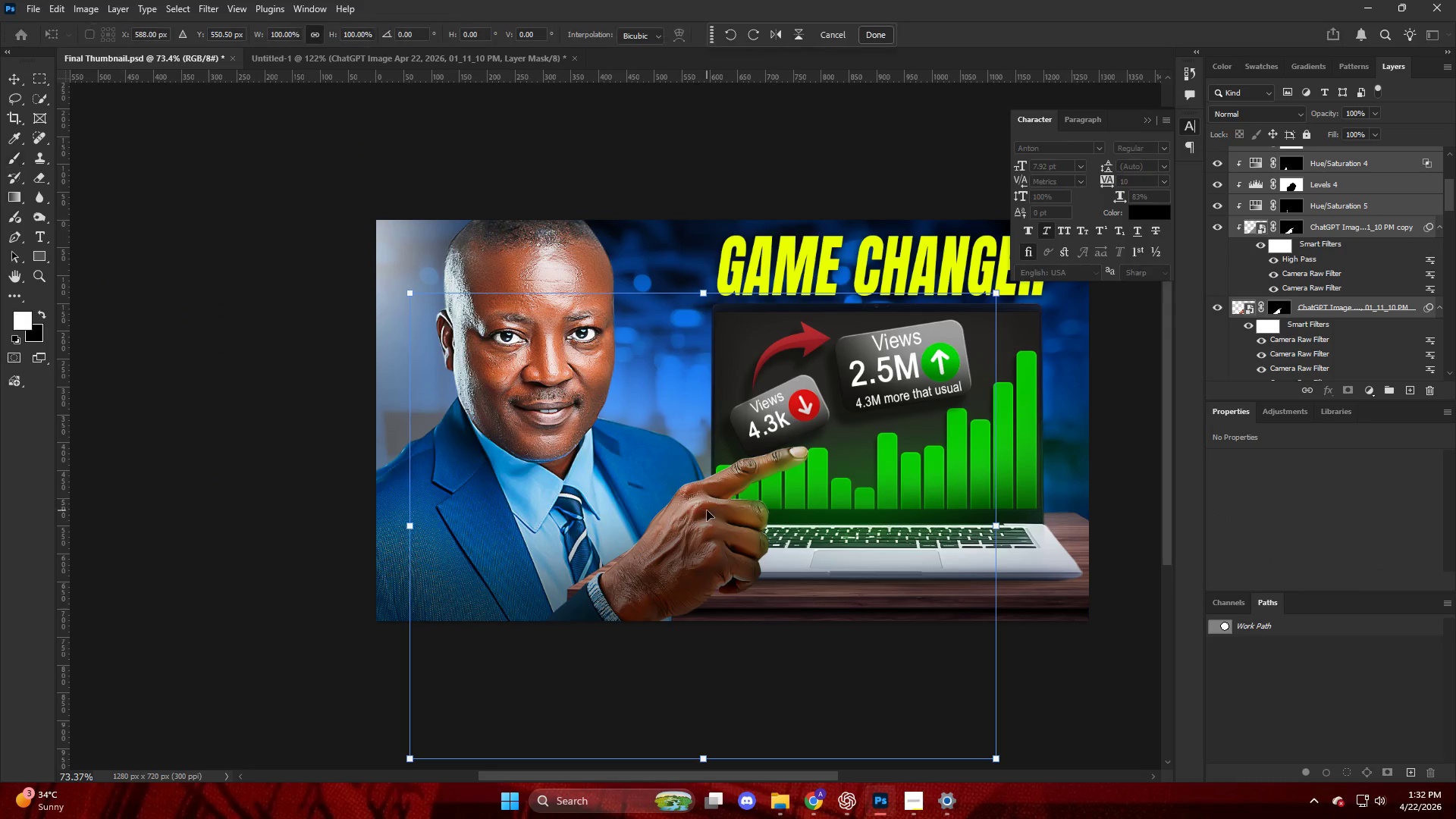 
left_click_drag(start_coordinate=[708, 514], to_coordinate=[675, 513])
 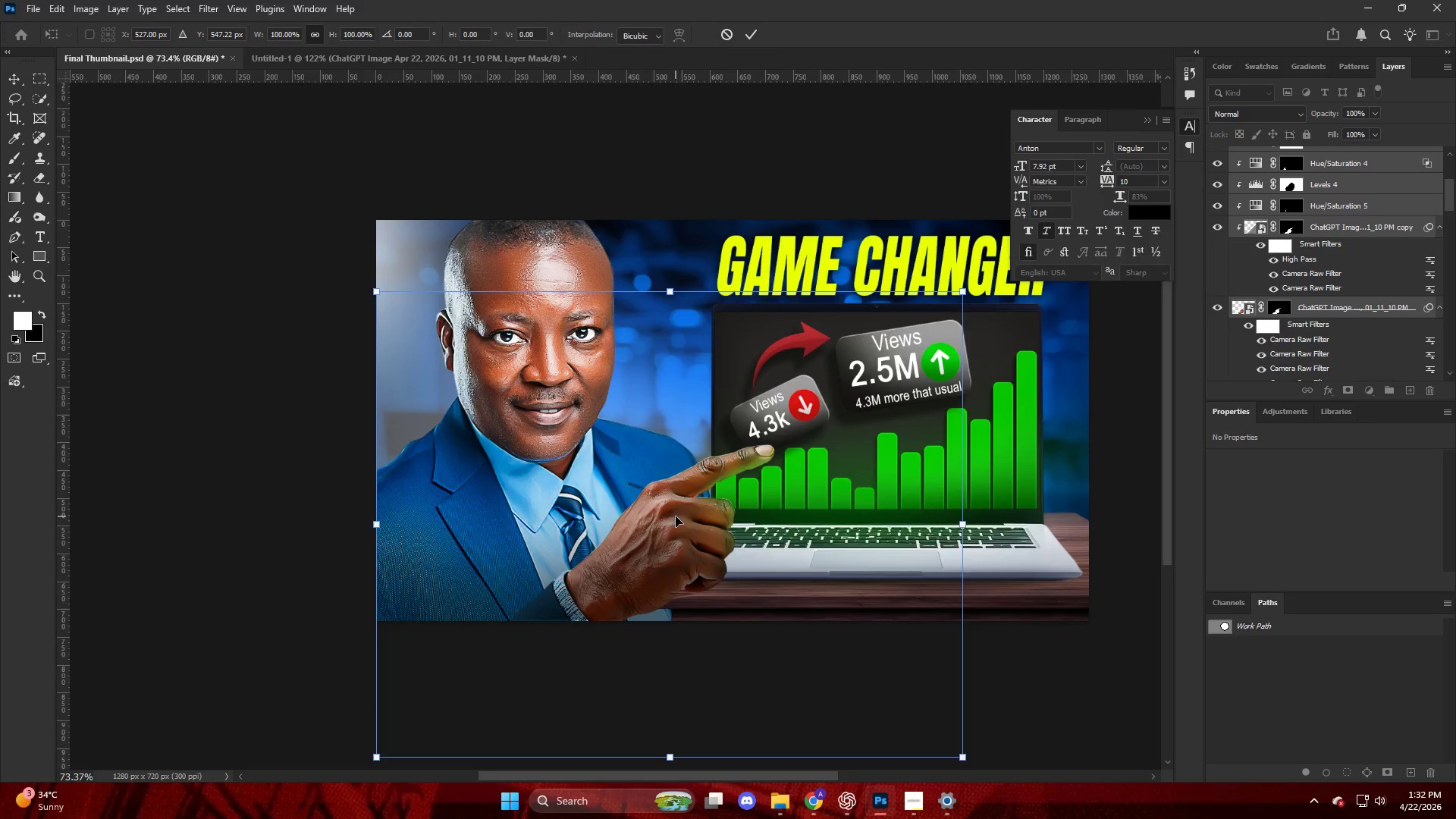 
key(Alt+AltLeft)
 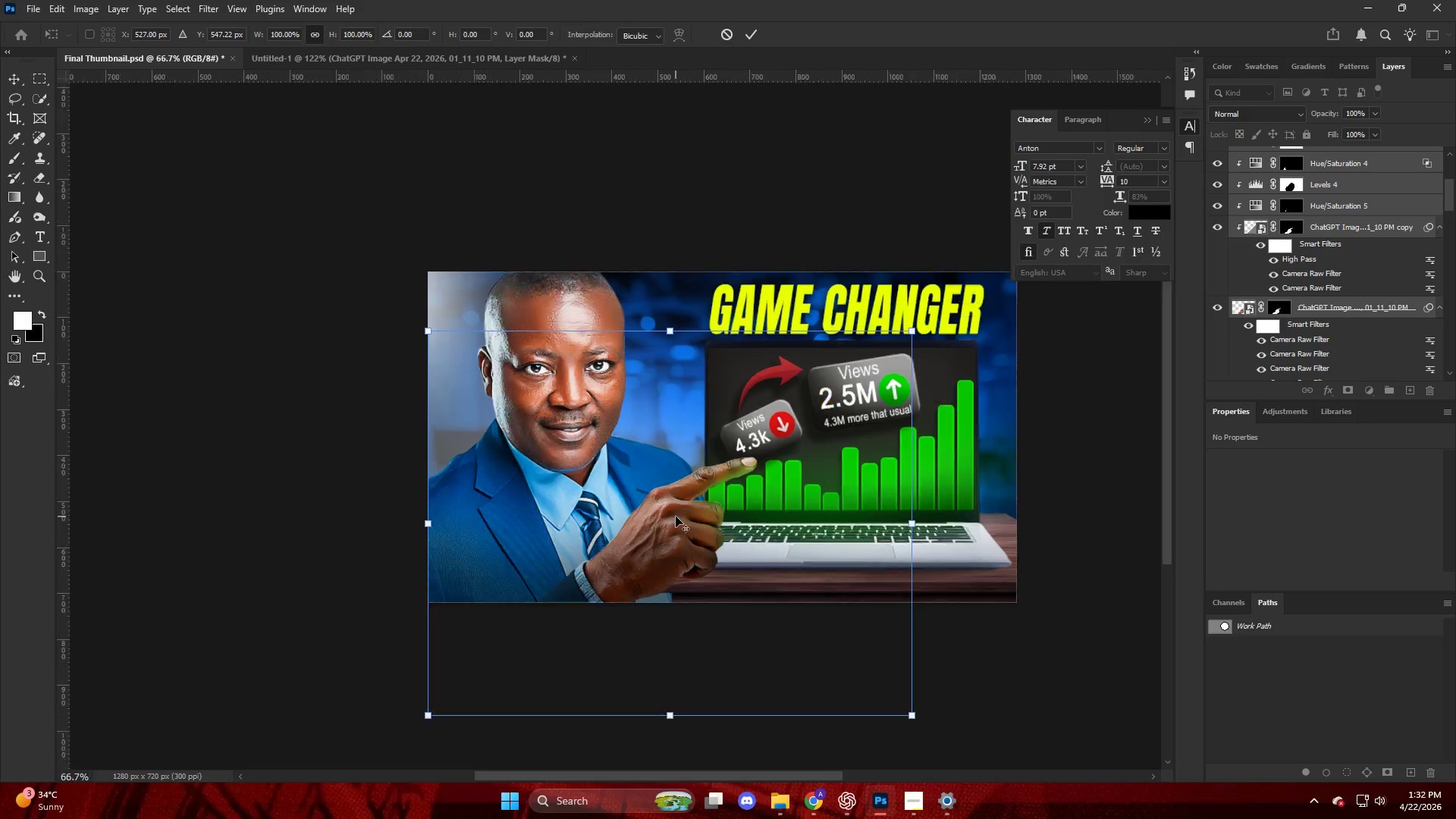 
scroll: coordinate [676, 516], scroll_direction: down, amount: 5.0
 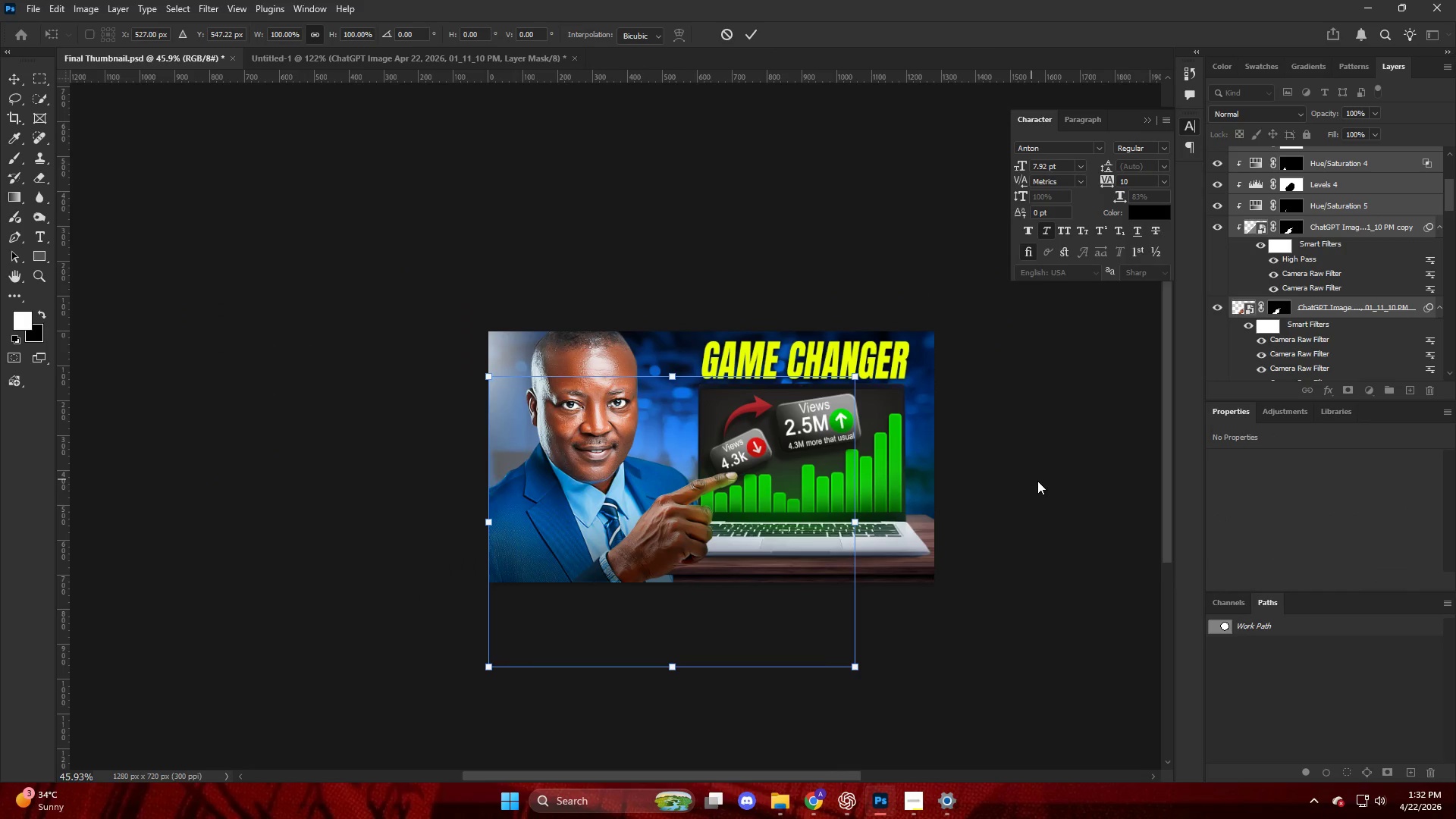 
left_click([1038, 481])
 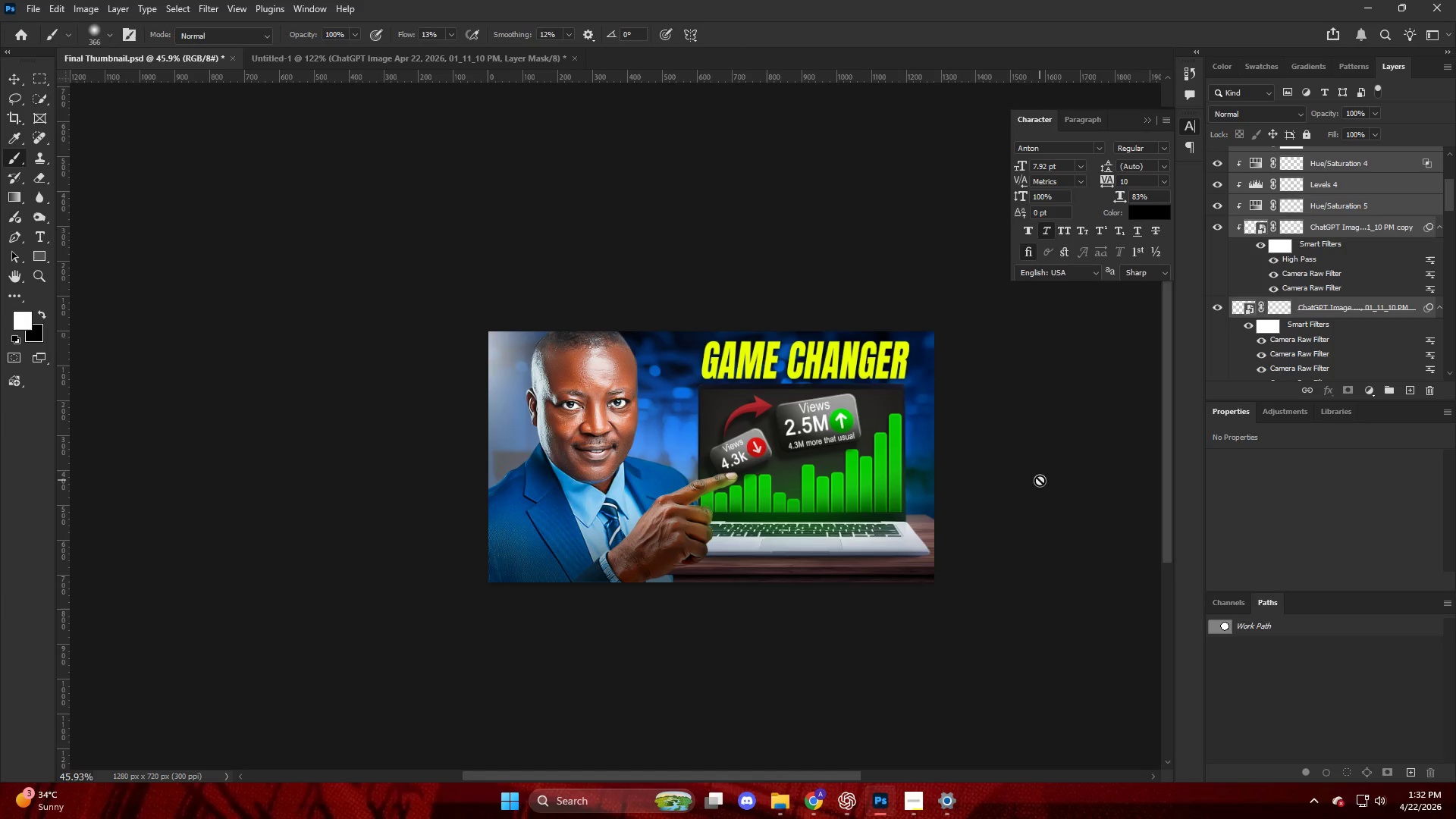 
hold_key(key=AltLeft, duration=0.48)
scroll: coordinate [973, 433], scroll_direction: up, amount: 8.0
 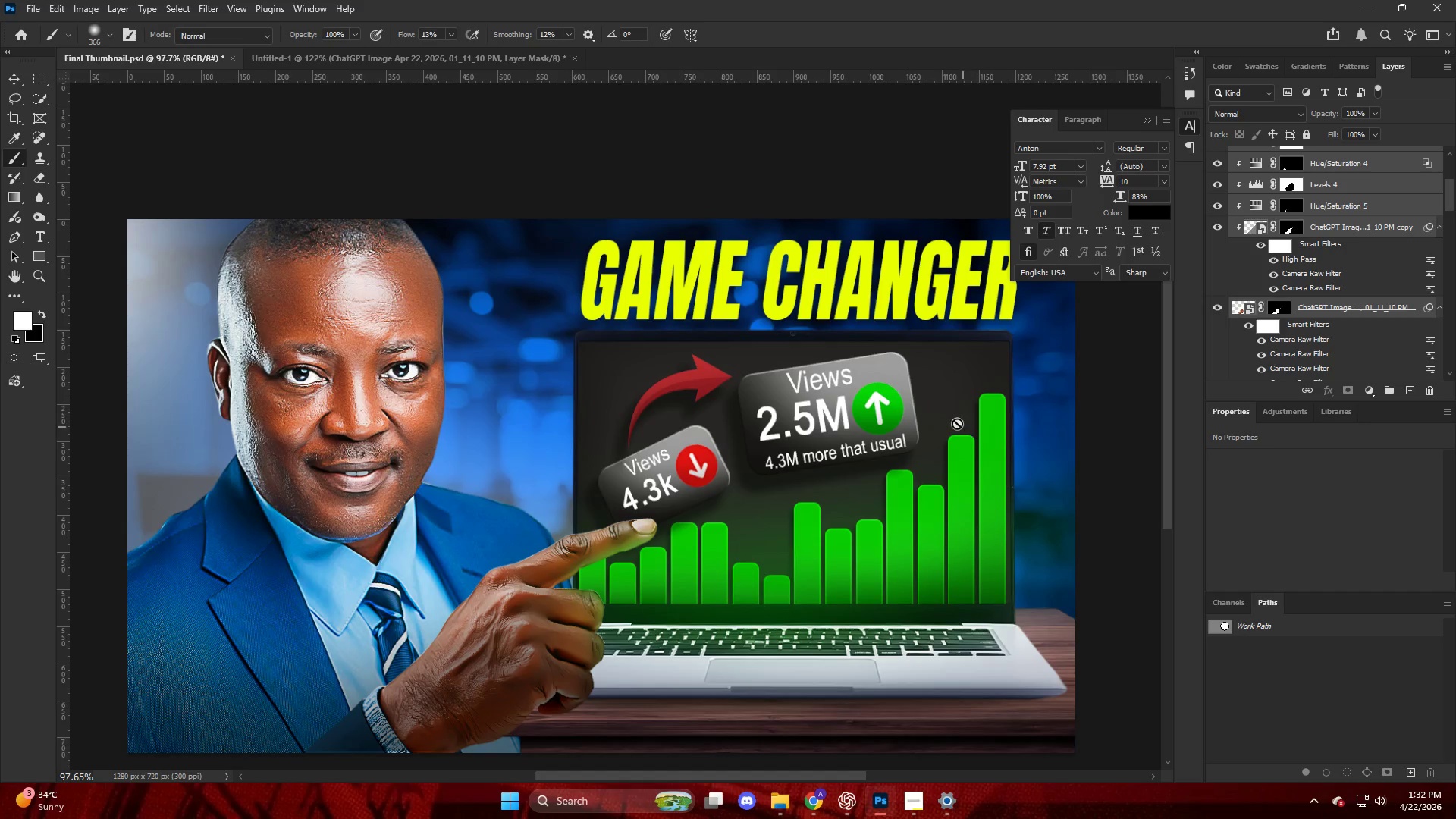 
hold_key(key=AltLeft, duration=0.47)
scroll: coordinate [858, 391], scroll_direction: down, amount: 8.0
 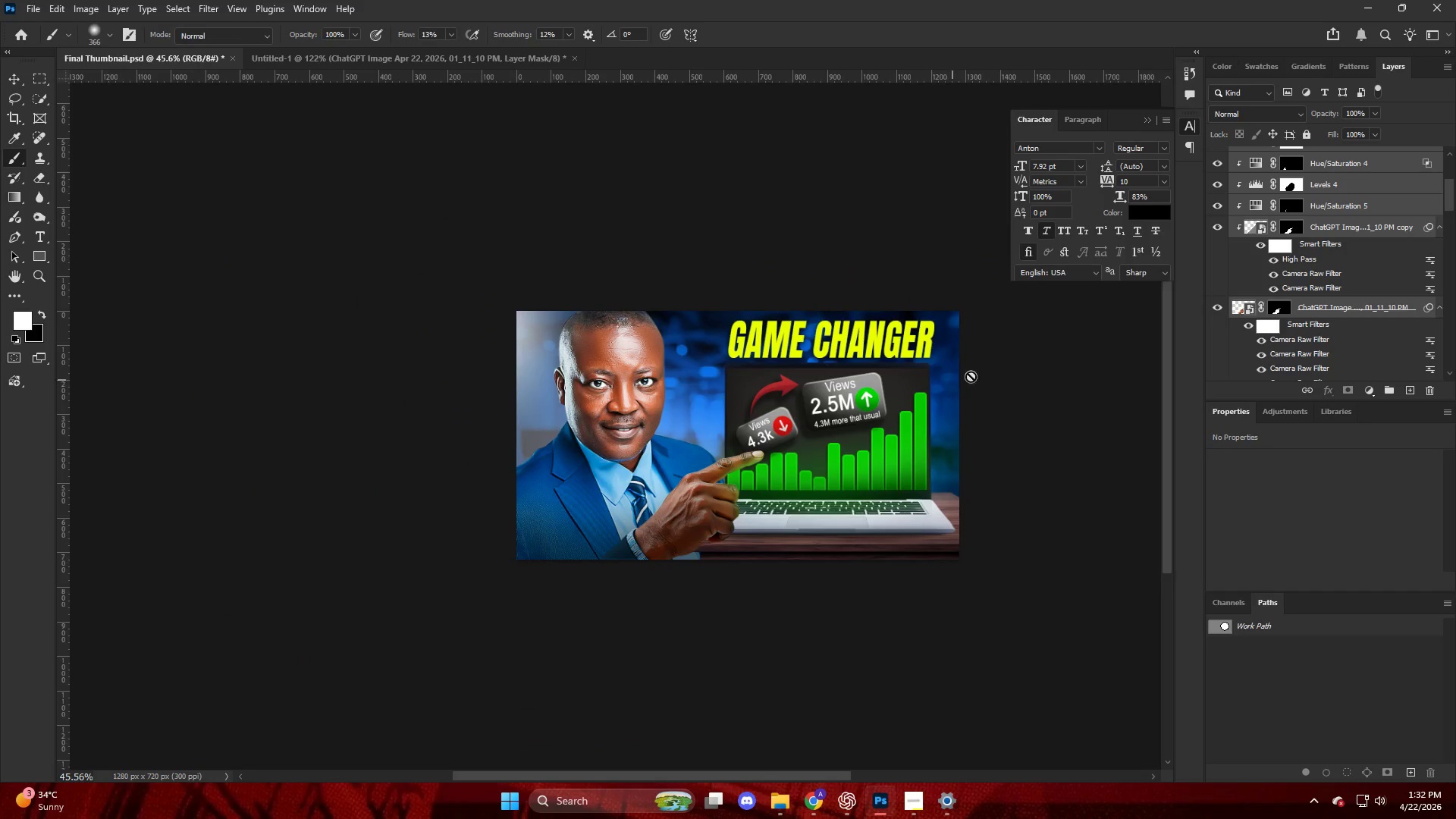 
hold_key(key=AltLeft, duration=0.66)
 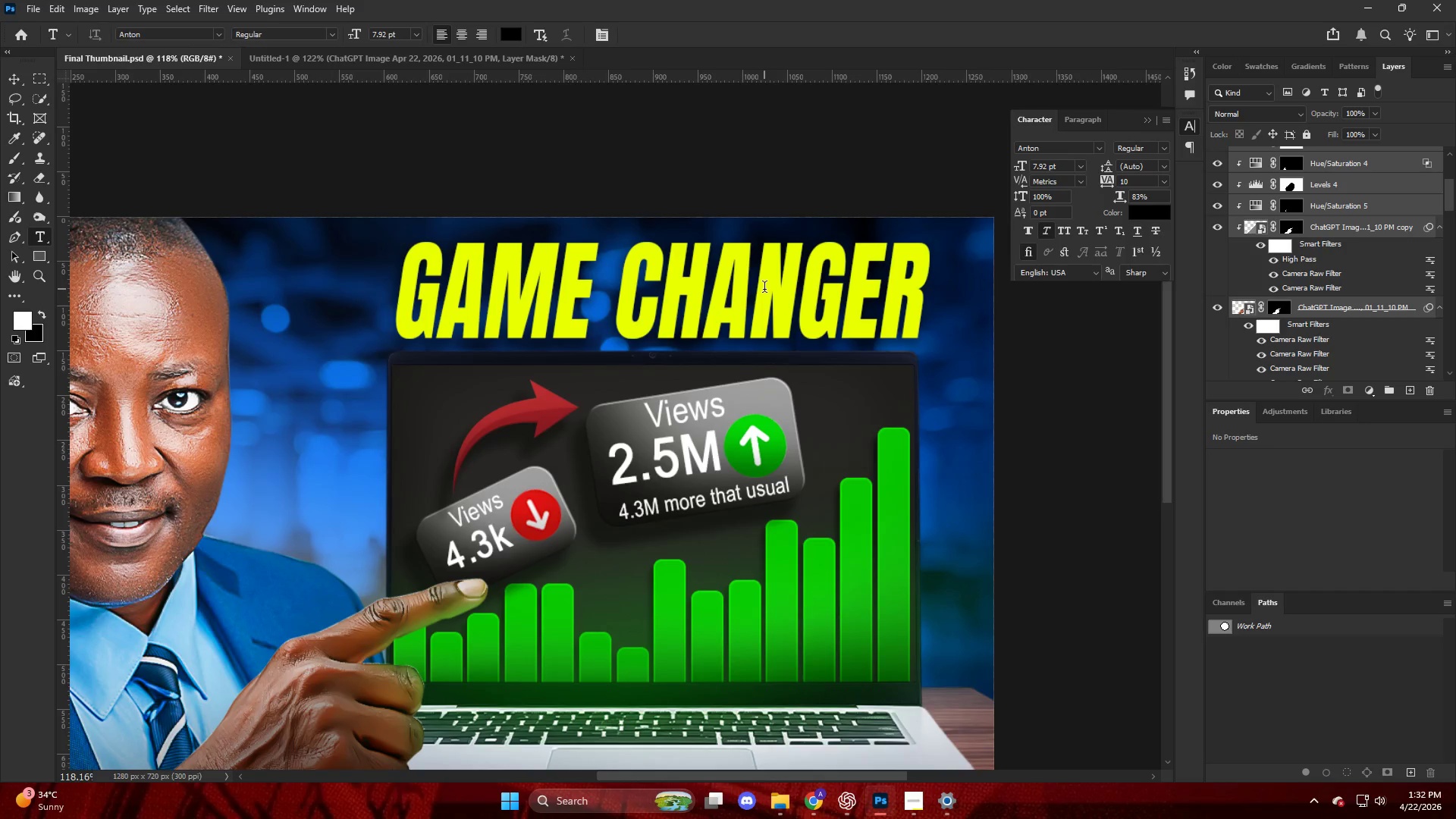 
key(T)
 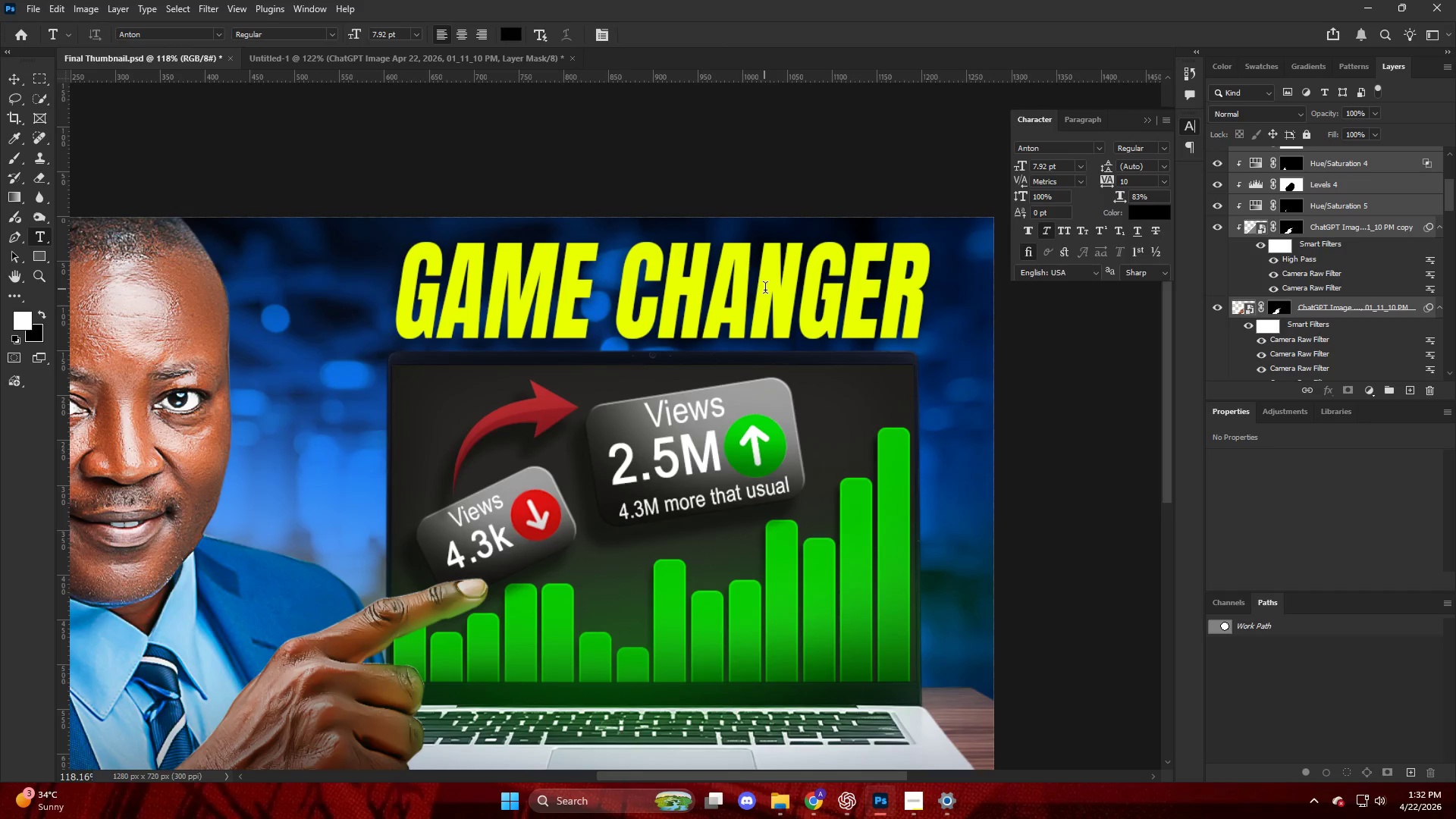 
scroll: coordinate [981, 362], scroll_direction: up, amount: 11.0
 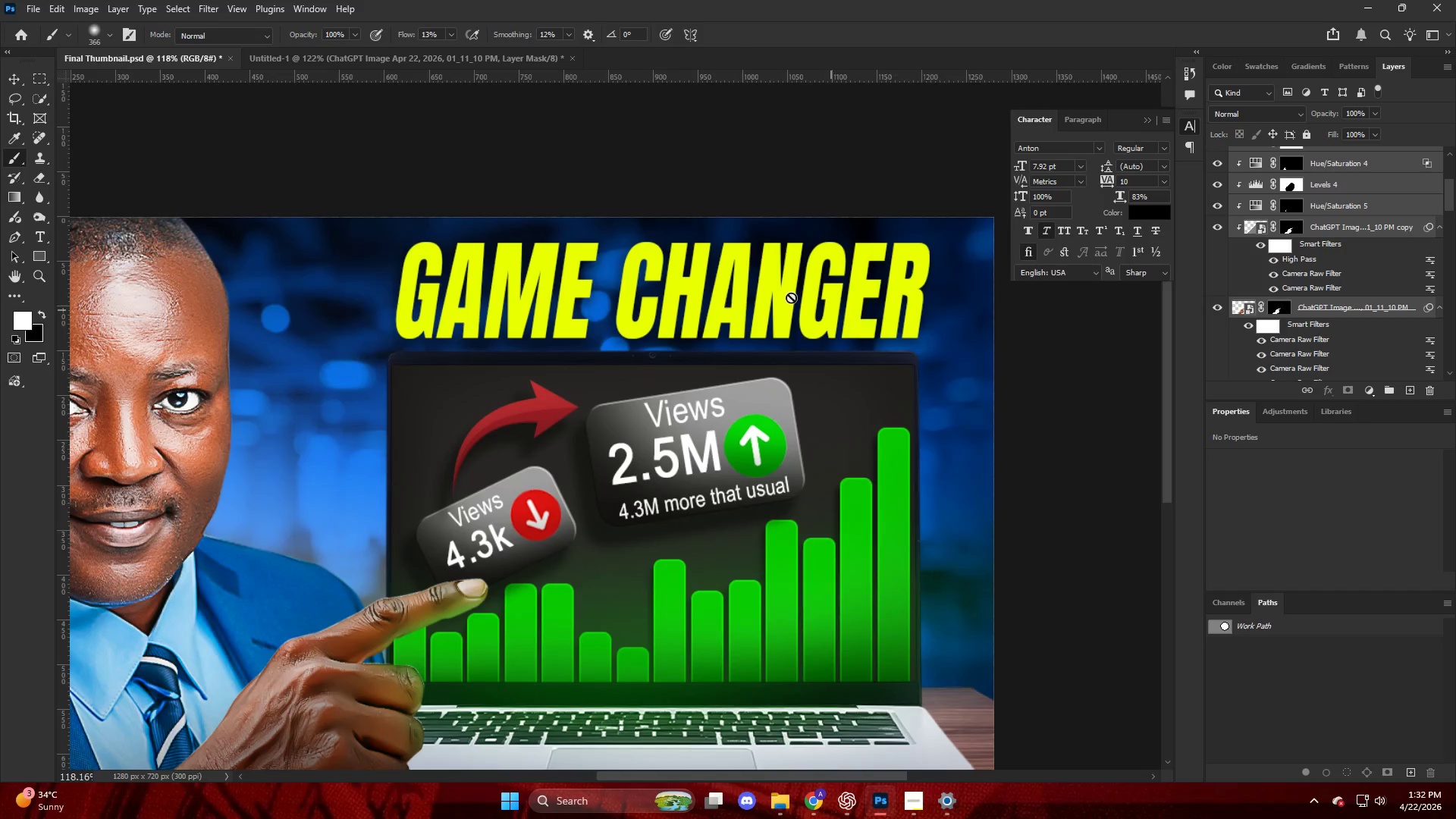 
key(Alt+AltLeft)
 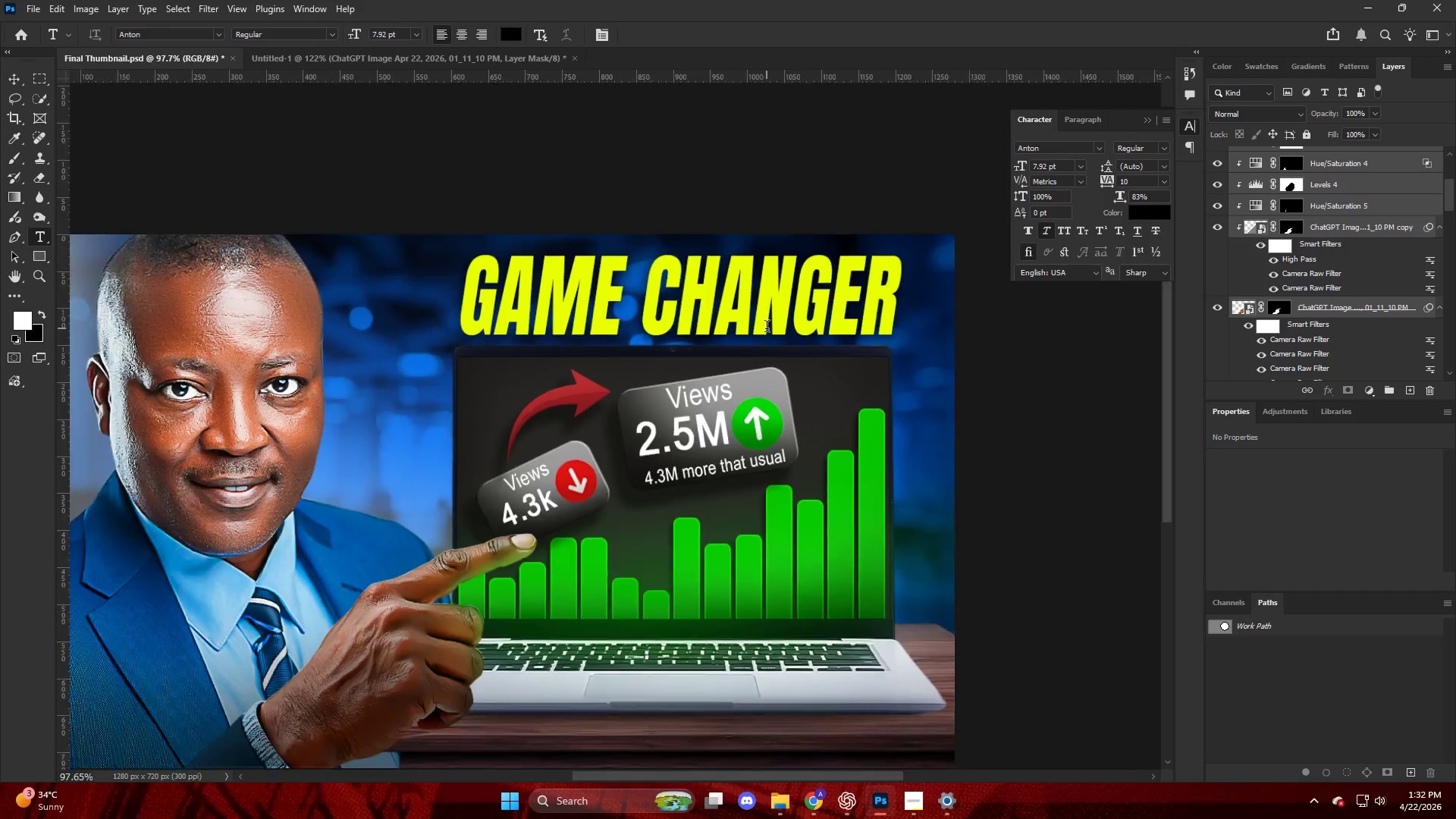 
scroll: coordinate [767, 328], scroll_direction: down, amount: 5.0
 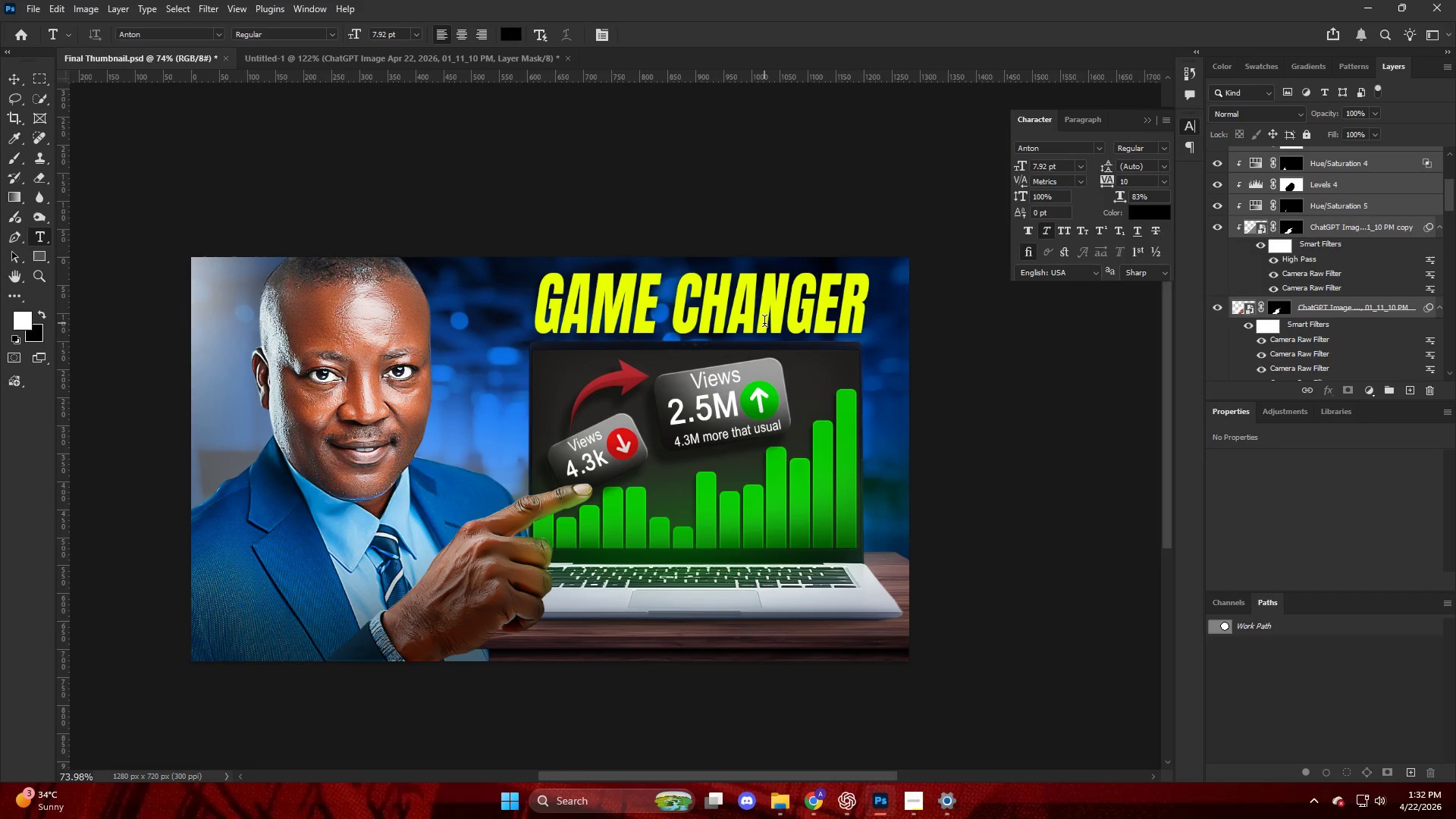 
double_click([764, 323])
 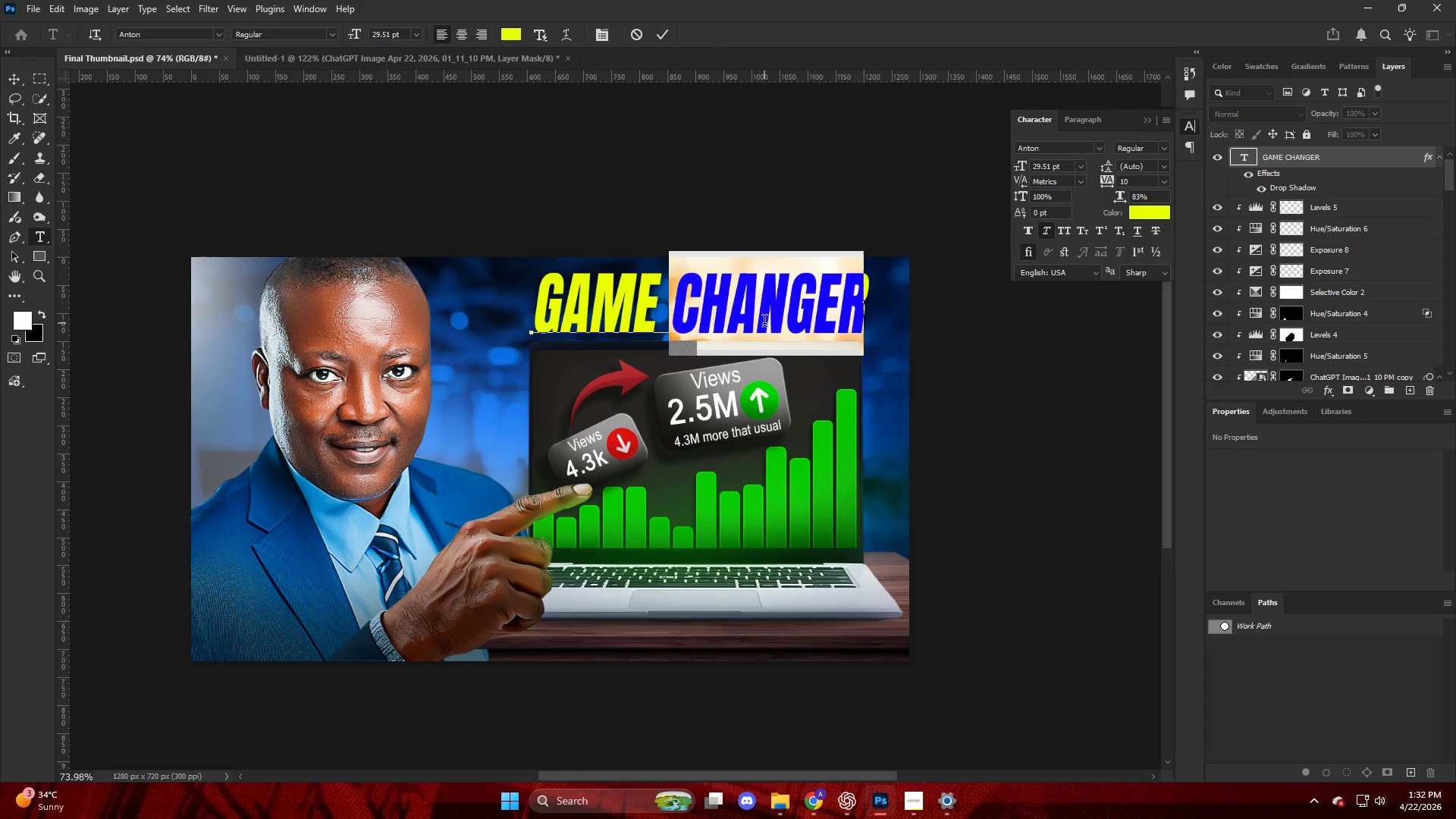 
triple_click([764, 323])
 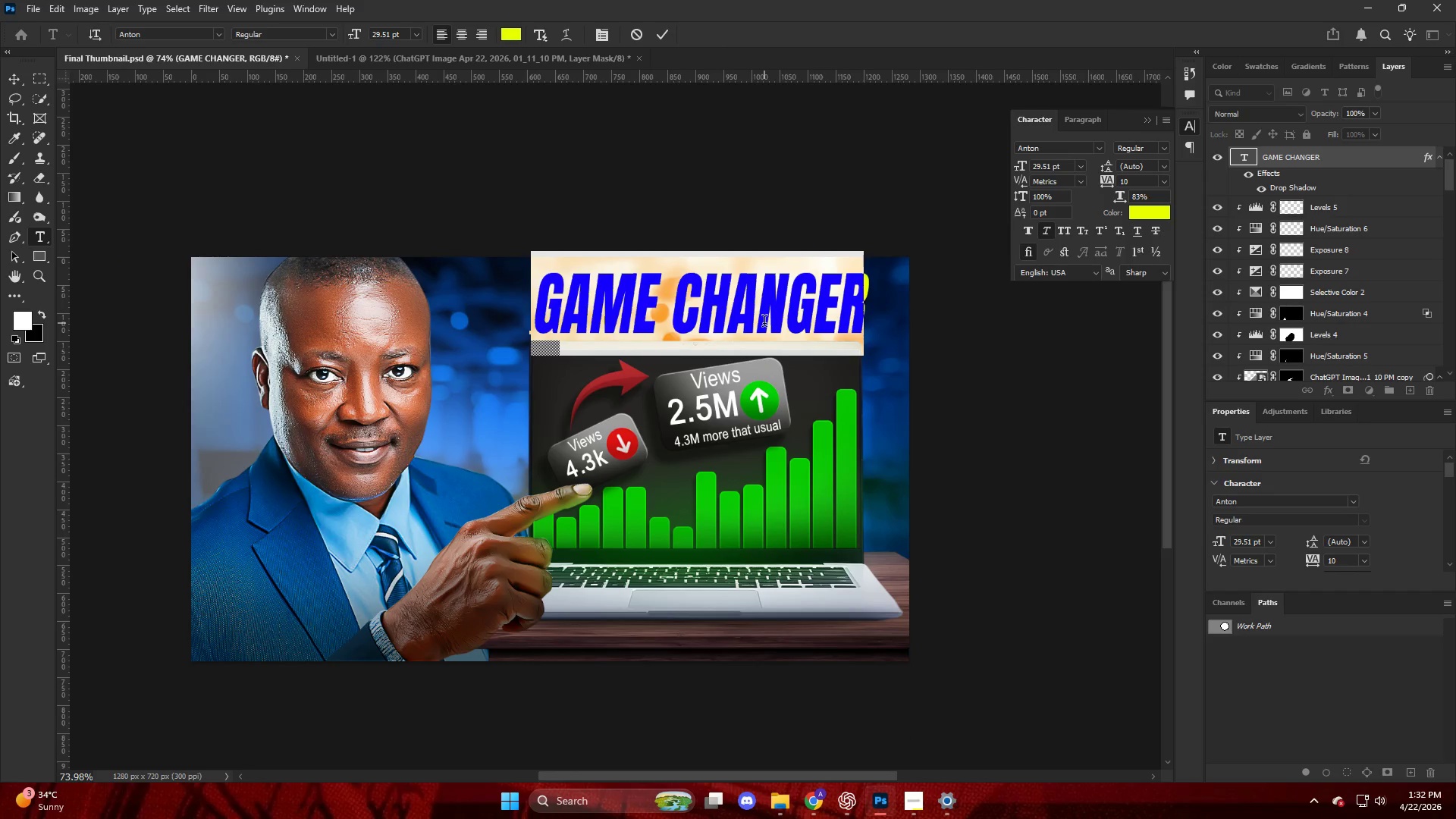 
left_click([764, 323])
 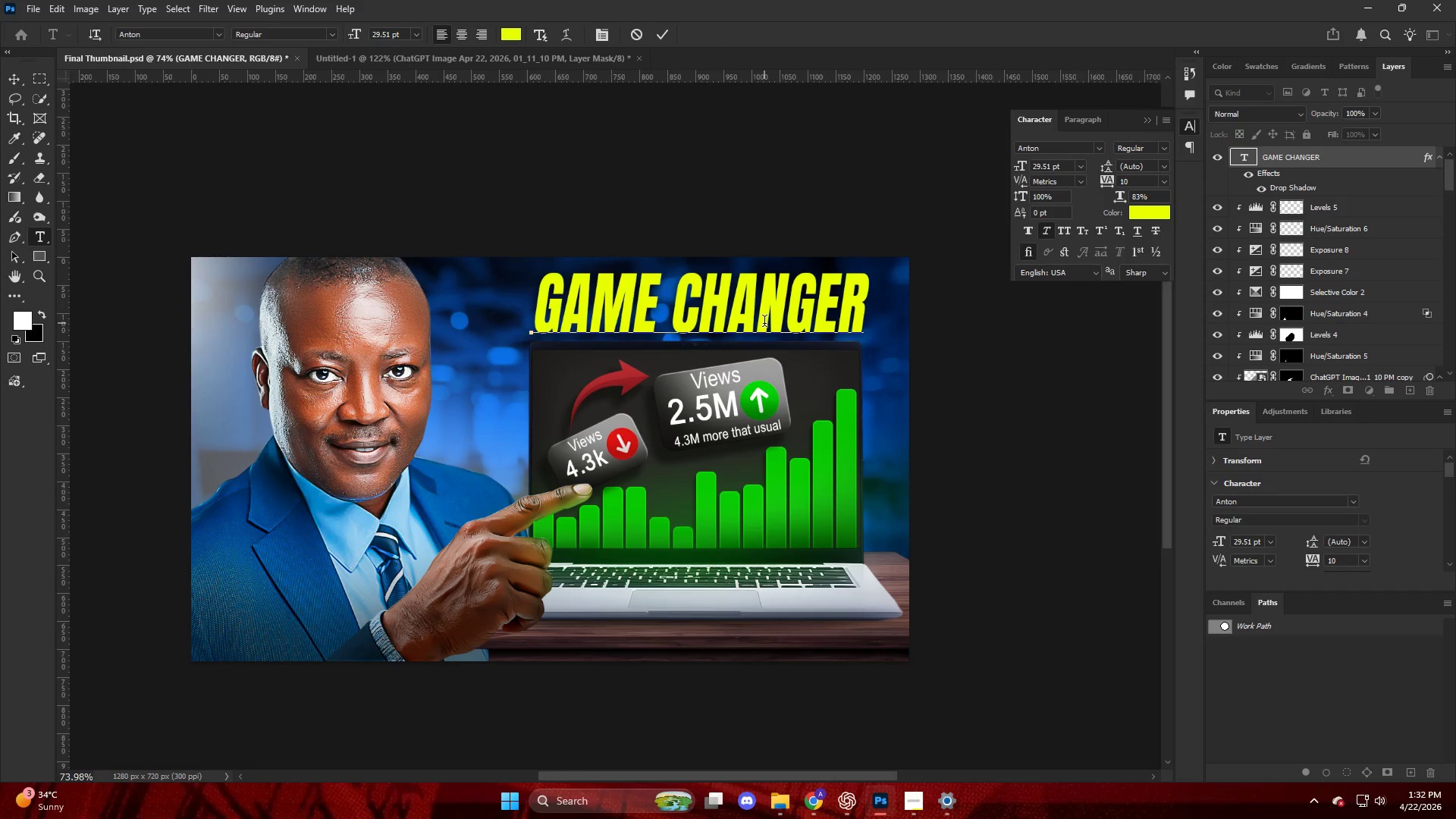 
key(NumpadEnter)
 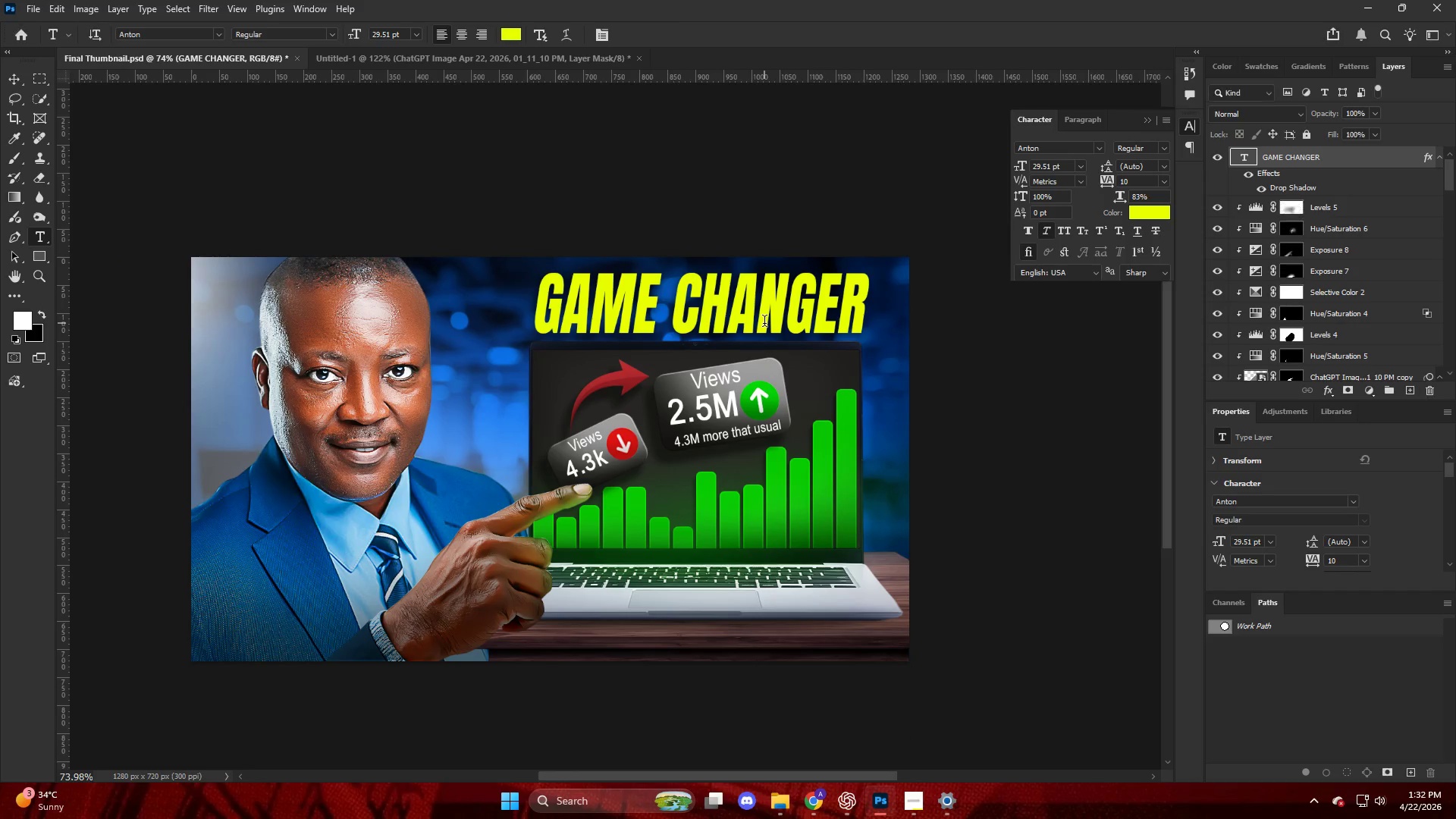 
key(Alt+AltLeft)
 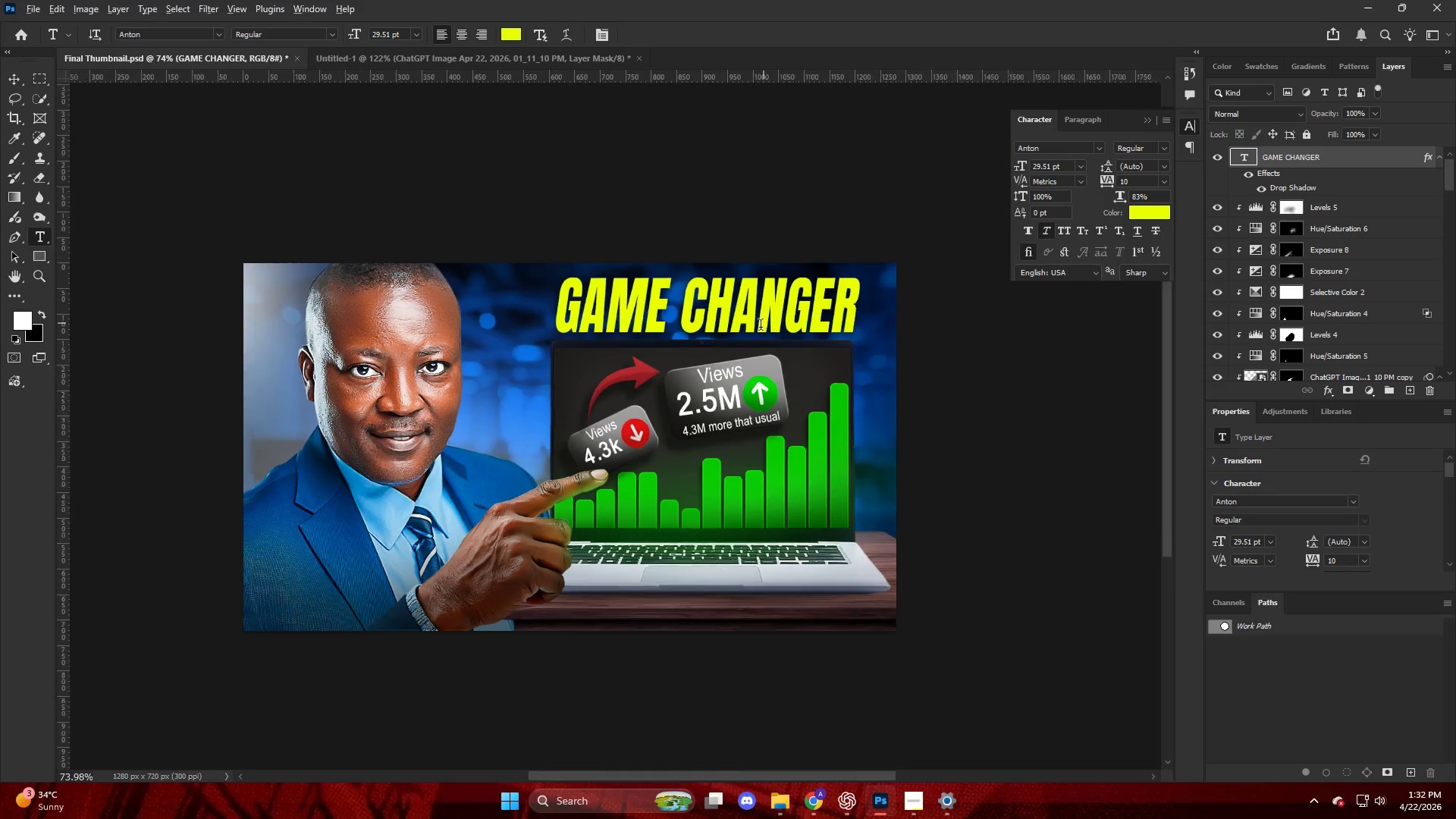 
hold_key(key=AltLeft, duration=0.45)
 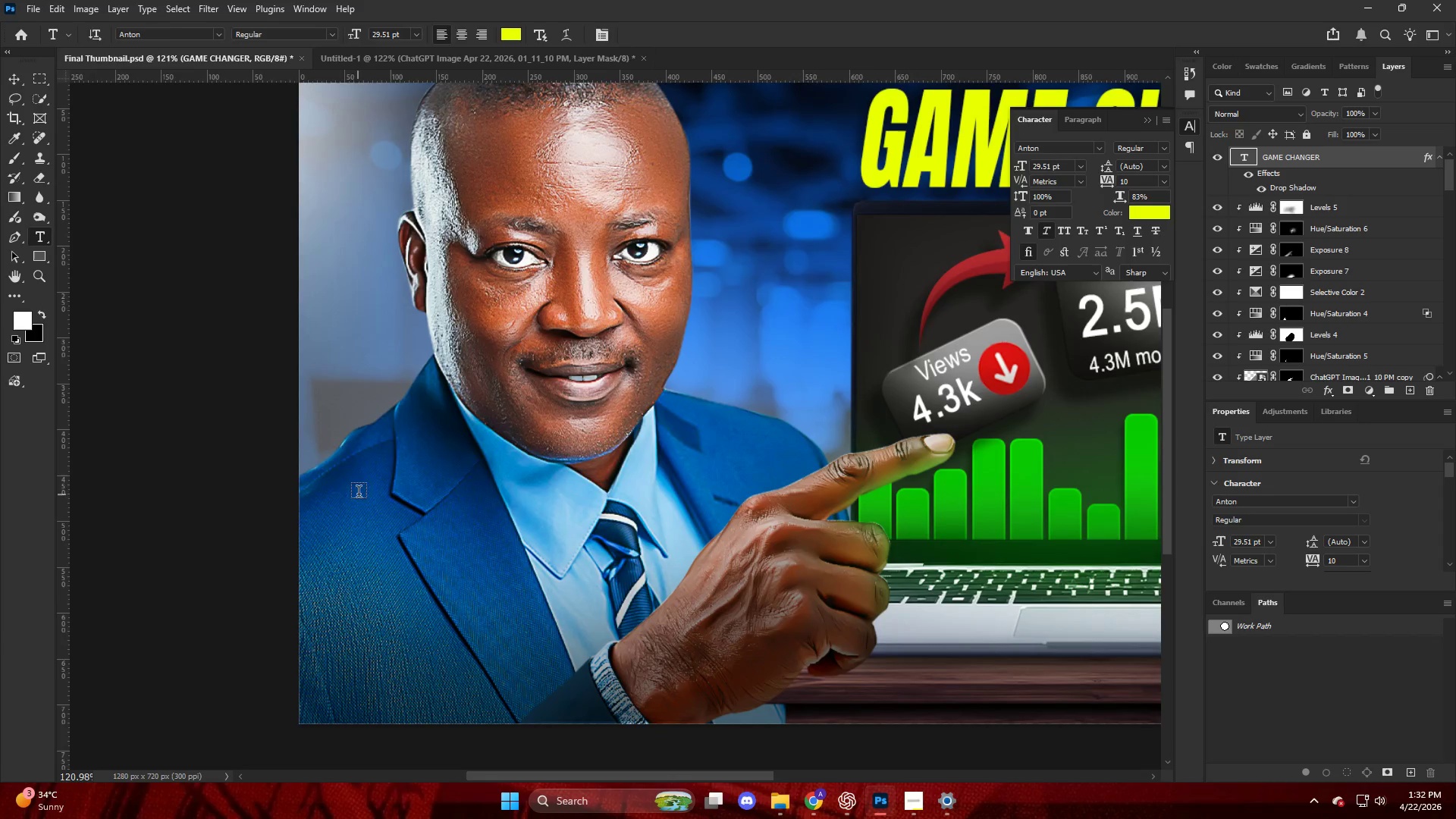 
key(V)
 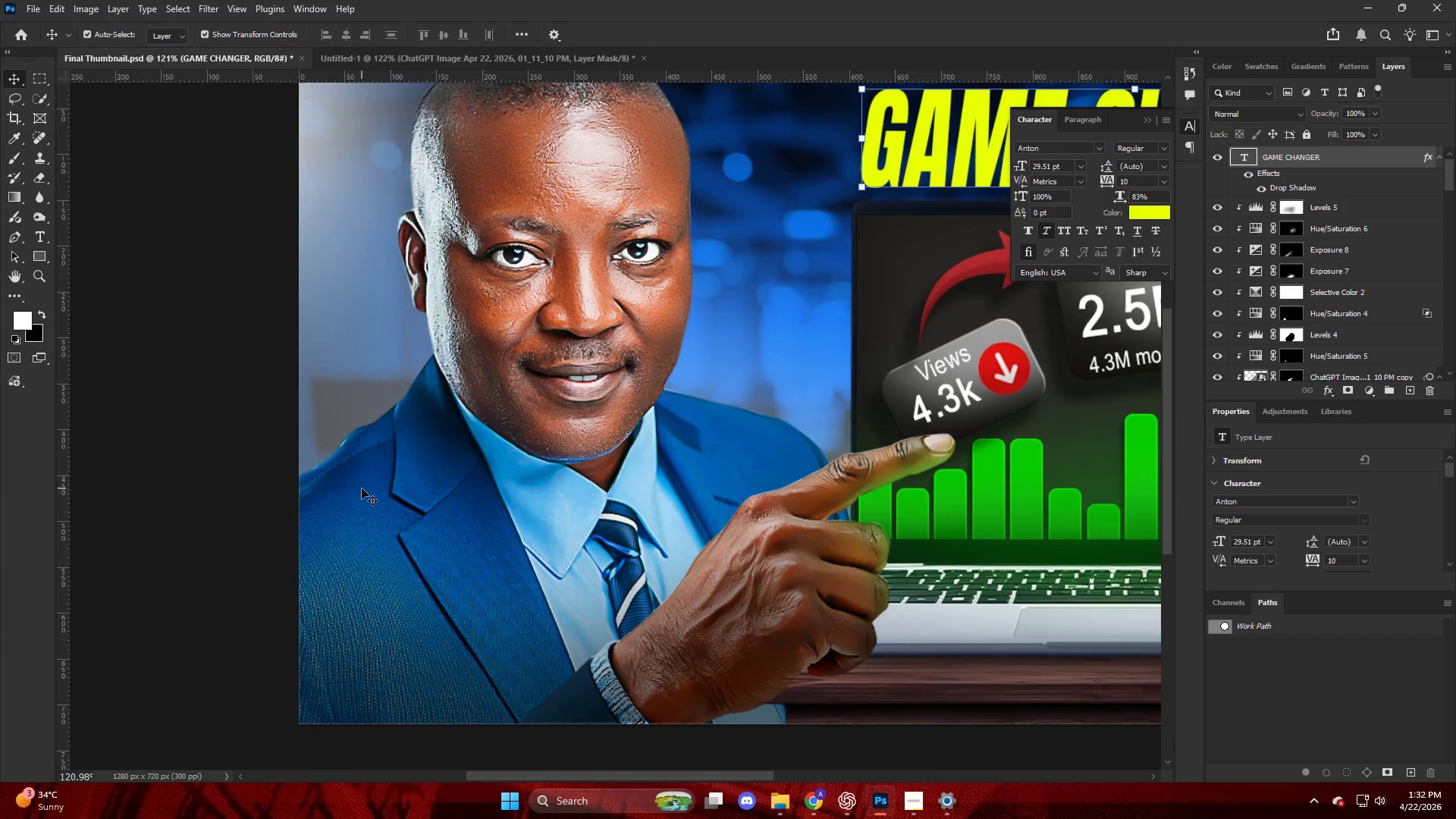 
left_click([362, 488])
 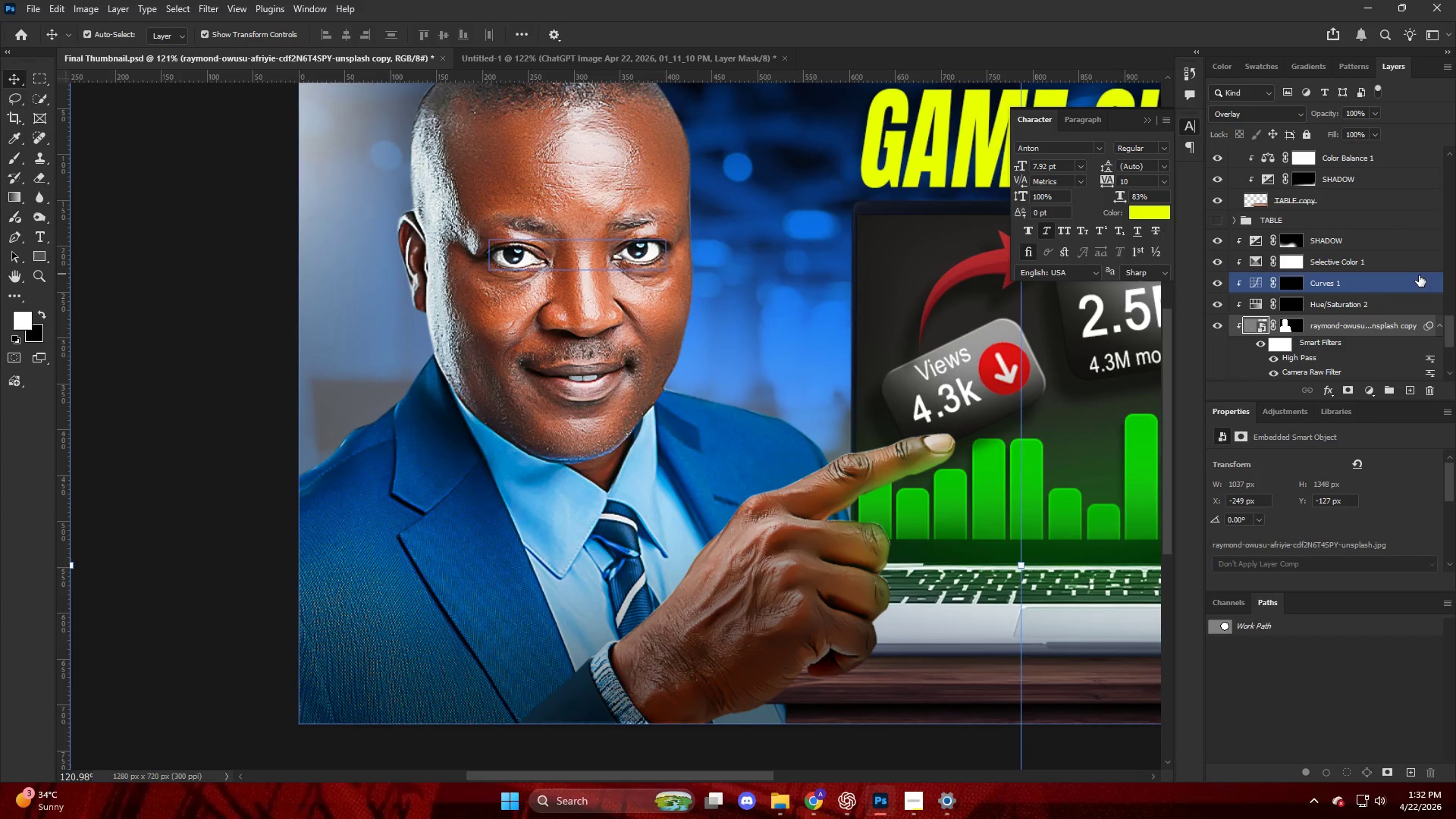 
scroll: coordinate [1360, 282], scroll_direction: up, amount: 8.0
 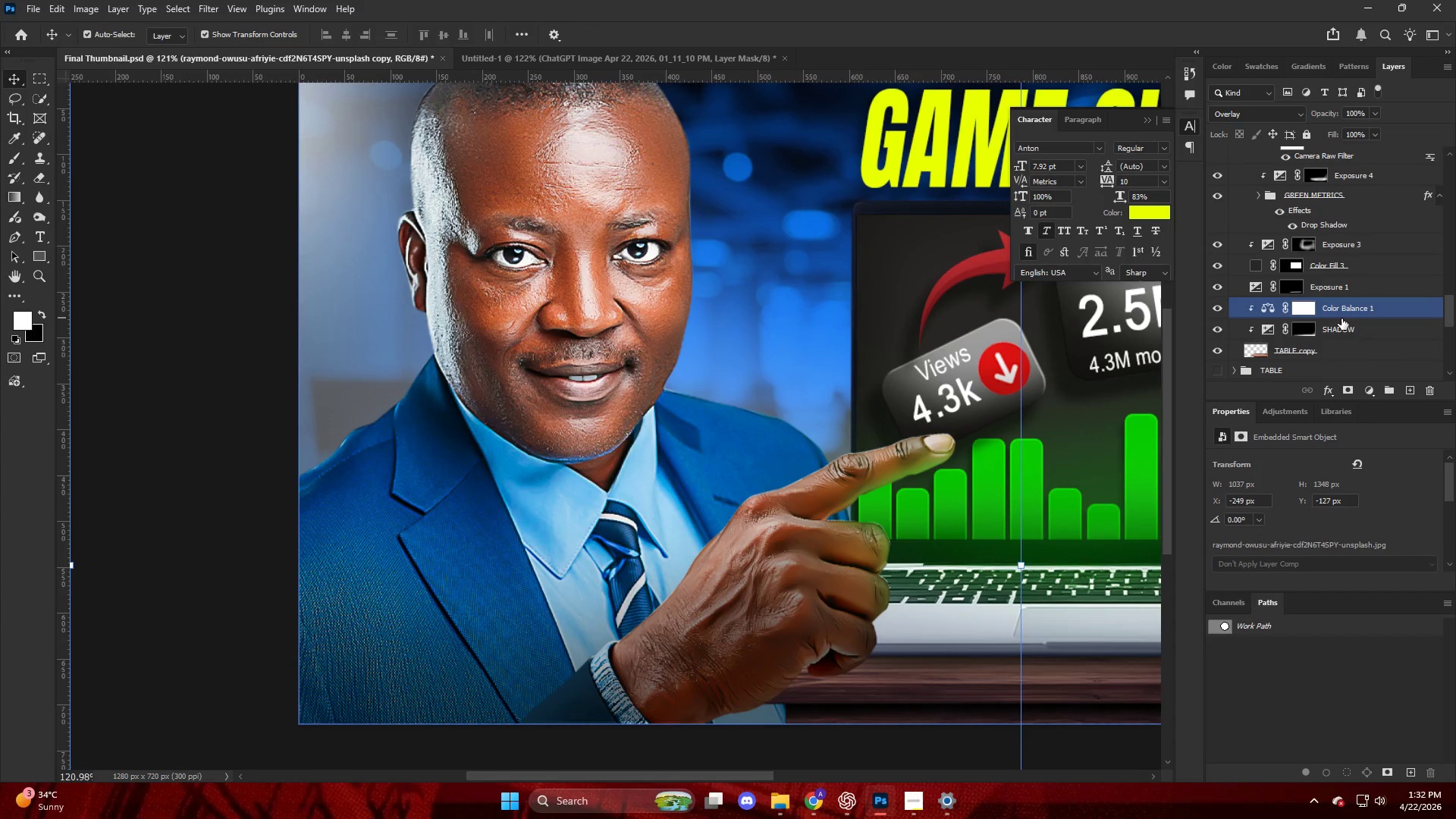 
scroll: coordinate [1341, 318], scroll_direction: down, amount: 2.0
 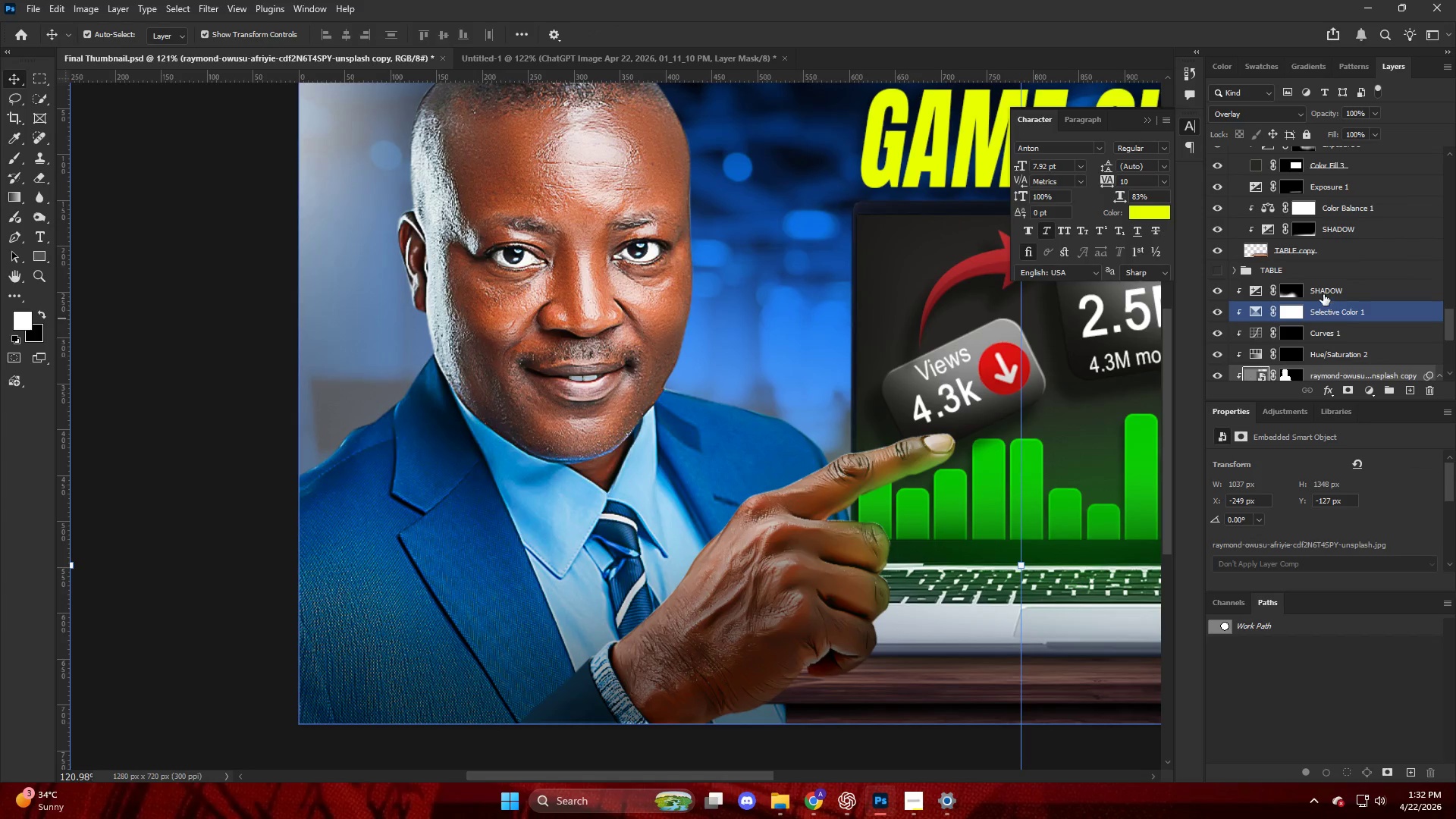 
left_click([1323, 294])
 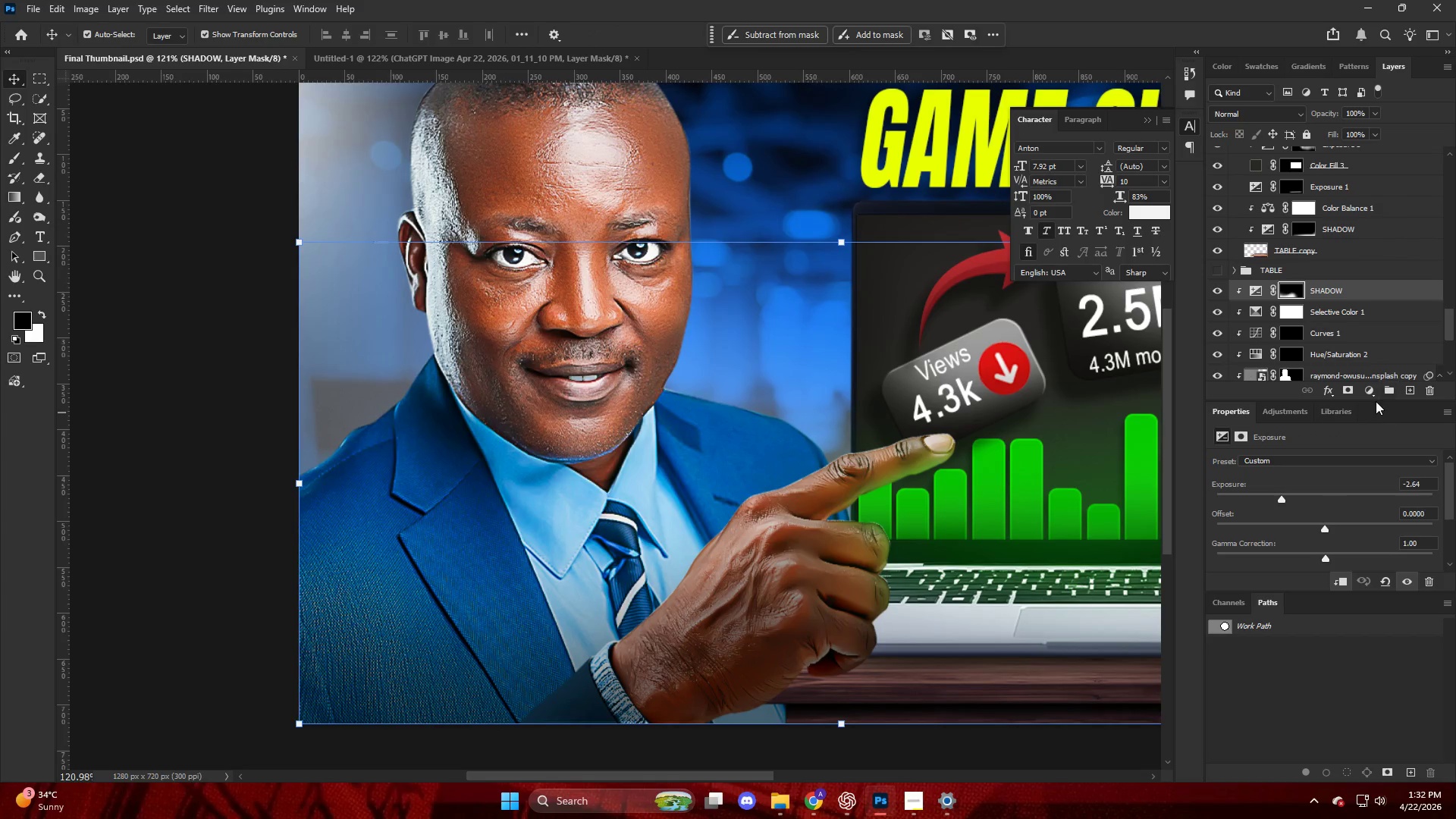 
left_click([1367, 391])
 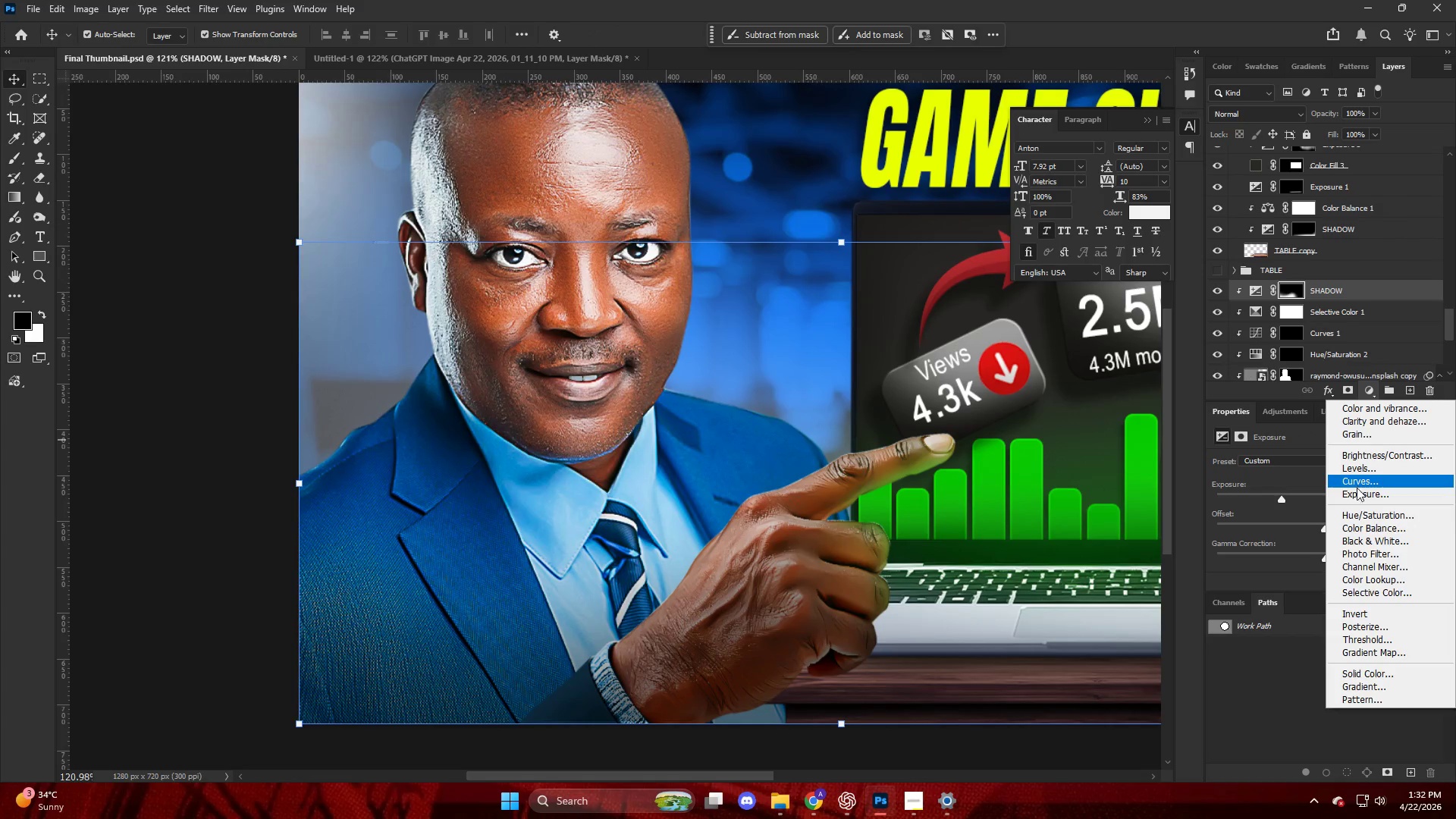 
left_click([1360, 494])
 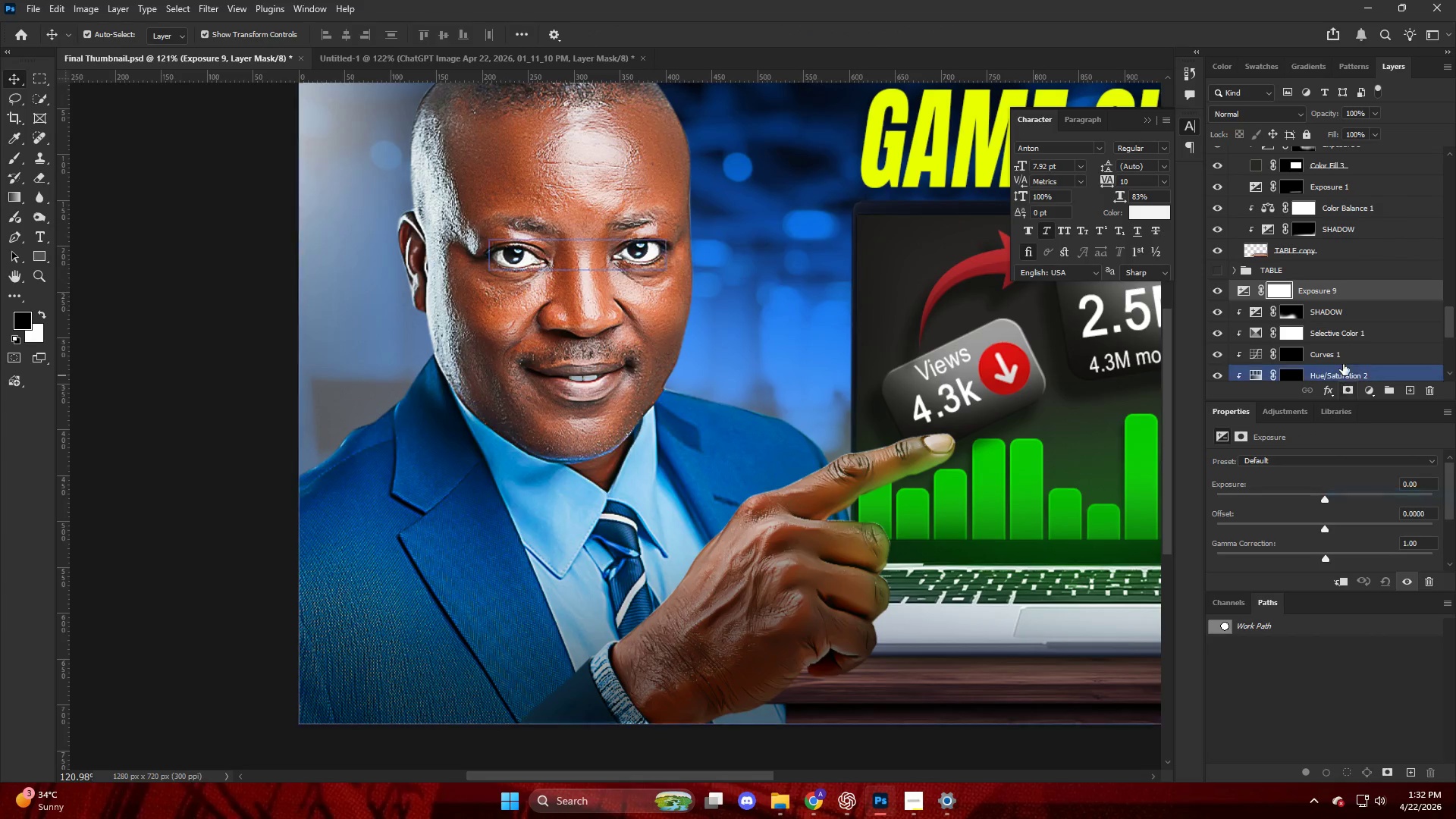 
hold_key(key=AltLeft, duration=0.69)
left_click([1344, 303])
 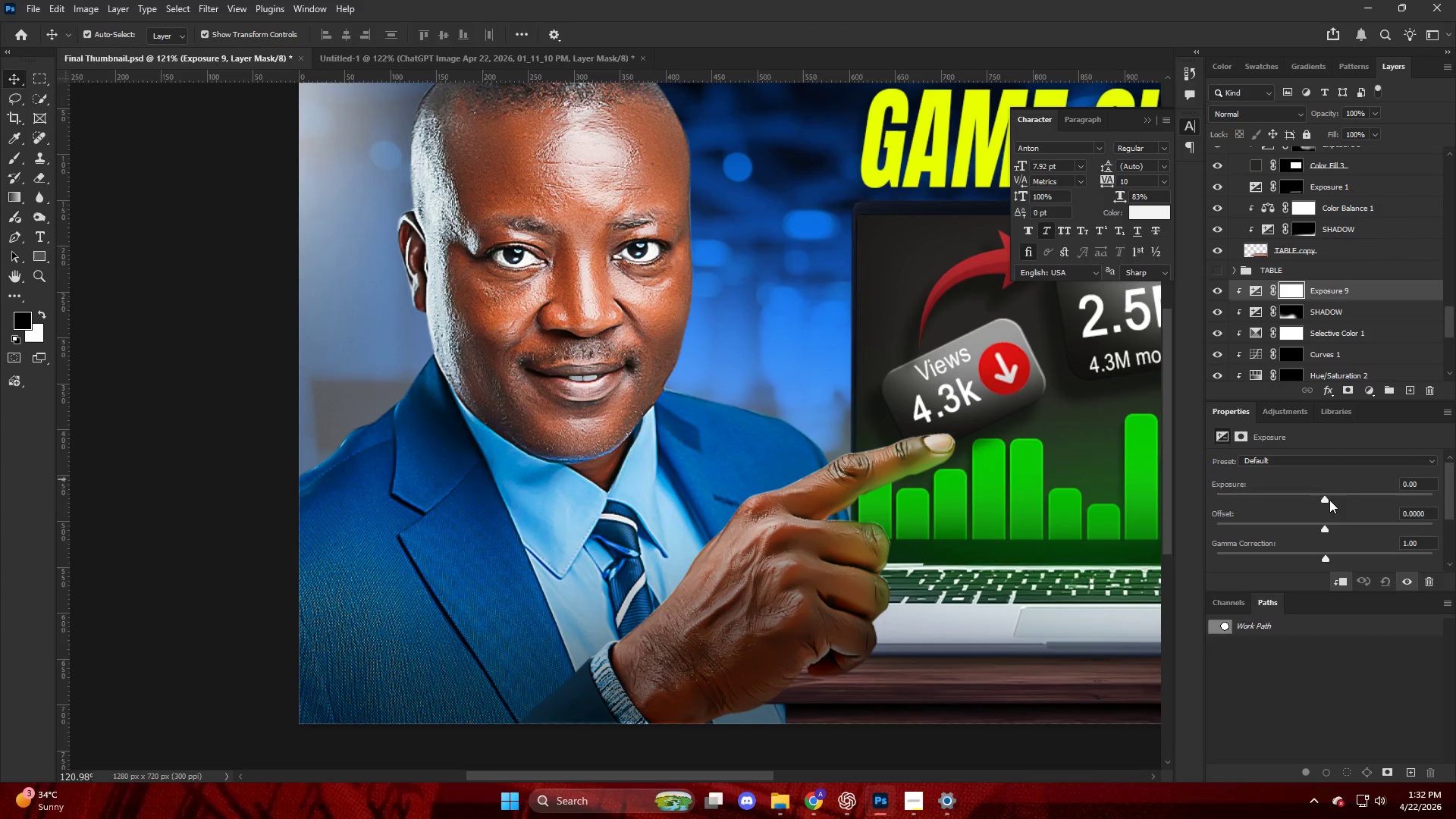 
left_click_drag(start_coordinate=[1329, 493], to_coordinate=[1354, 497])
 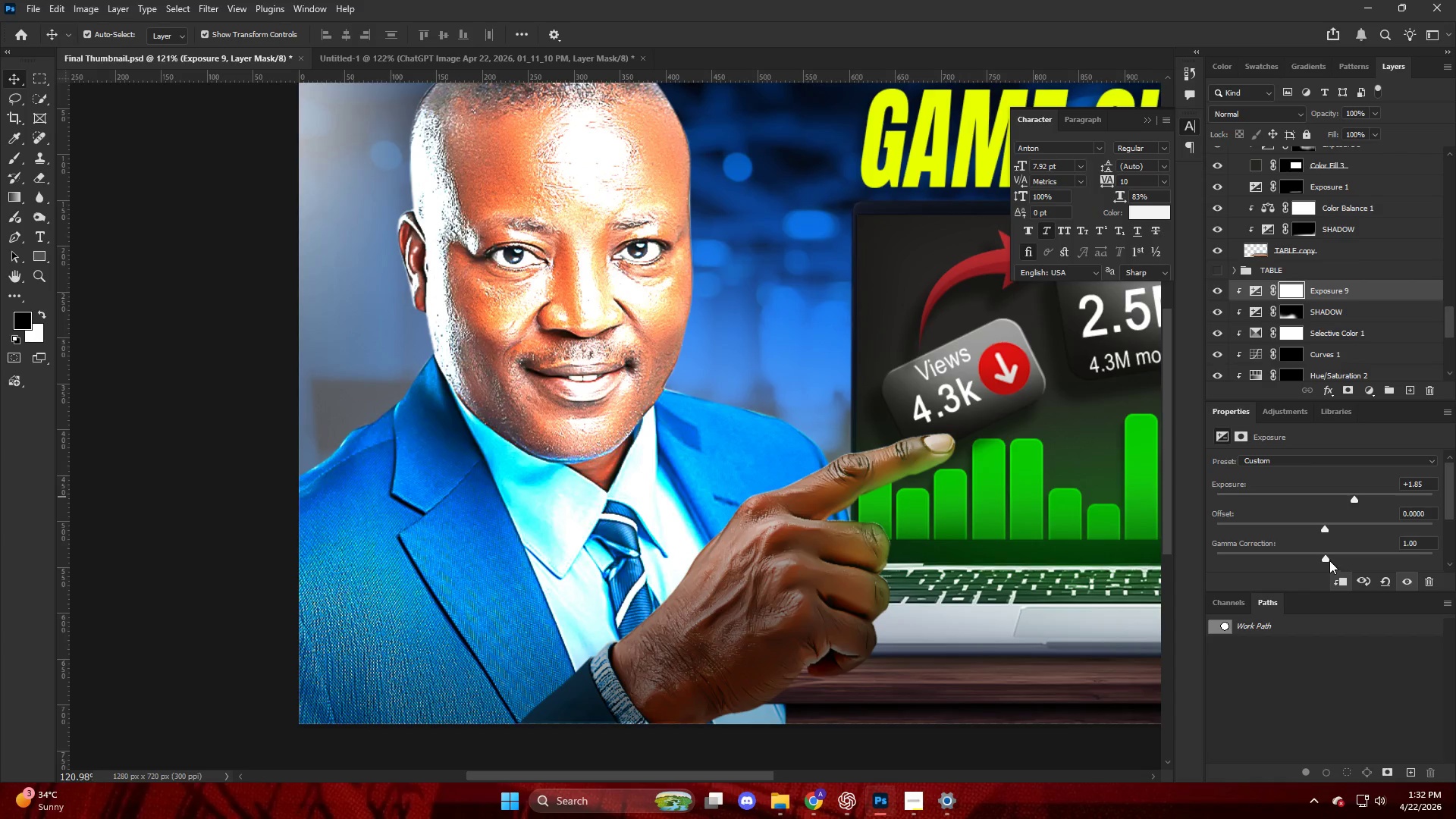 
left_click_drag(start_coordinate=[1326, 557], to_coordinate=[1232, 555])
 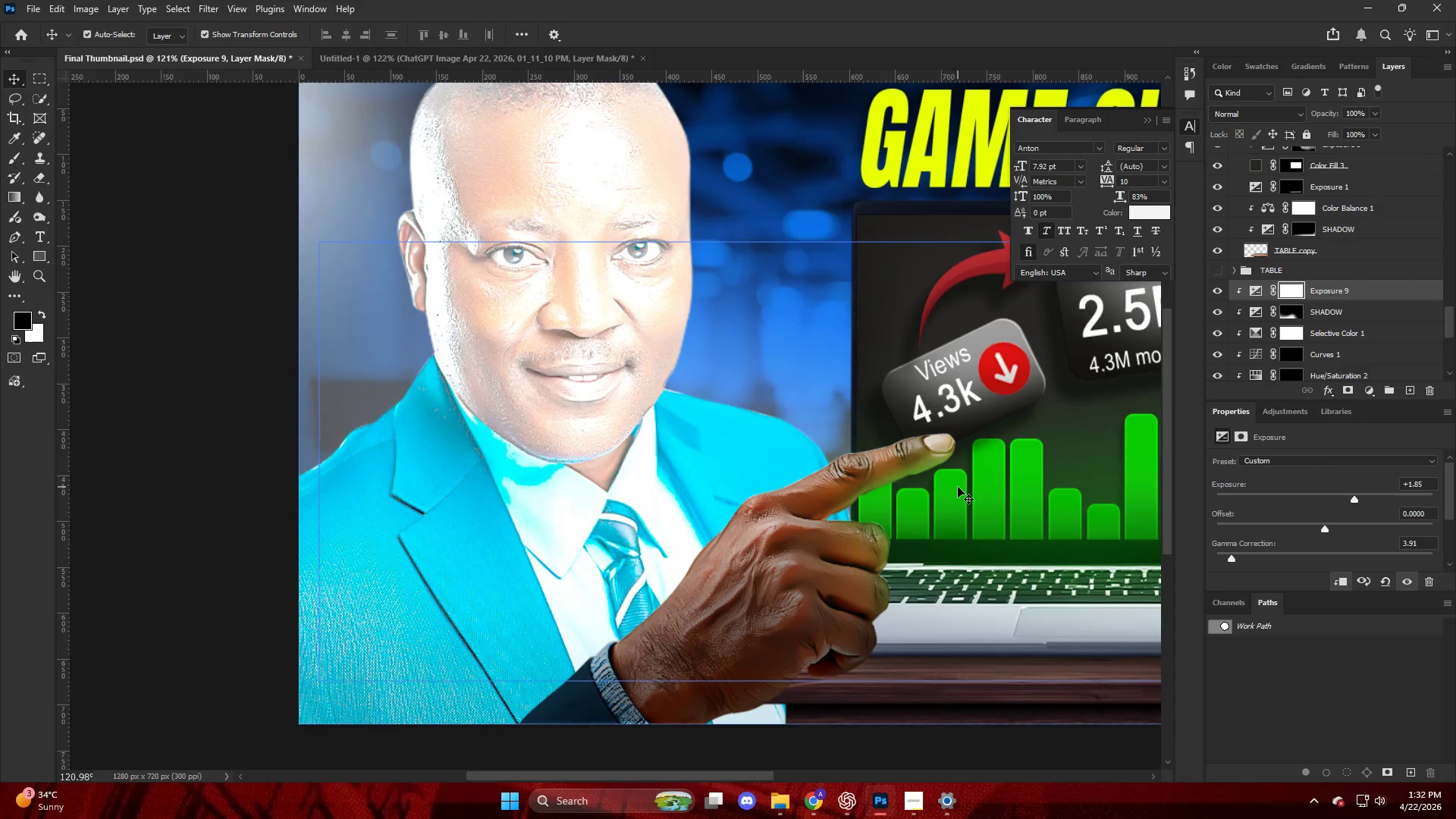 
key(Control+I)
 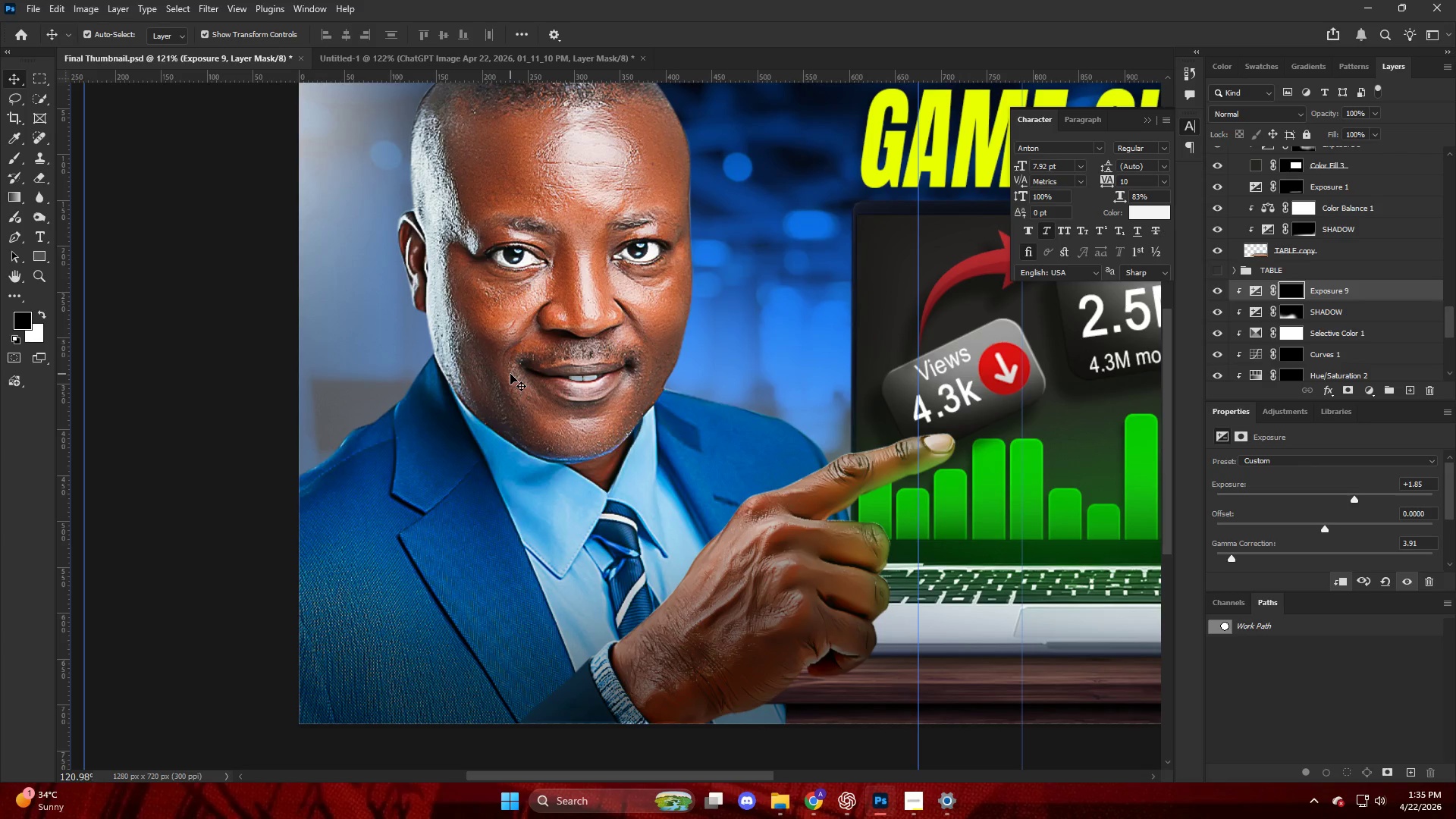 
wait(144.0)
 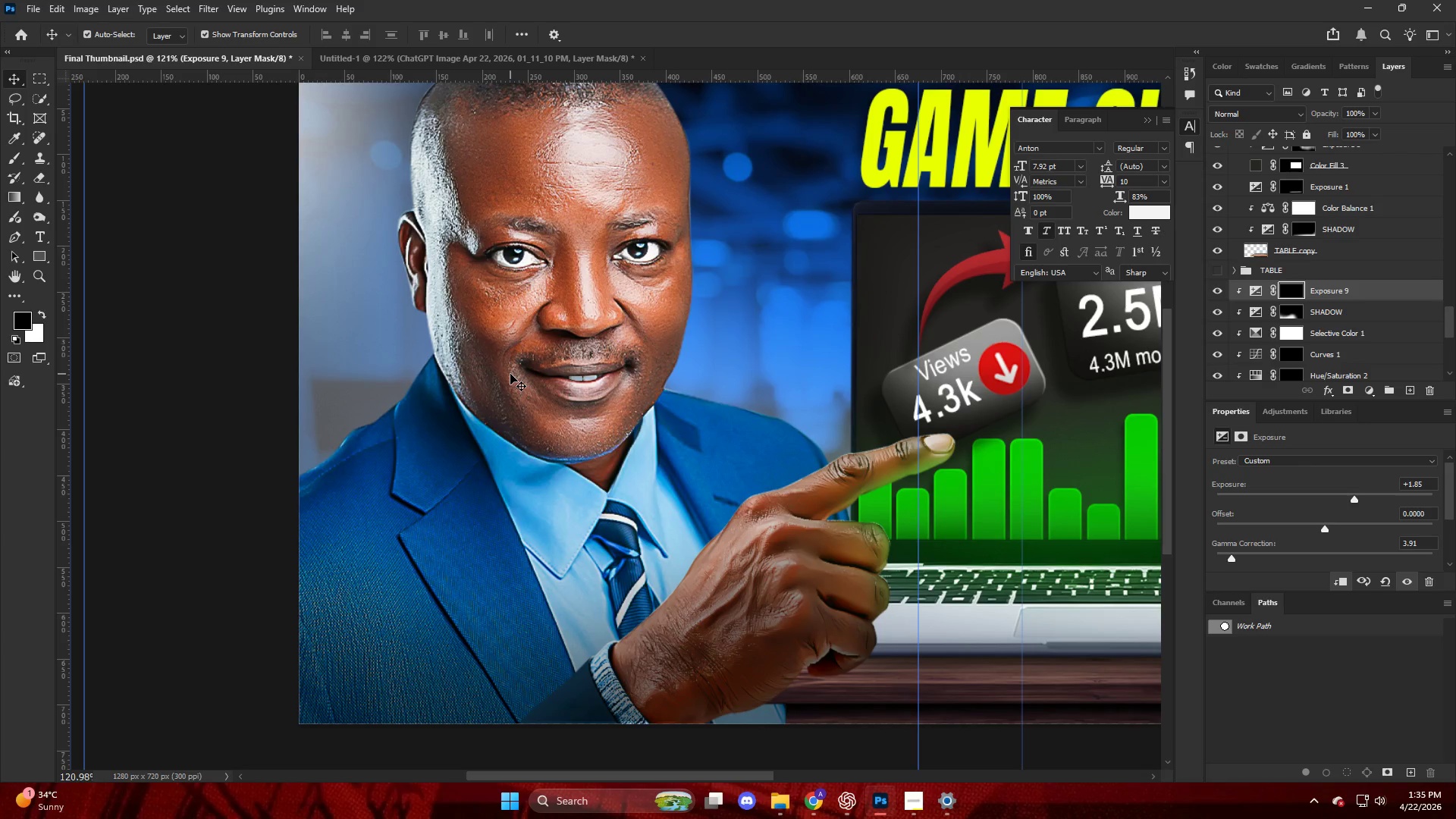 
hold_key(key=AltLeft, duration=0.36)
 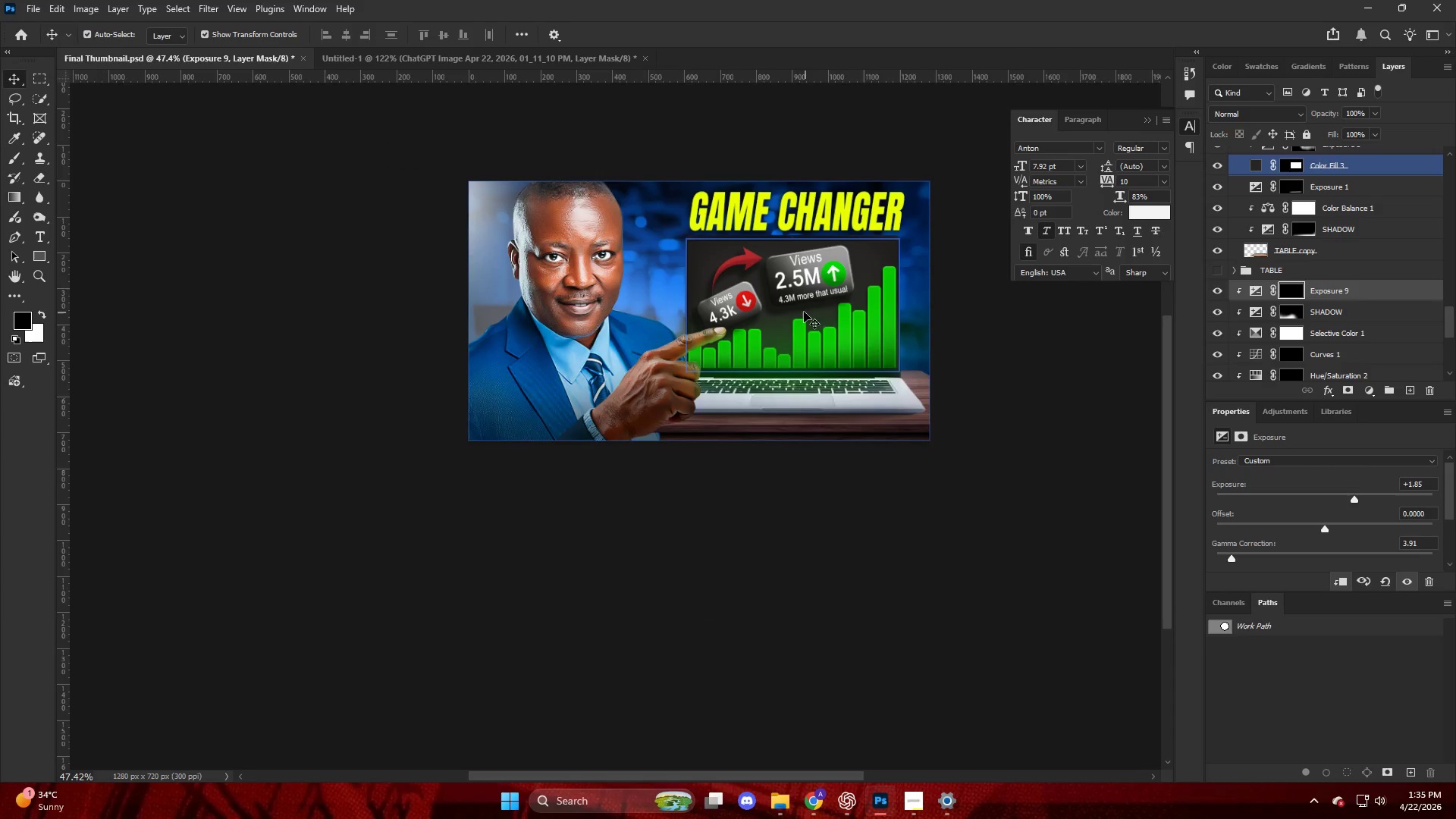 
key(Control+ControlLeft)
 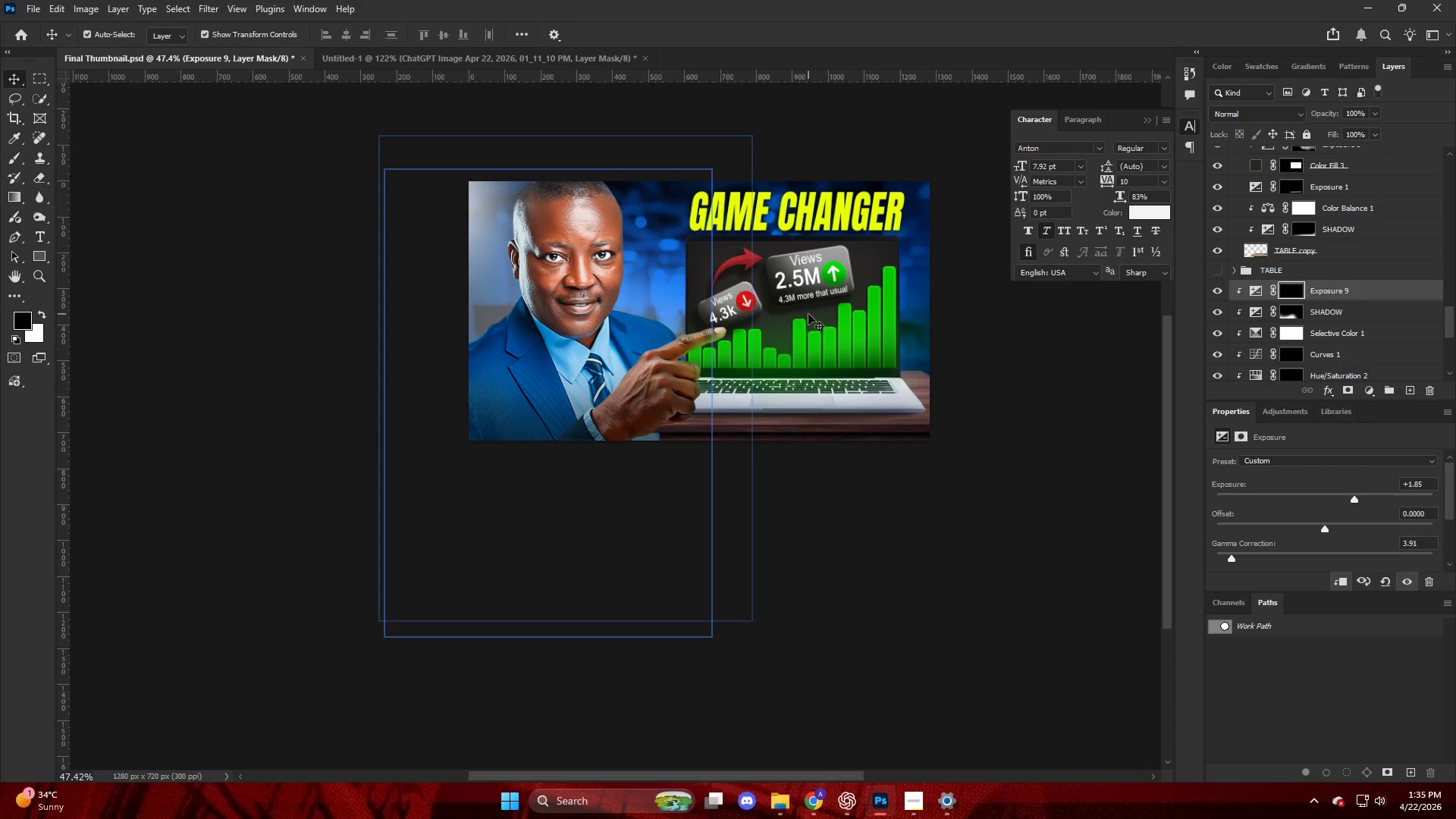 
key(Alt+AltLeft)
 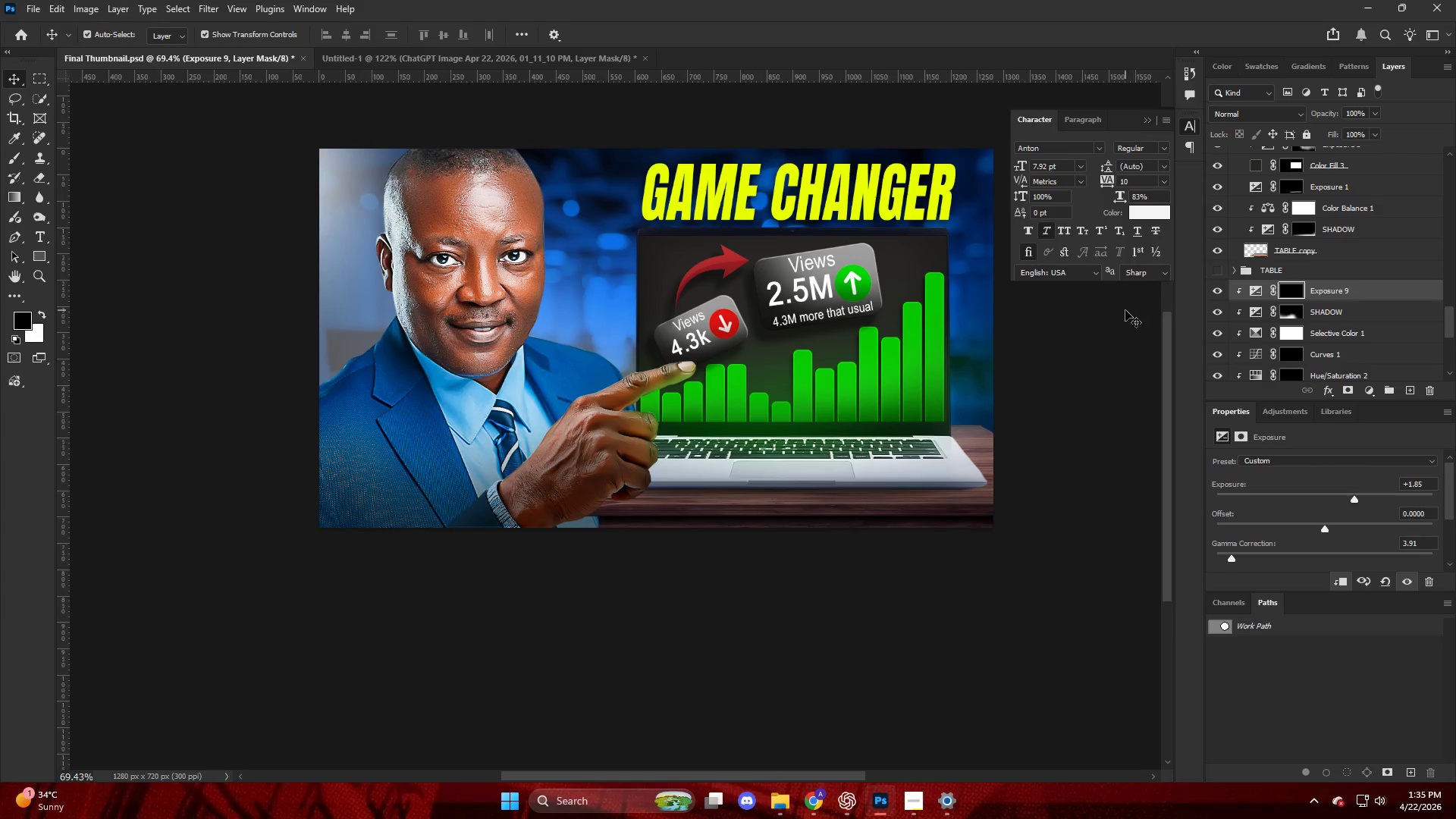 
scroll: coordinate [790, 303], scroll_direction: down, amount: 12.0
 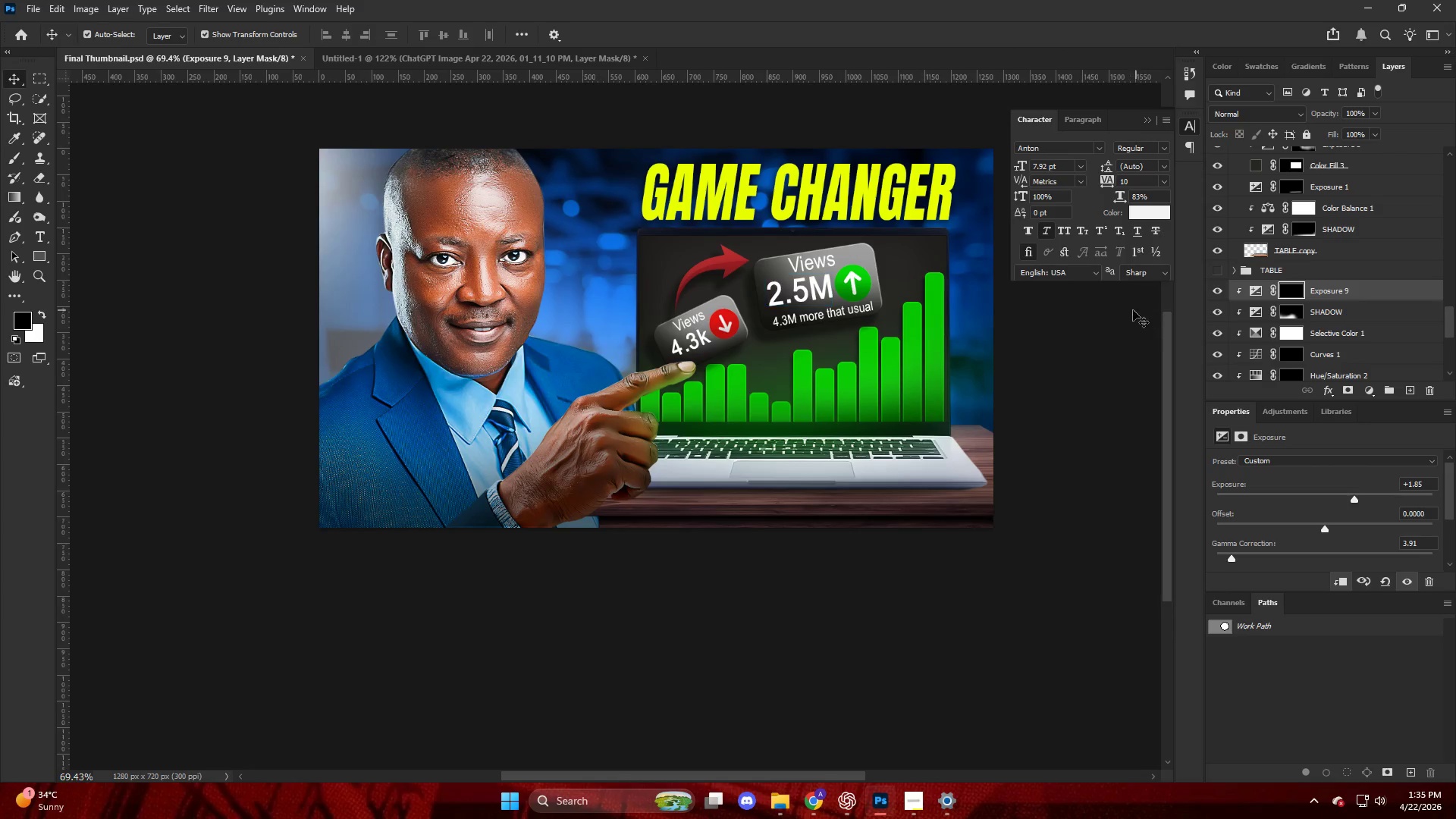 
key(Alt+AltLeft)
 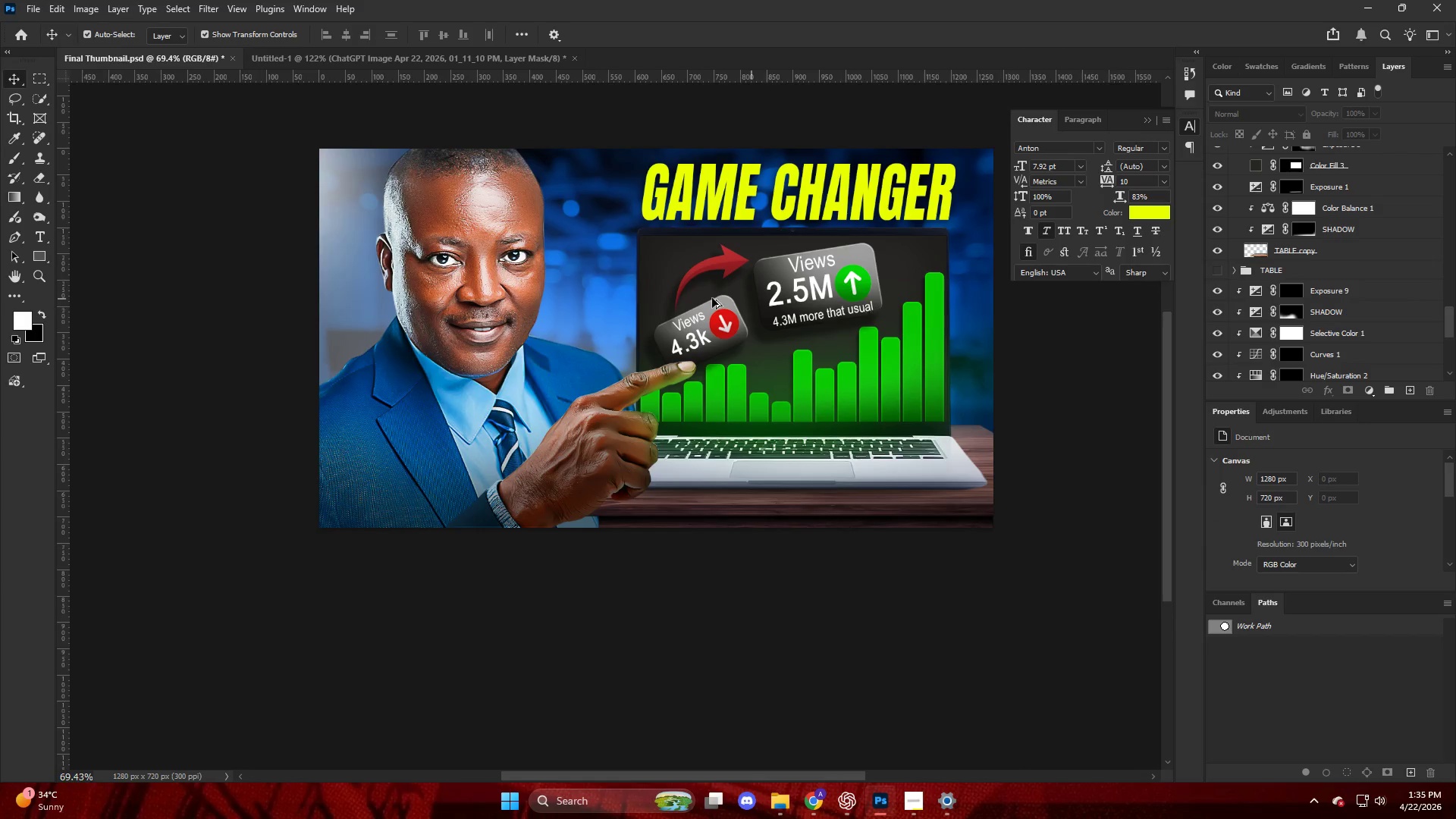 
key(Alt+AltLeft)
 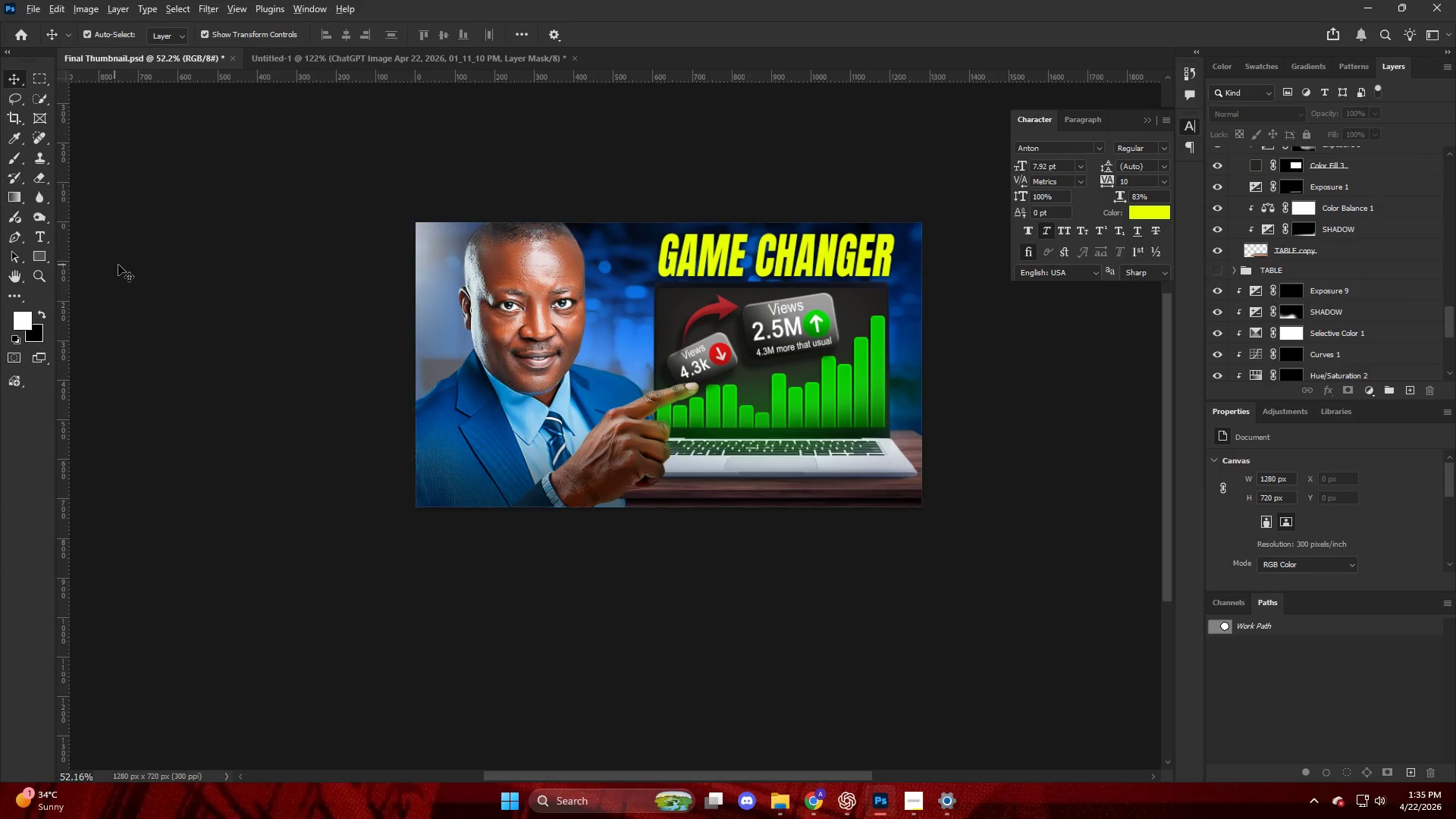 
scroll: coordinate [697, 298], scroll_direction: none, amount: 0.0
 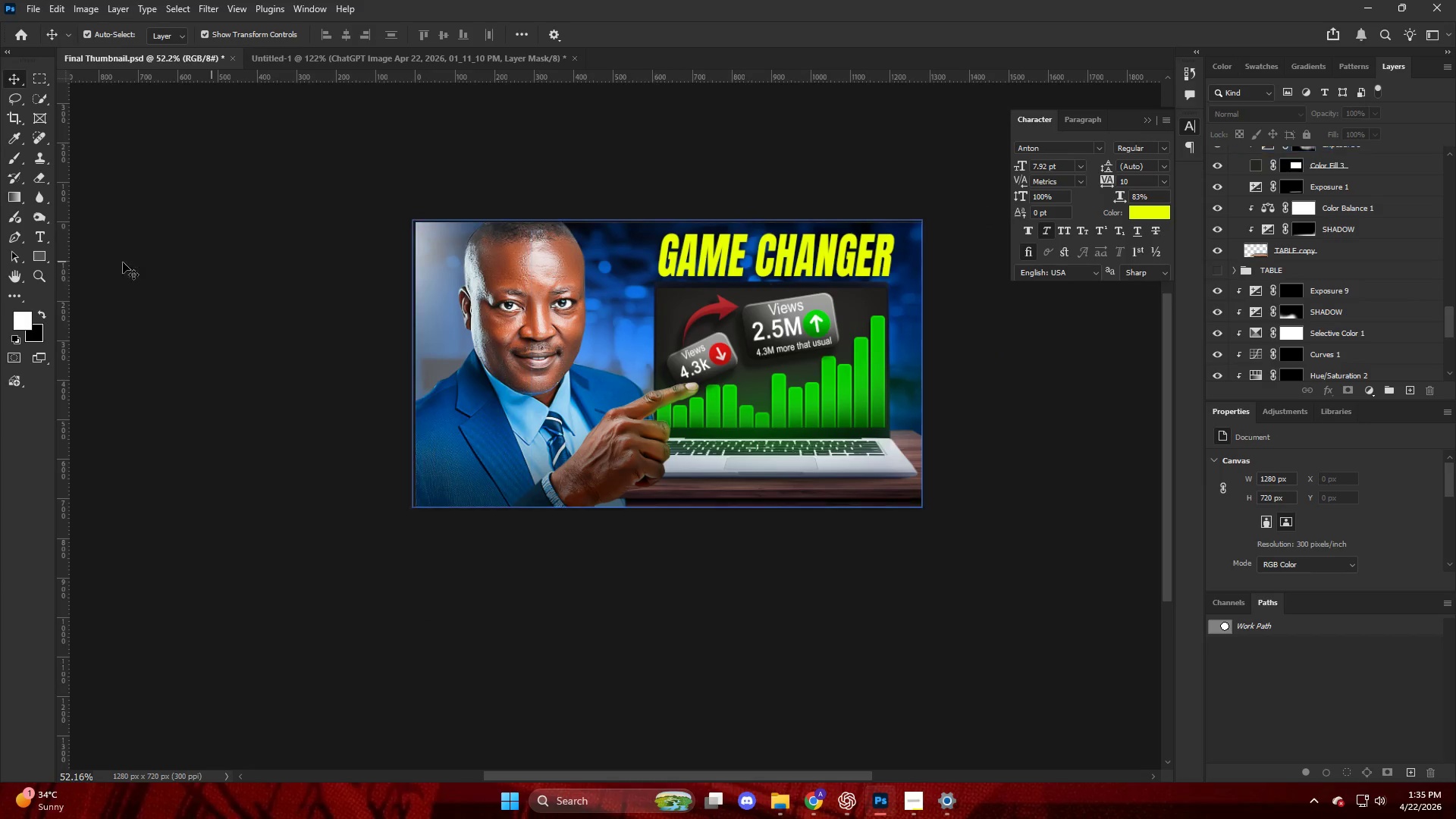 
left_click([196, 265])
 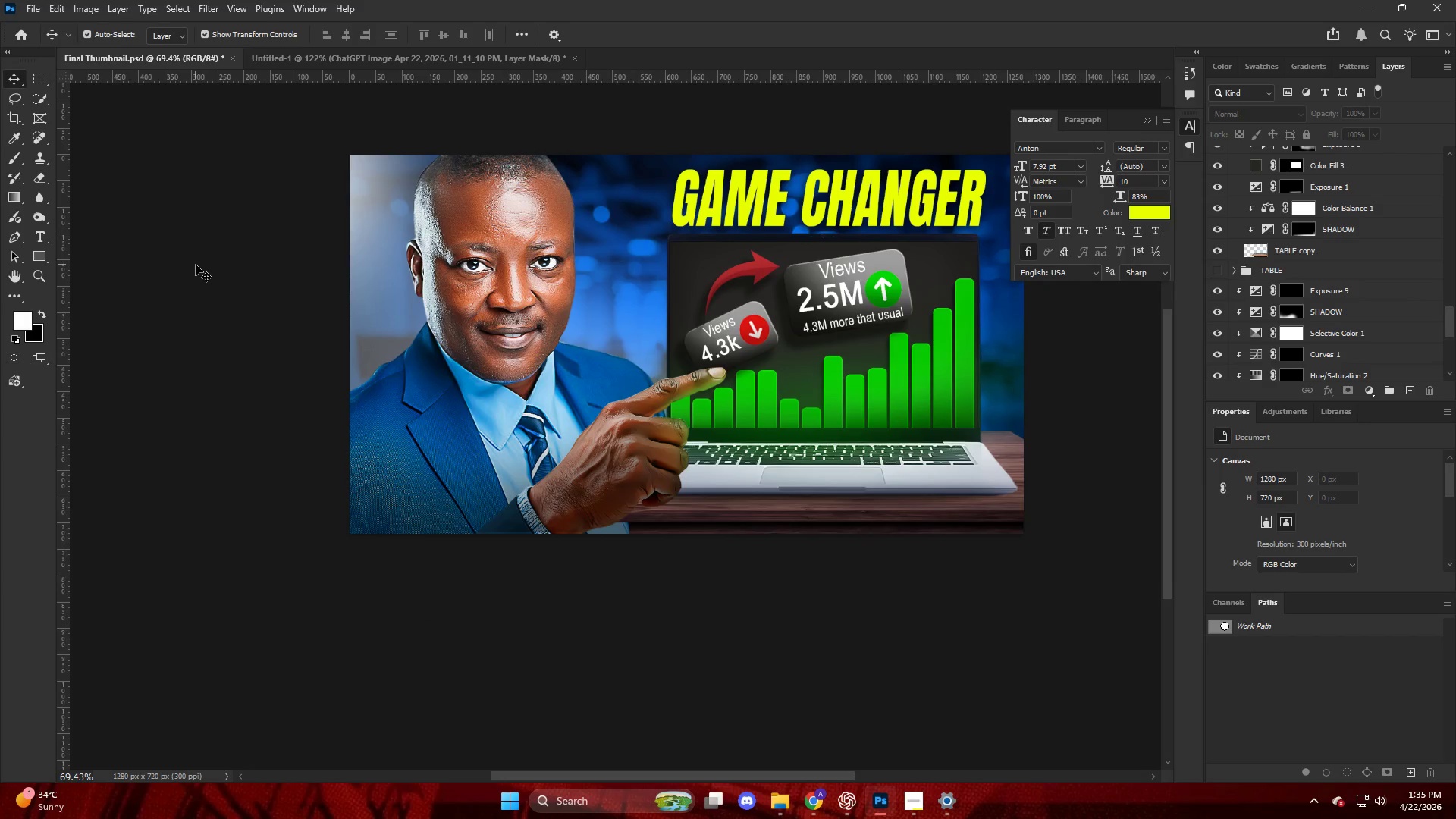 
scroll: coordinate [196, 265], scroll_direction: up, amount: 7.0
 